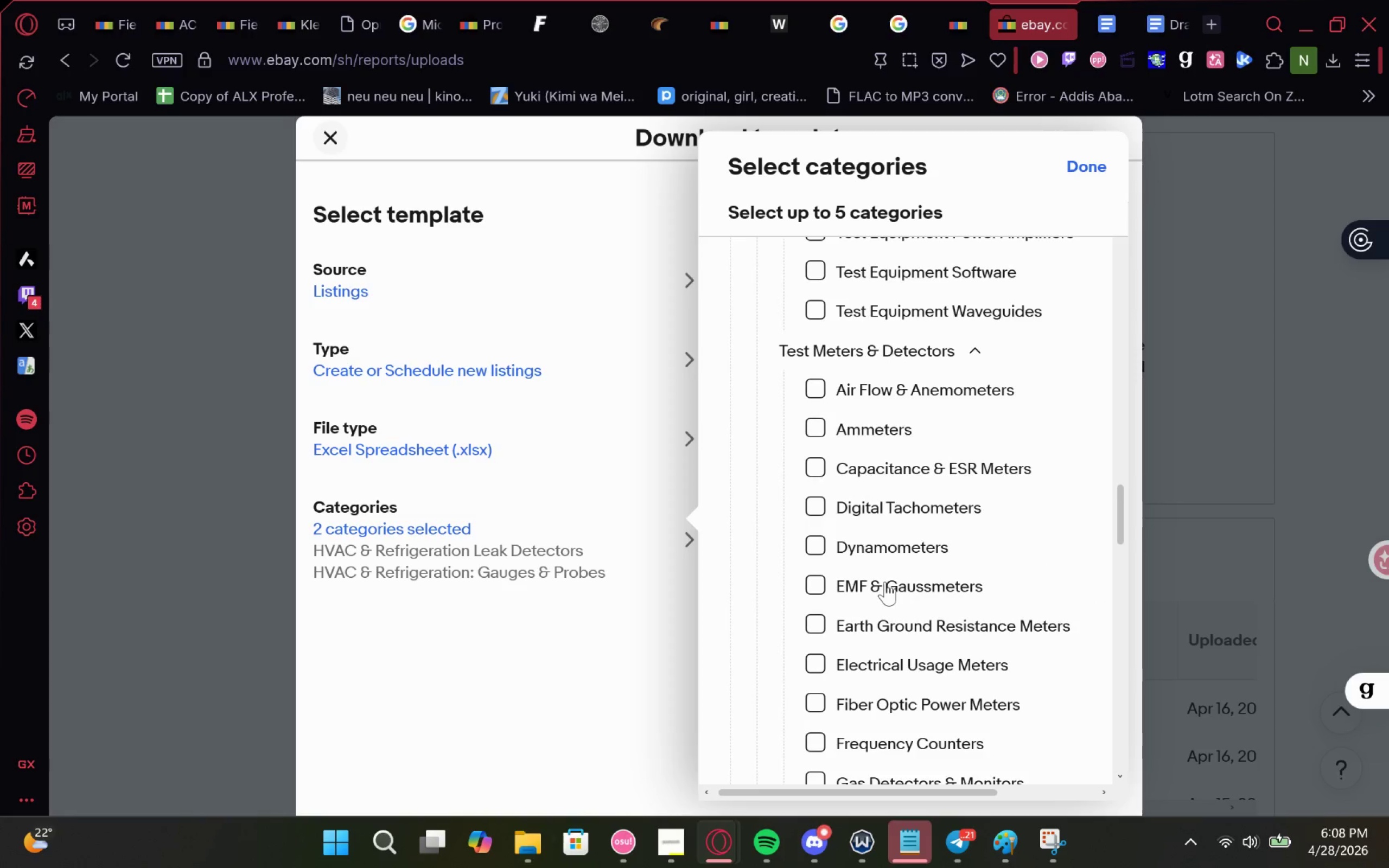 
left_click([825, 649])
 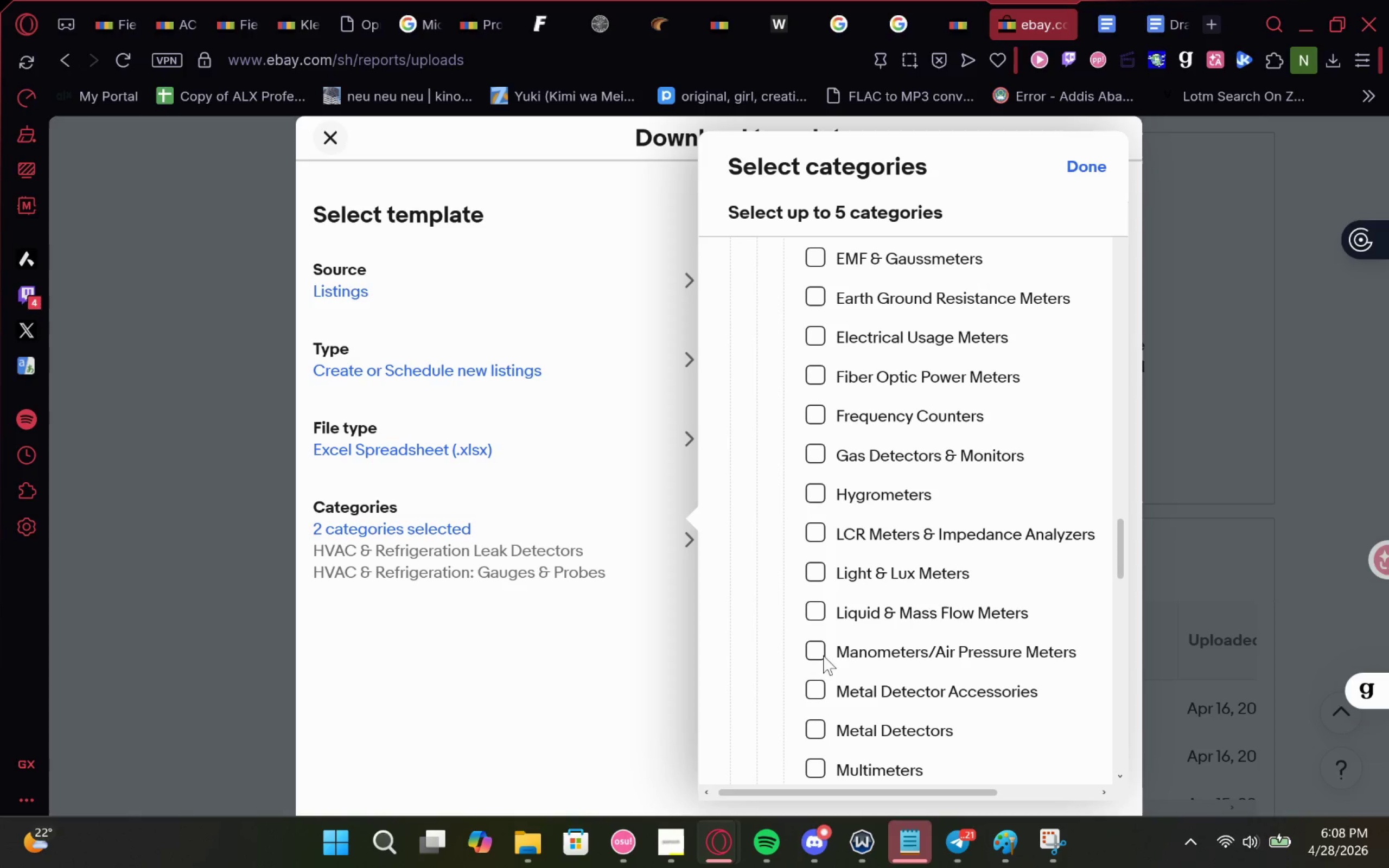 
left_click([820, 653])
 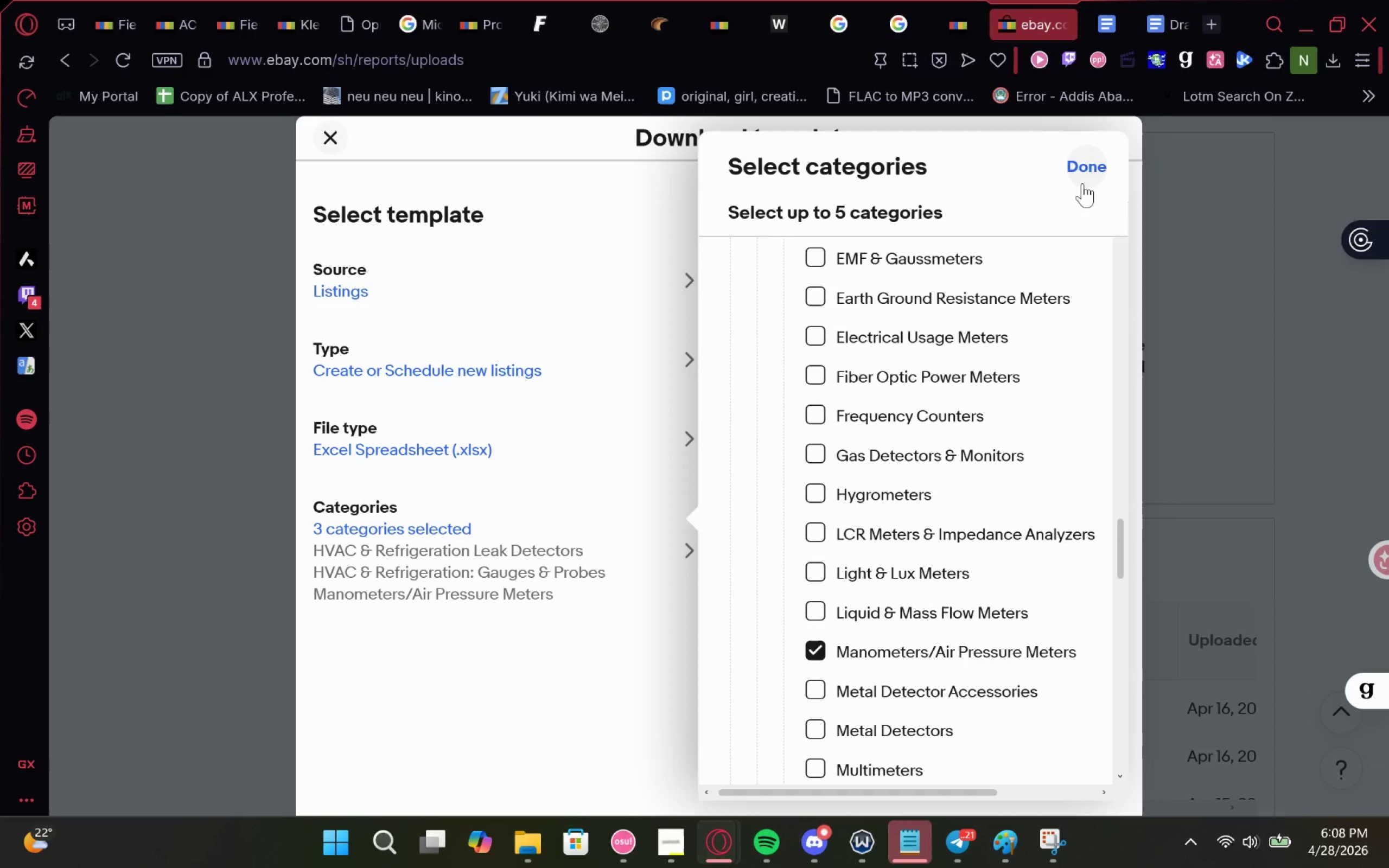 
left_click([1082, 183])
 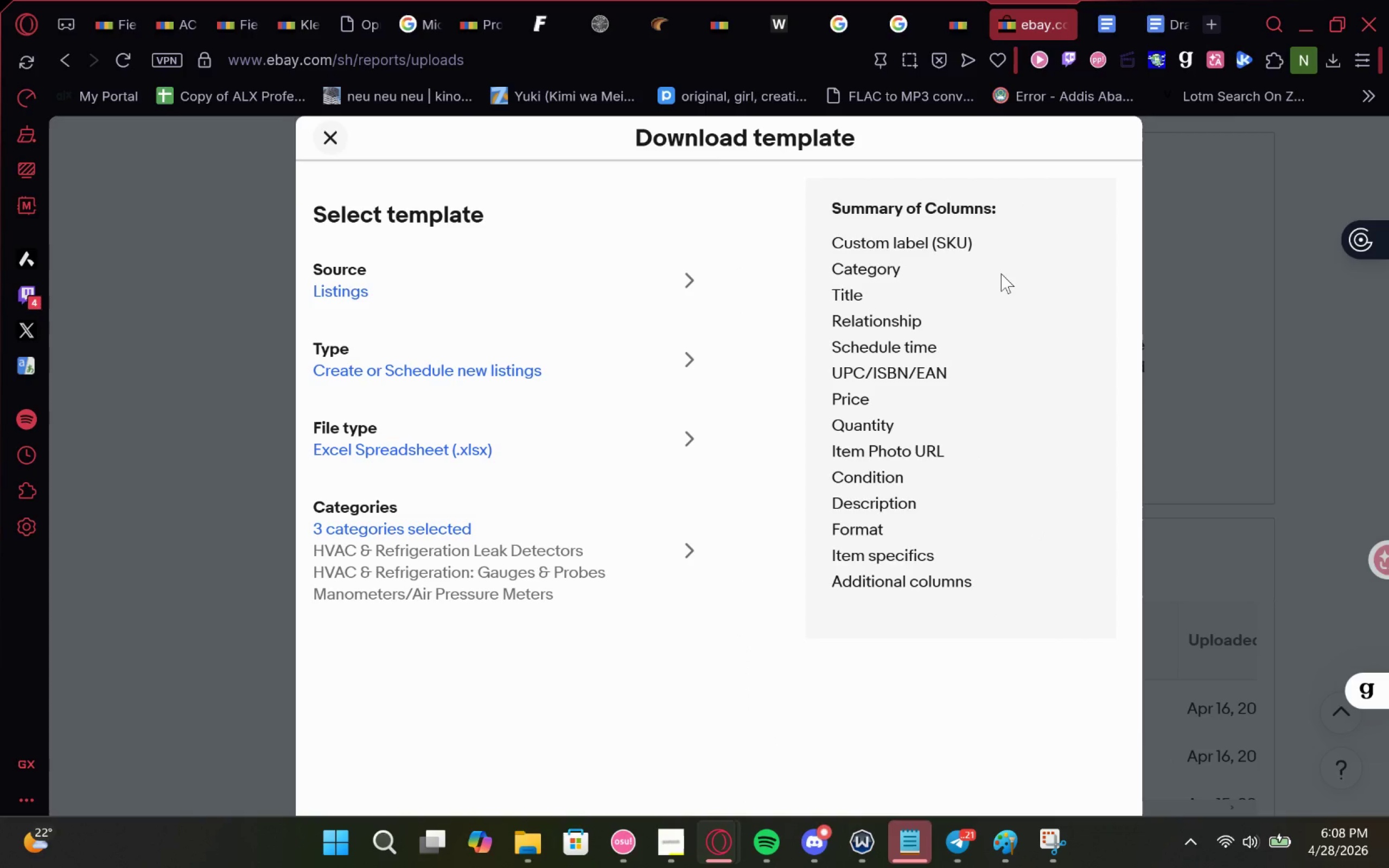 
hold_key(key=F11, duration=6.89)
 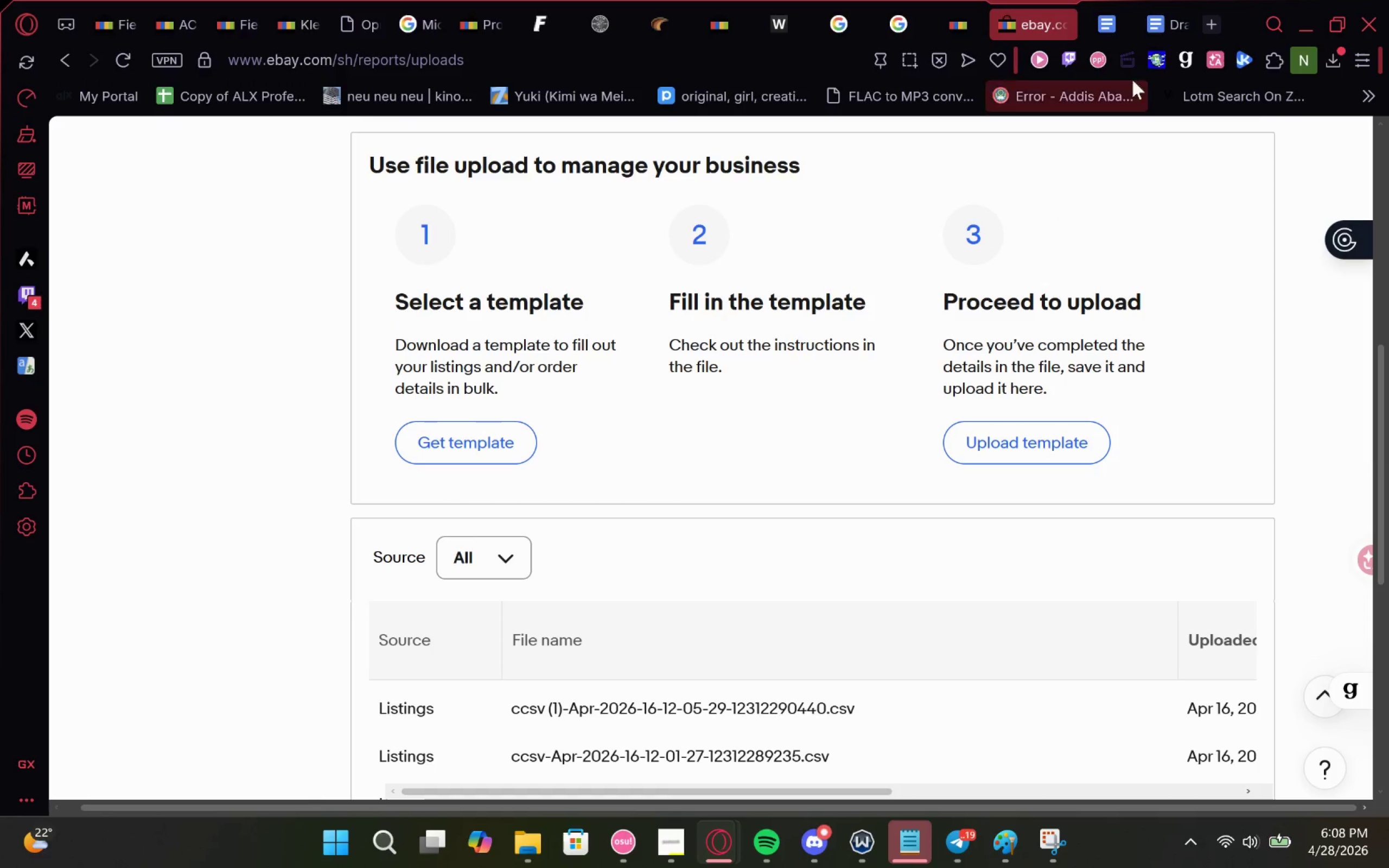 
left_click([1043, 776])
 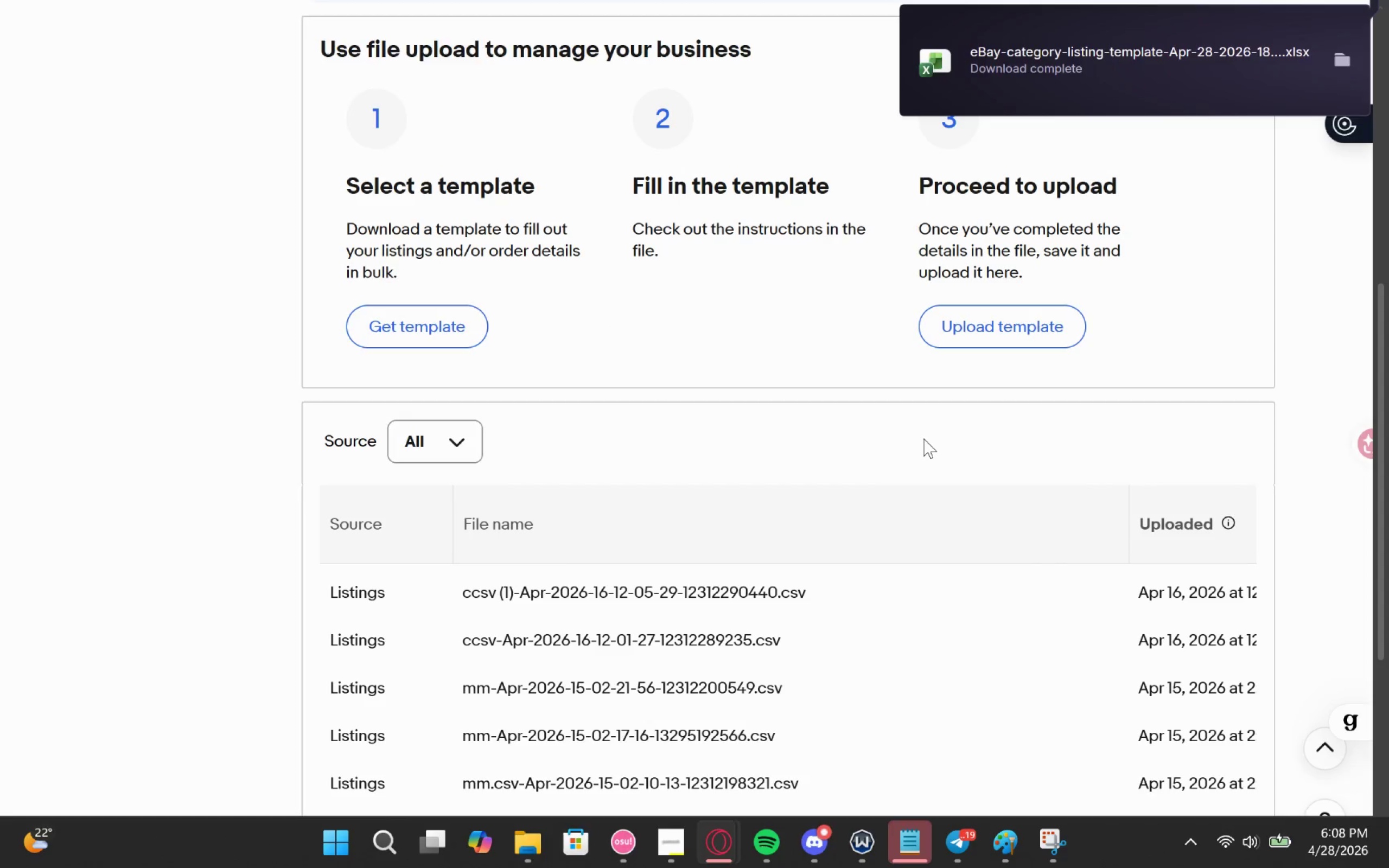 
left_click([1332, 58])
 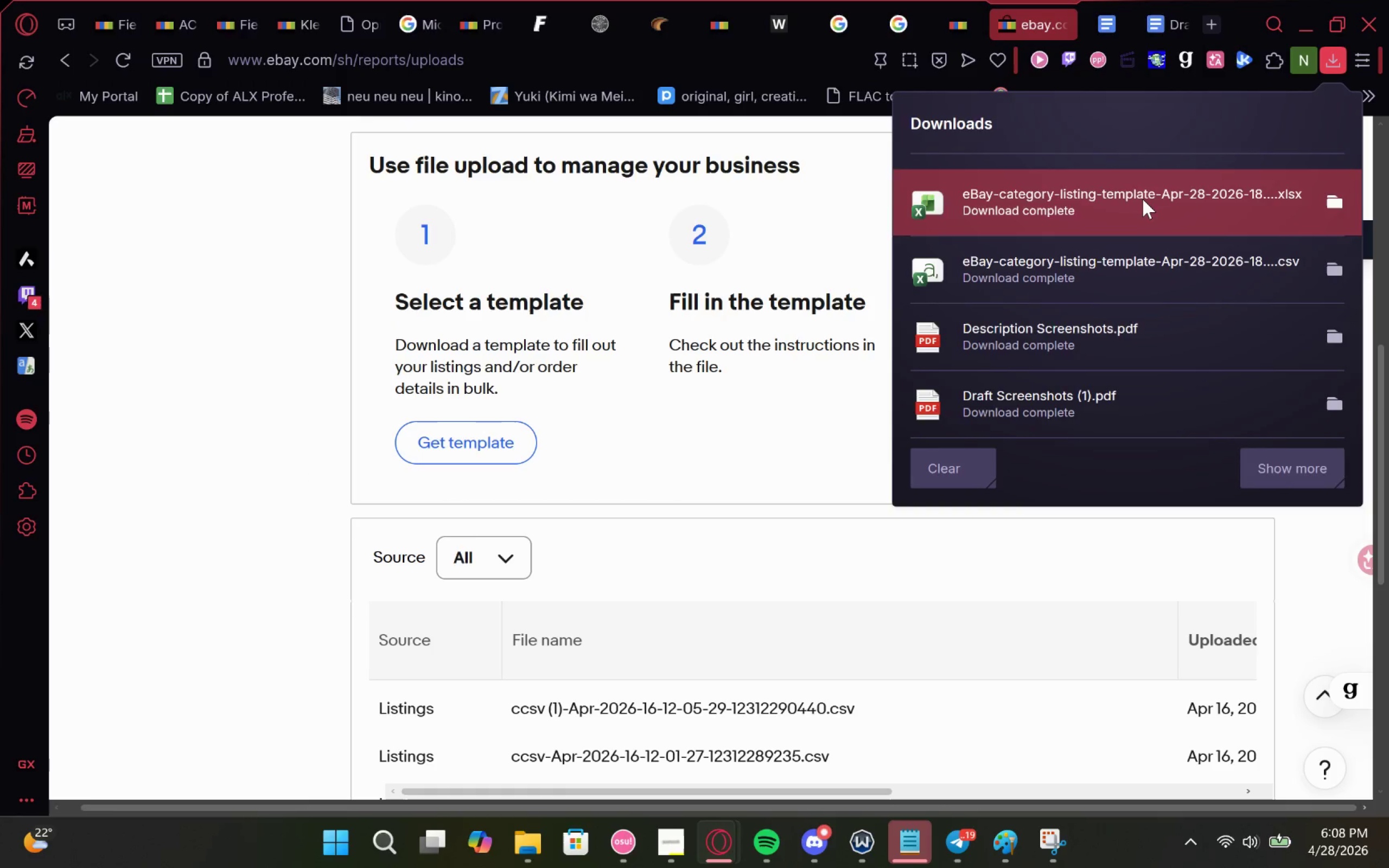 
double_click([1143, 199])
 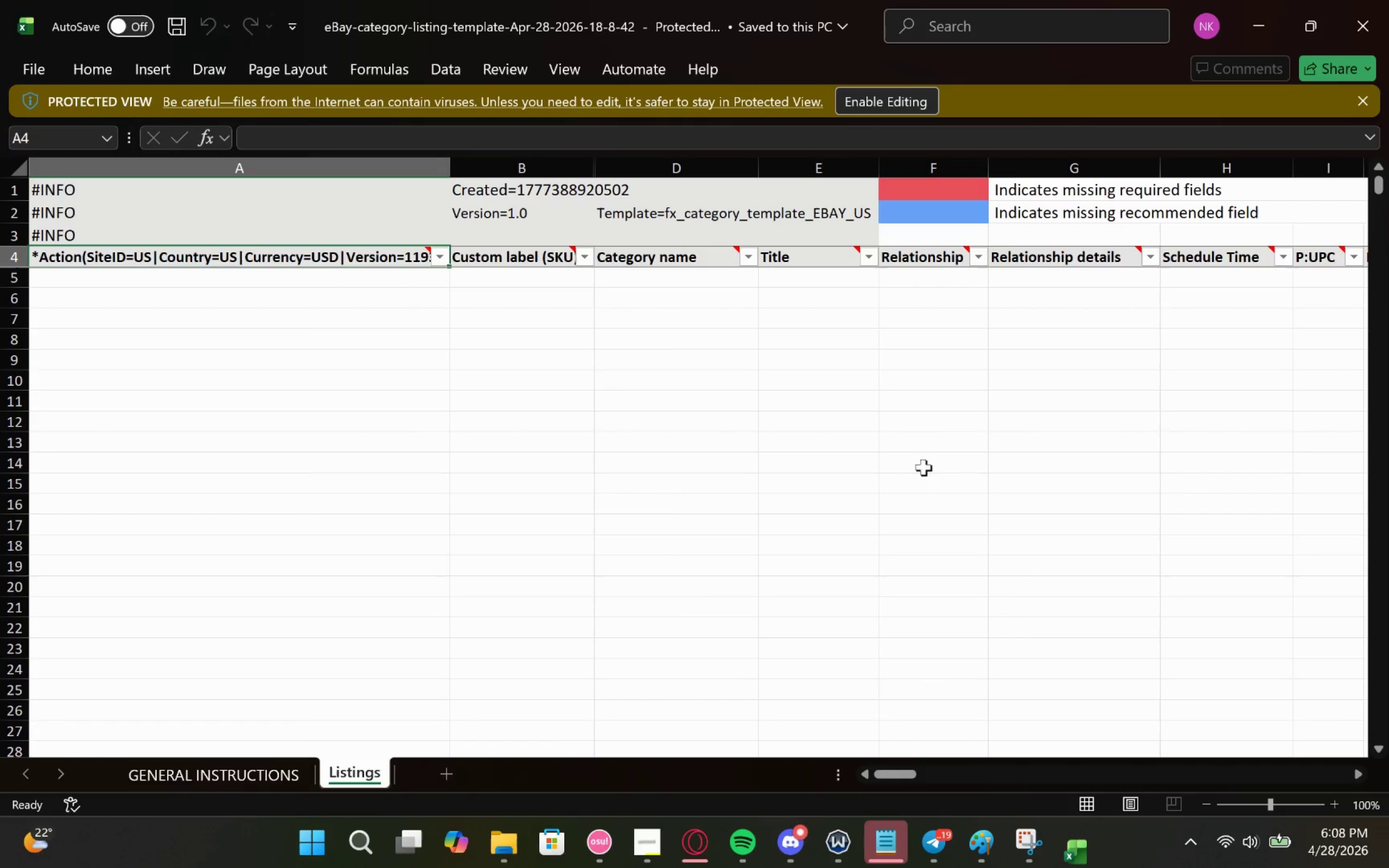 
wait(9.03)
 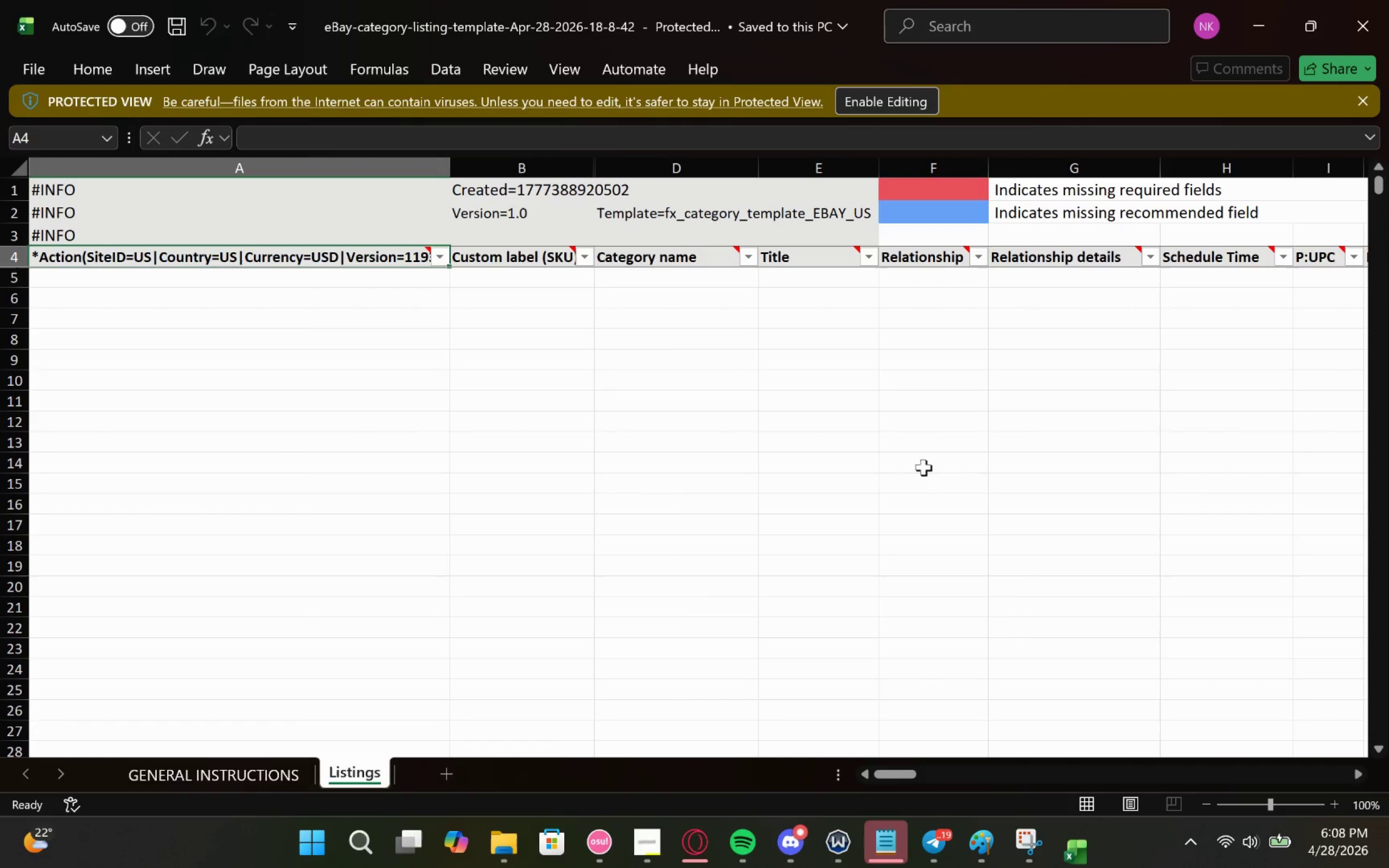 
left_click([196, 293])
 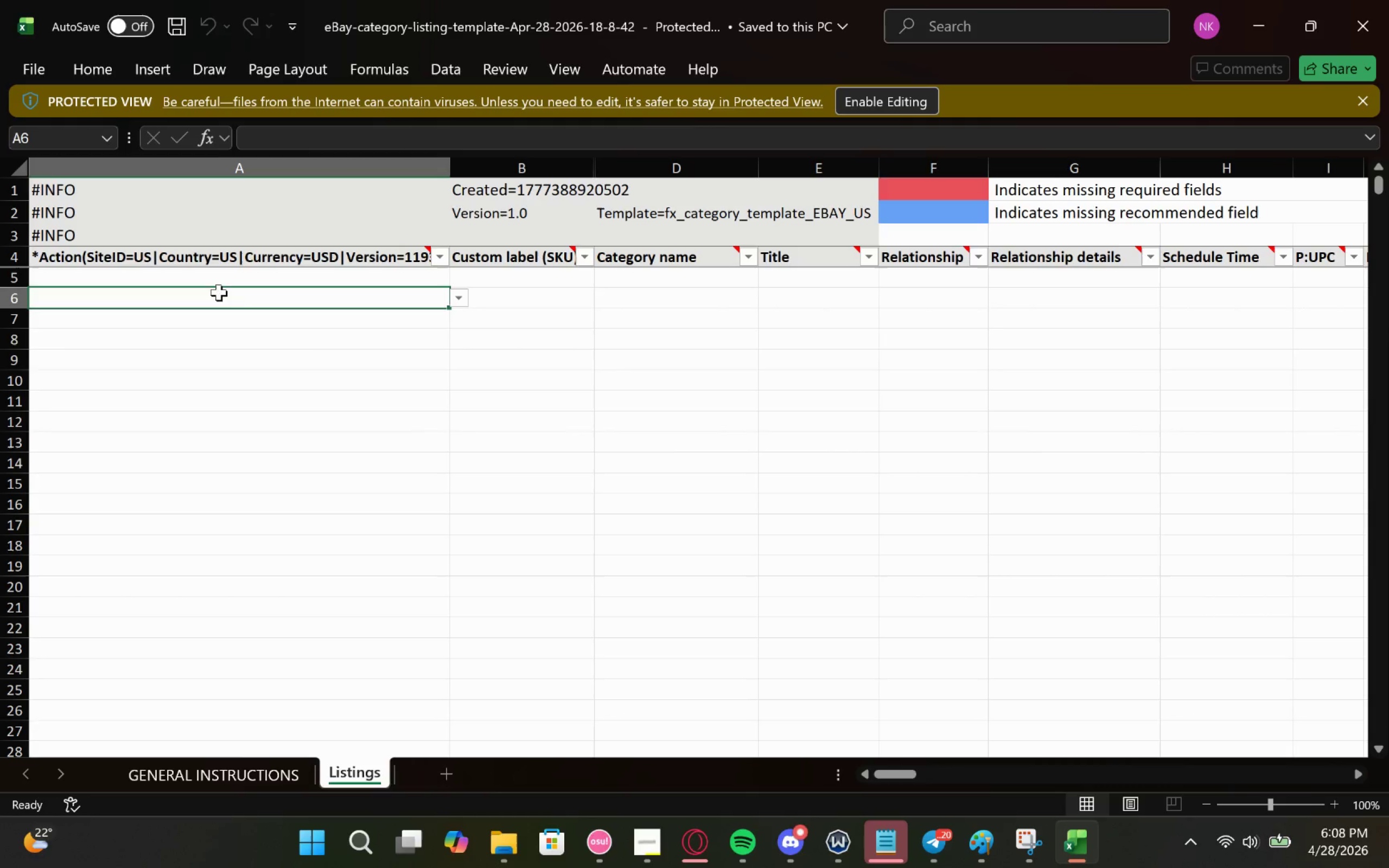 
left_click([246, 282])
 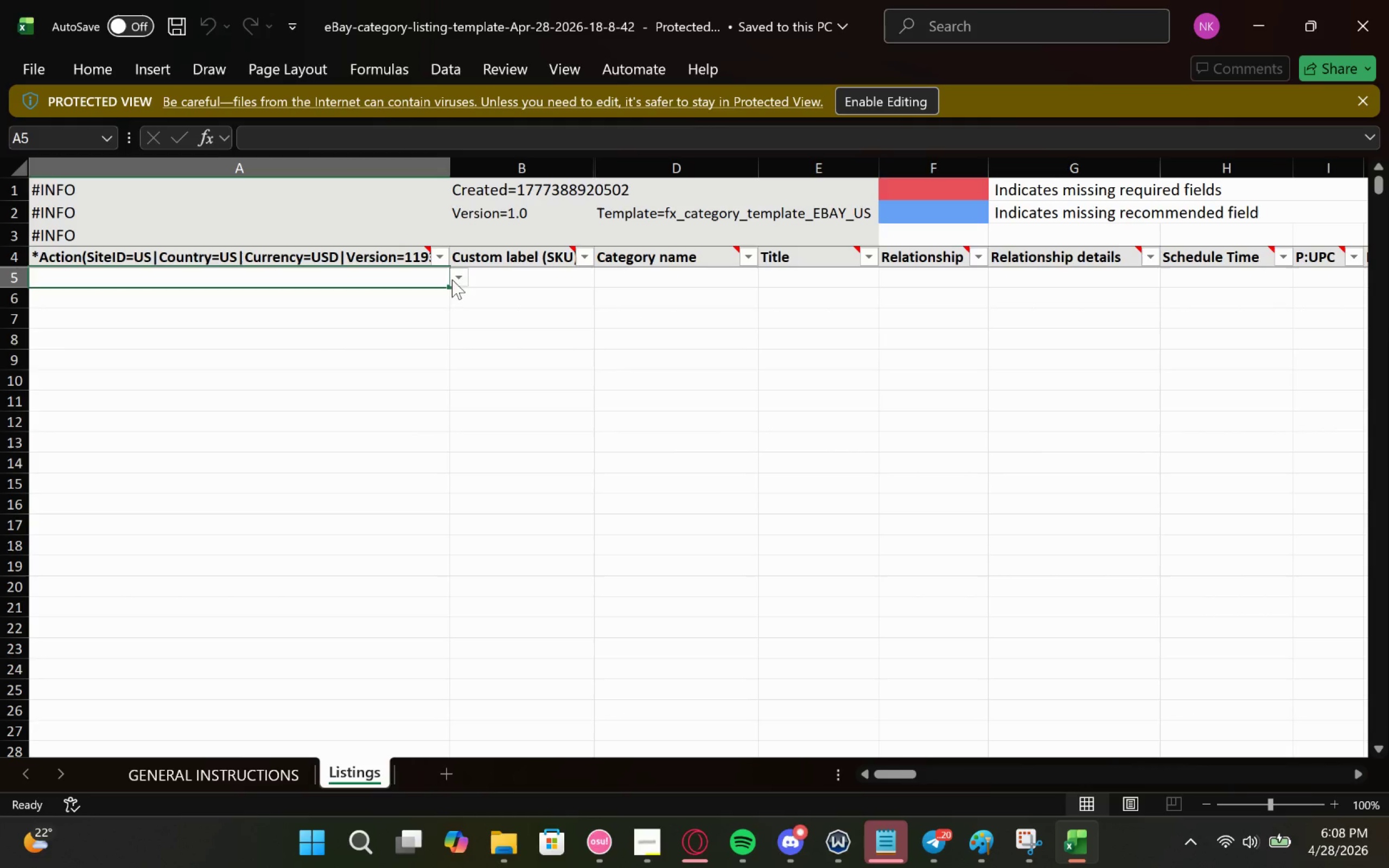 
double_click([460, 282])
 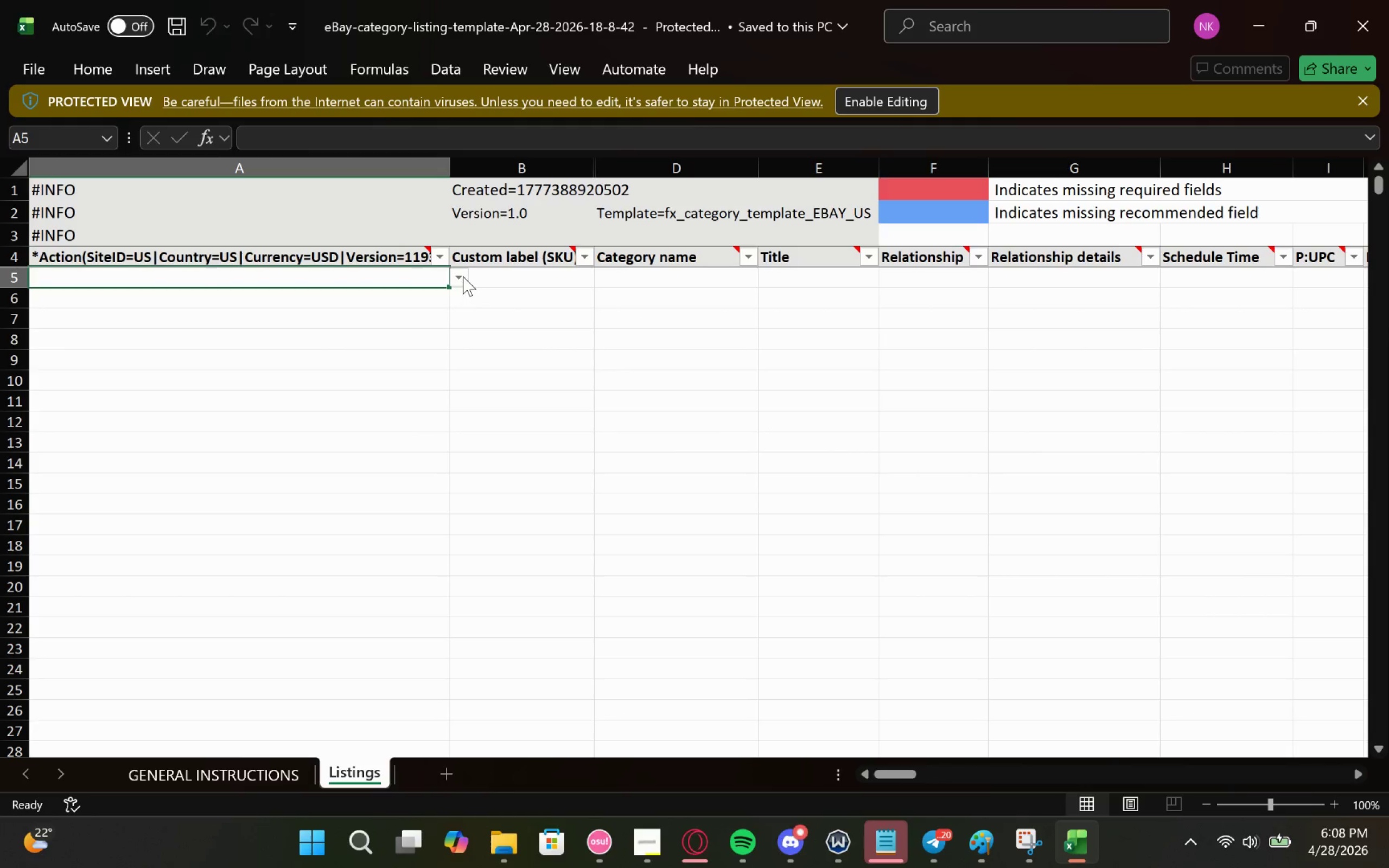 
left_click([463, 276])
 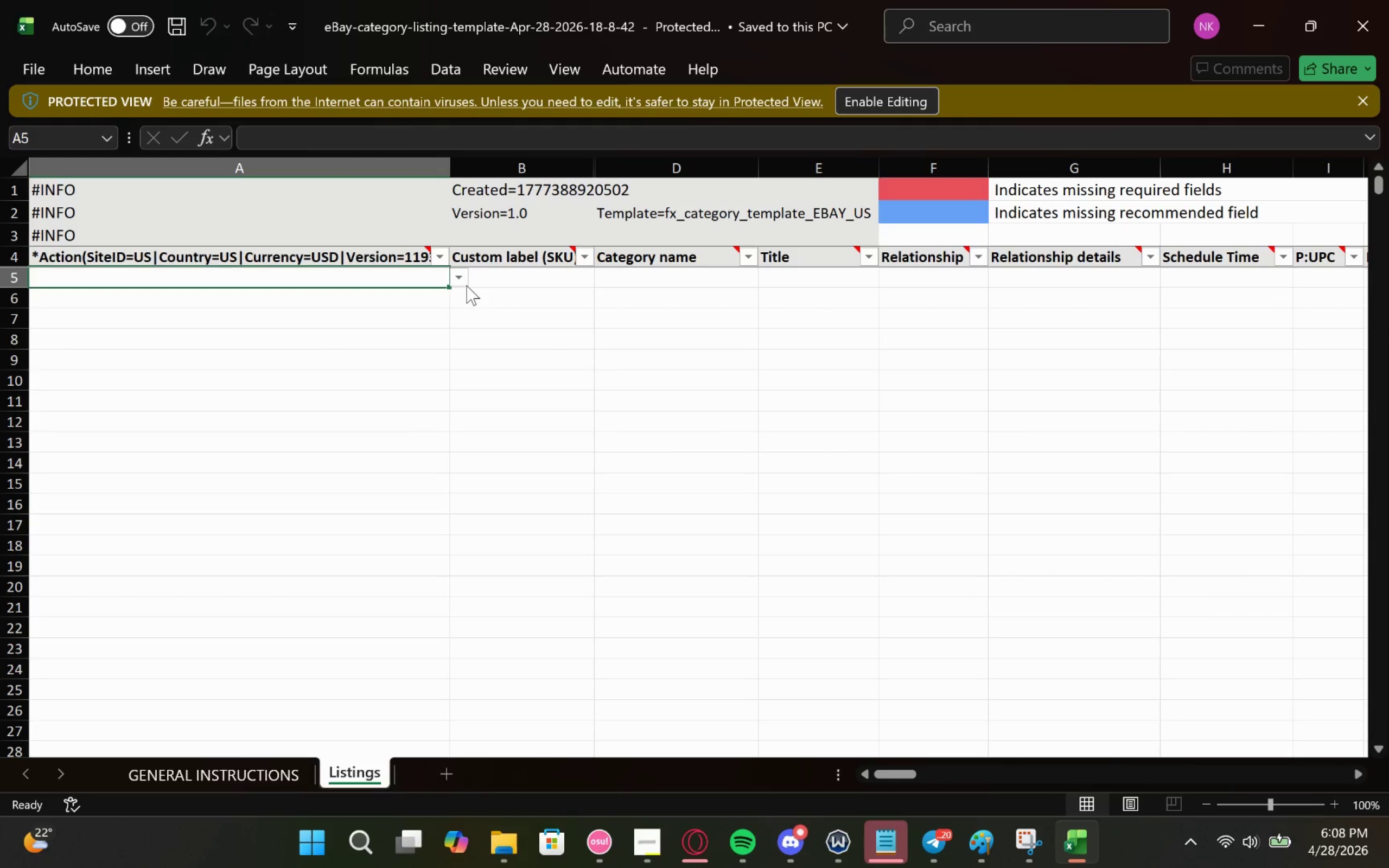 
left_click([456, 282])
 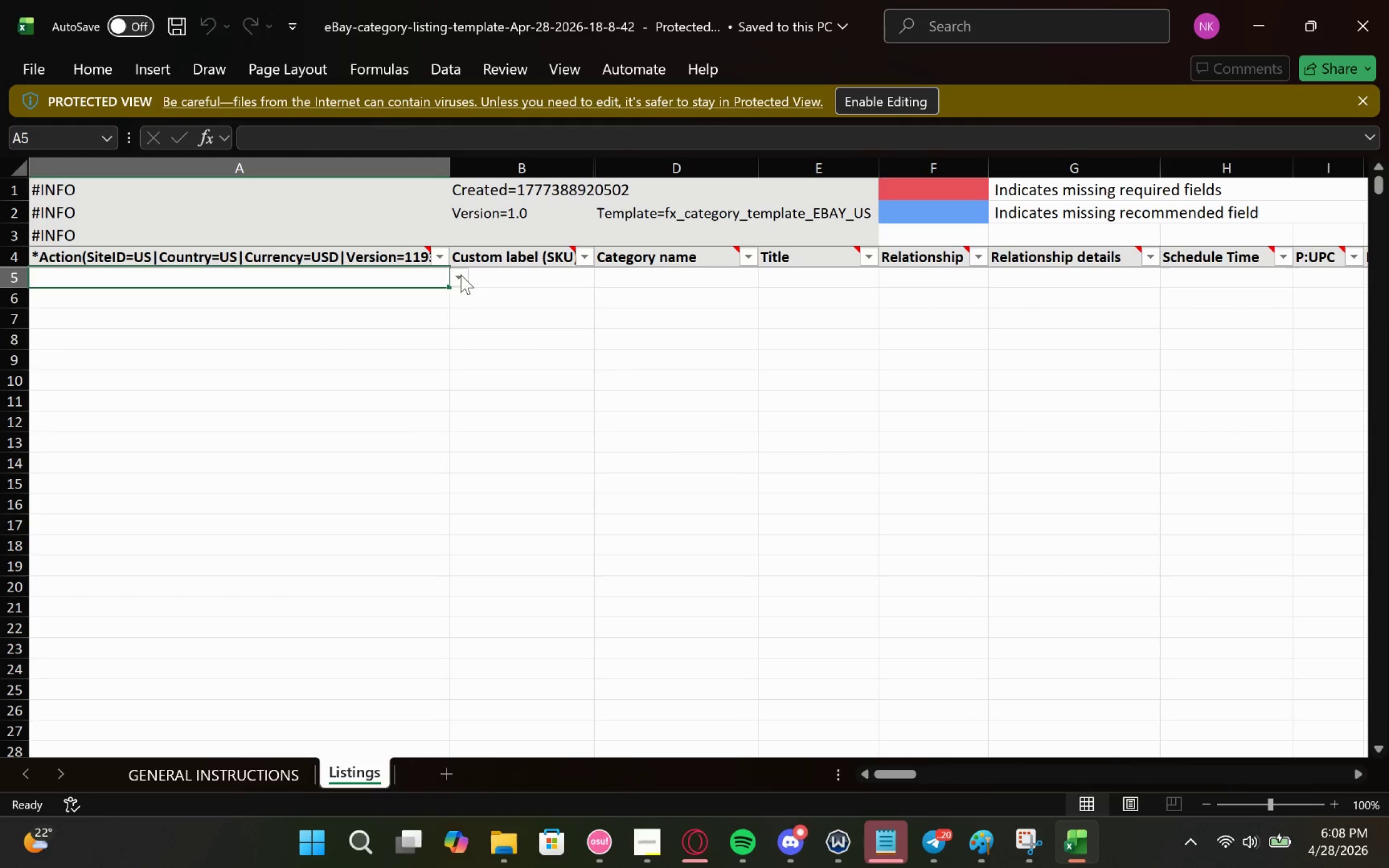 
left_click([461, 275])
 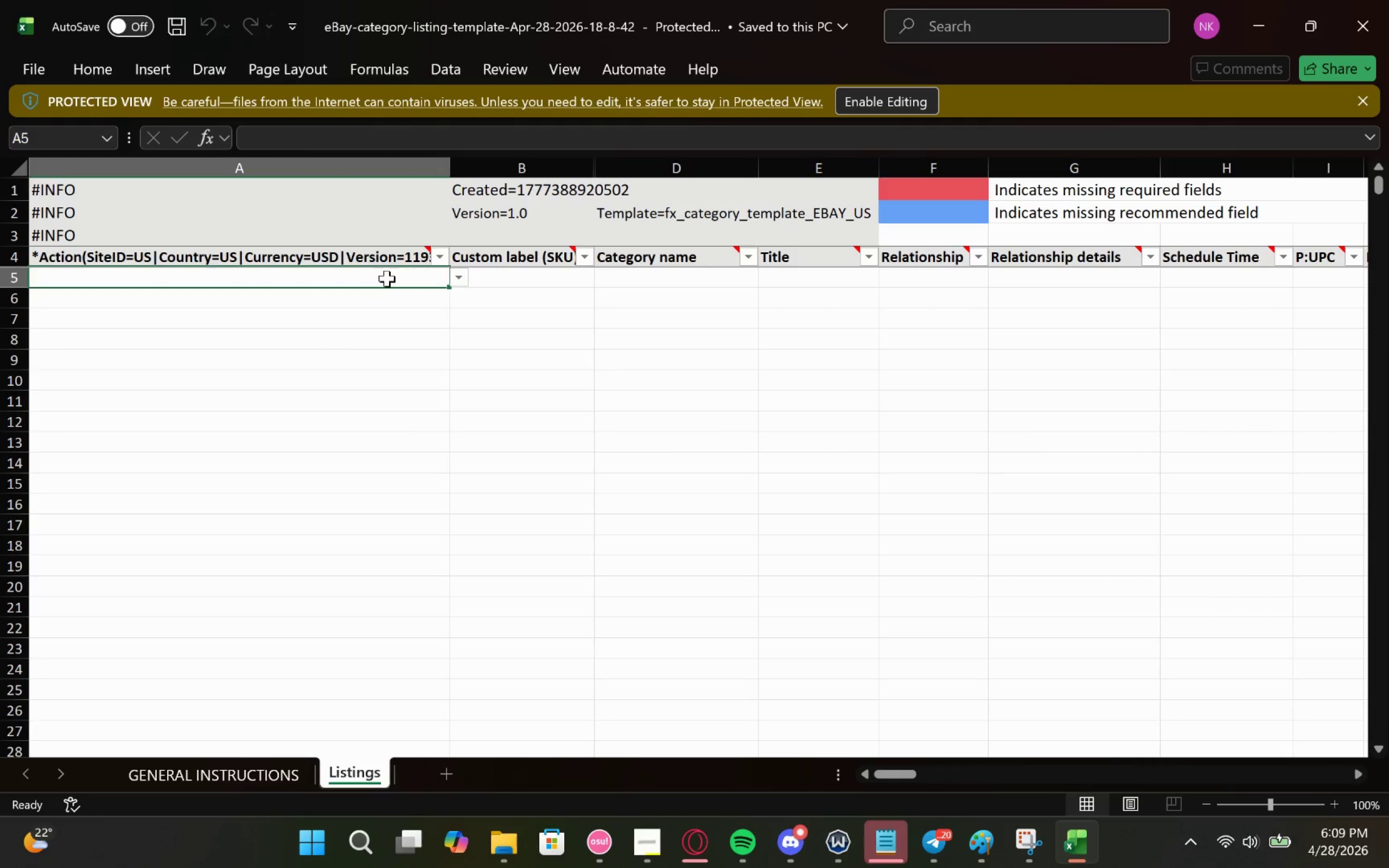 
double_click([387, 278])
 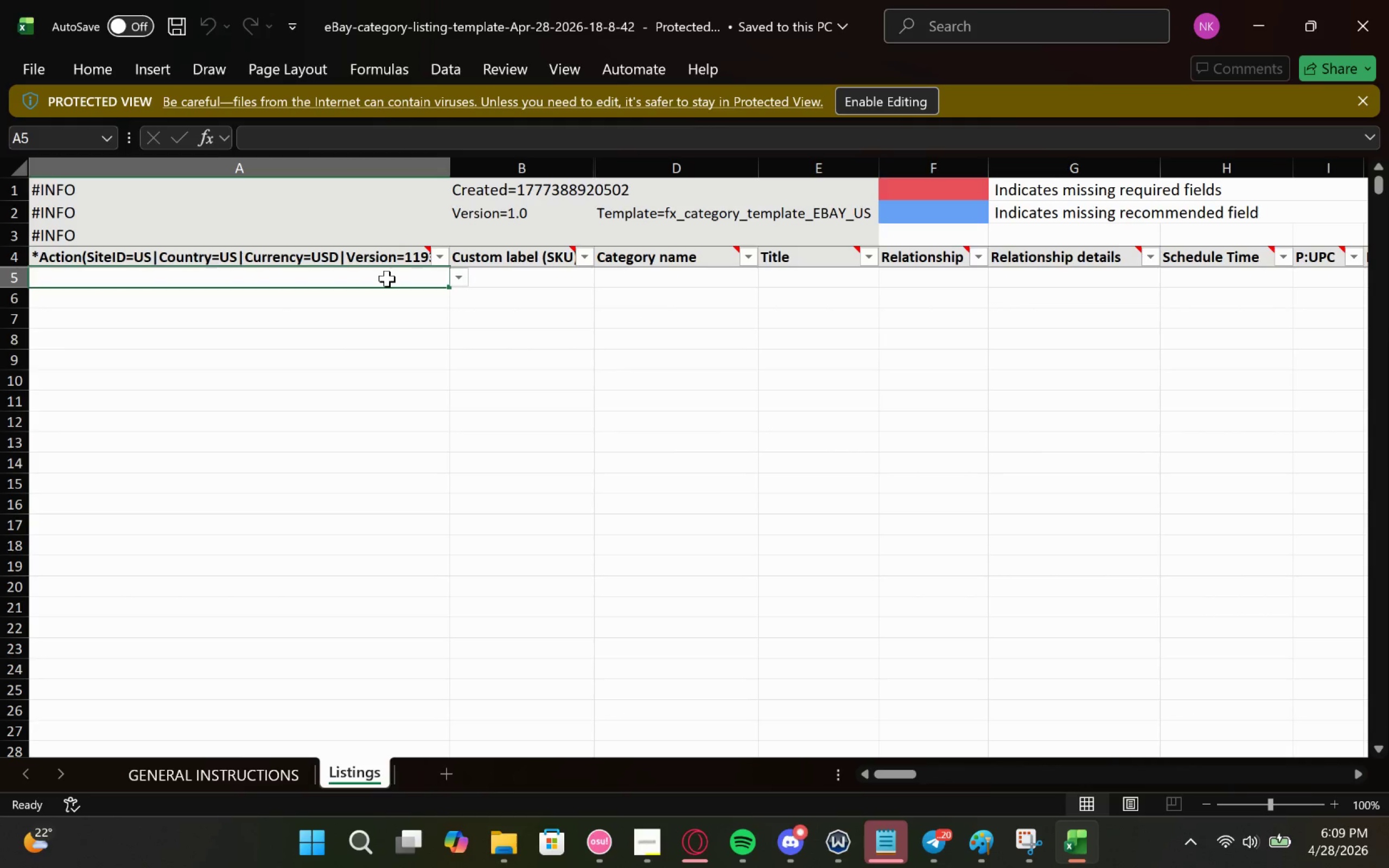 
triple_click([387, 278])
 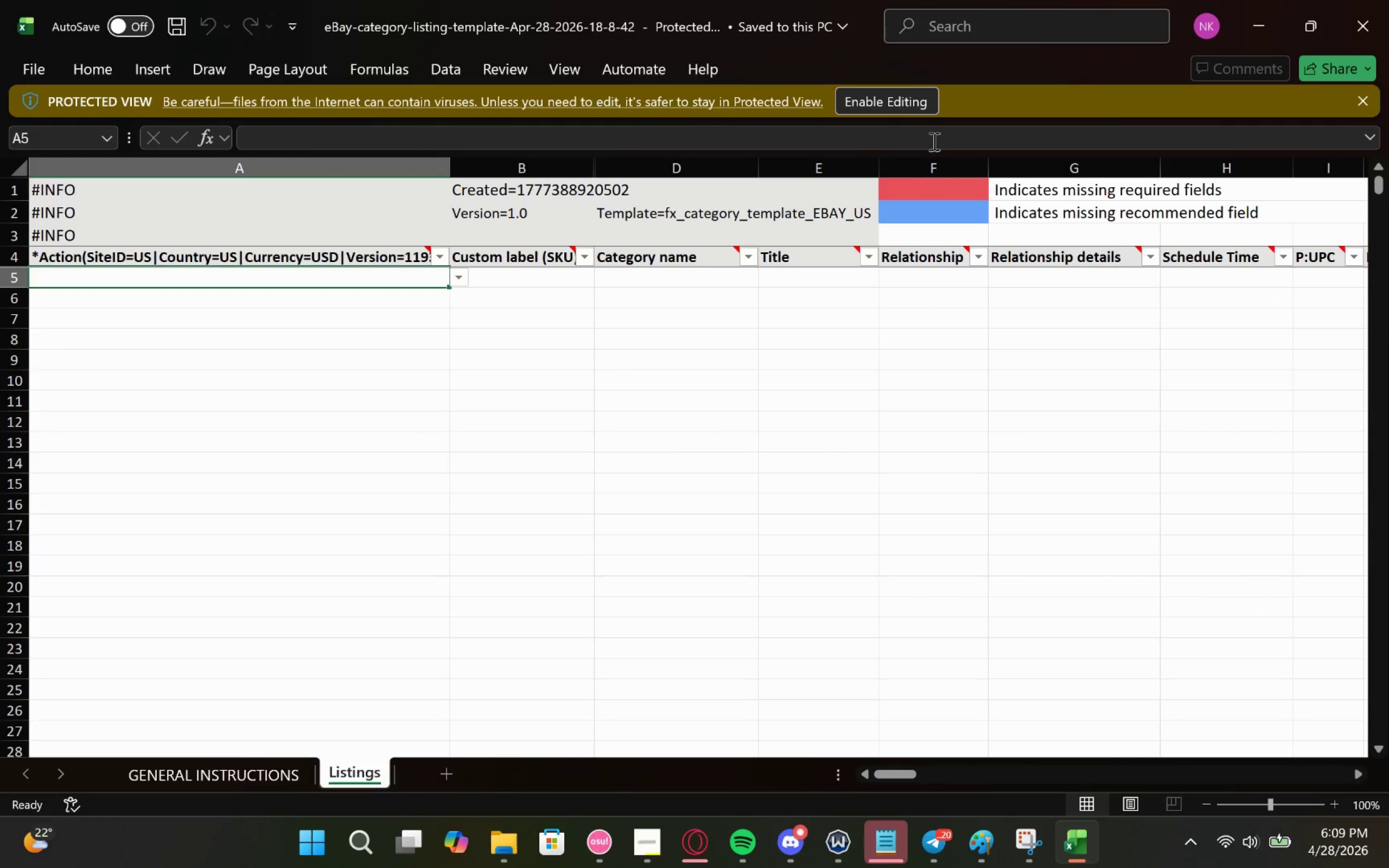 
left_click([911, 111])
 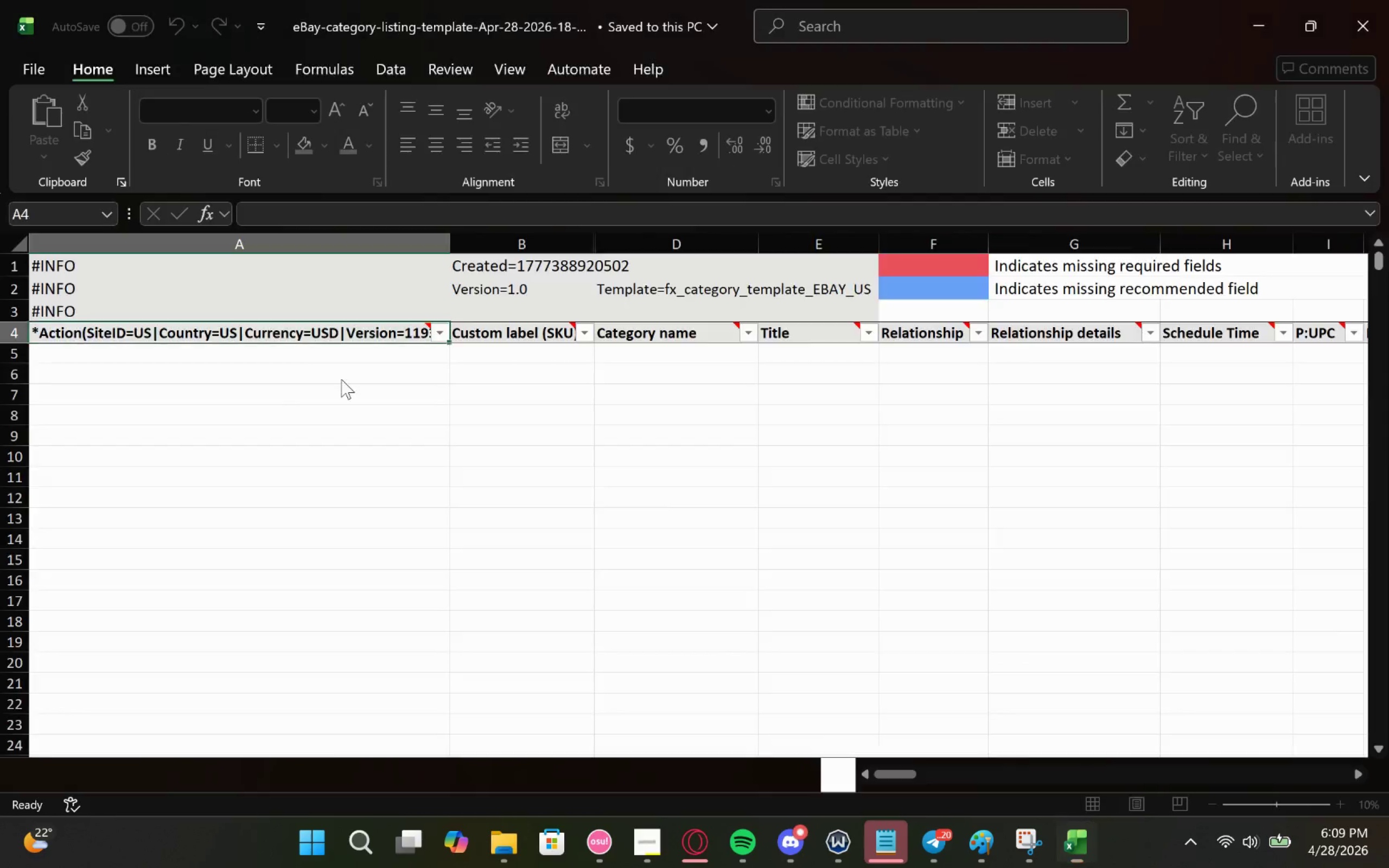 
left_click([384, 354])
 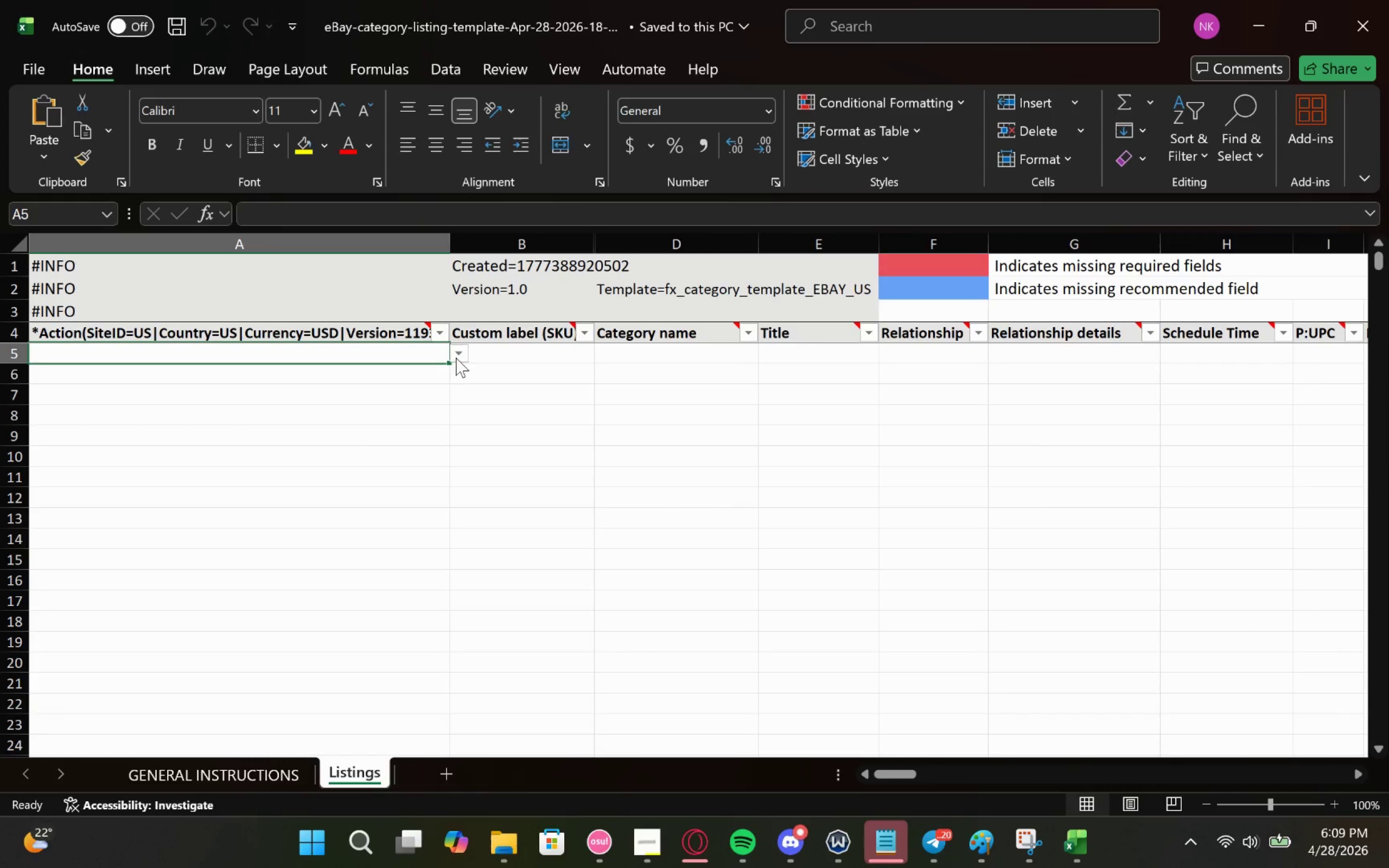 
left_click([456, 358])
 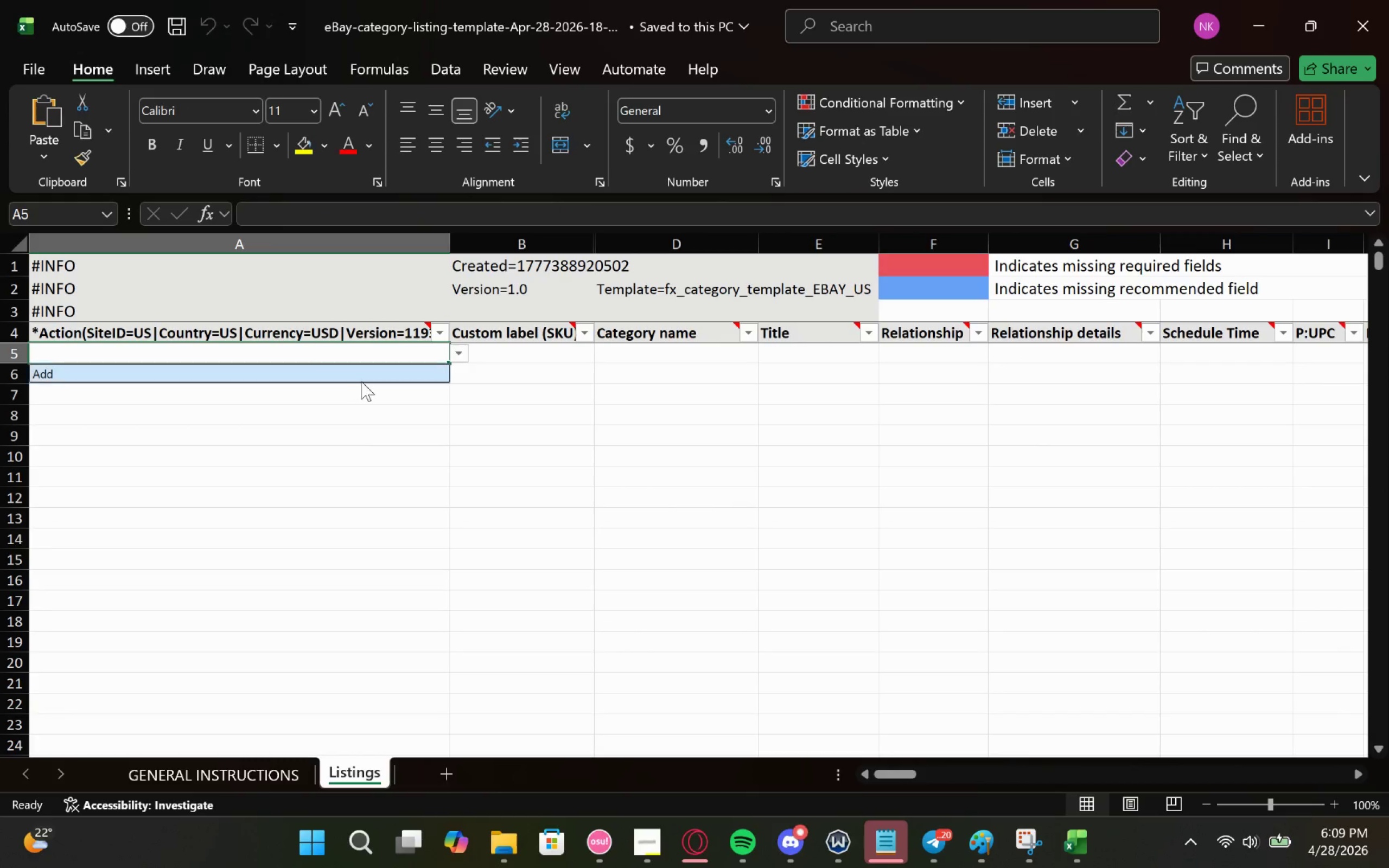 
left_click([361, 380])
 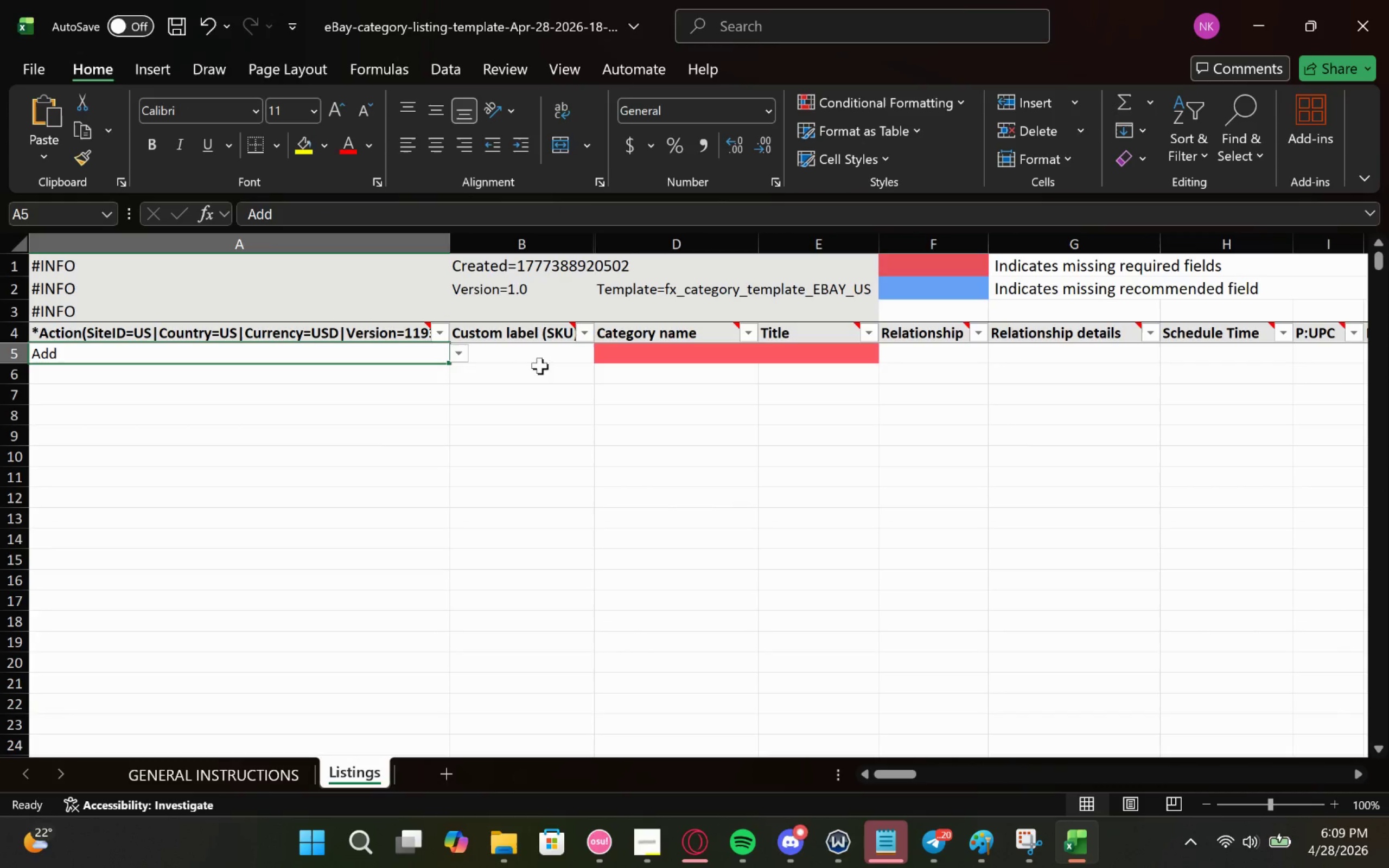 
left_click([549, 361])
 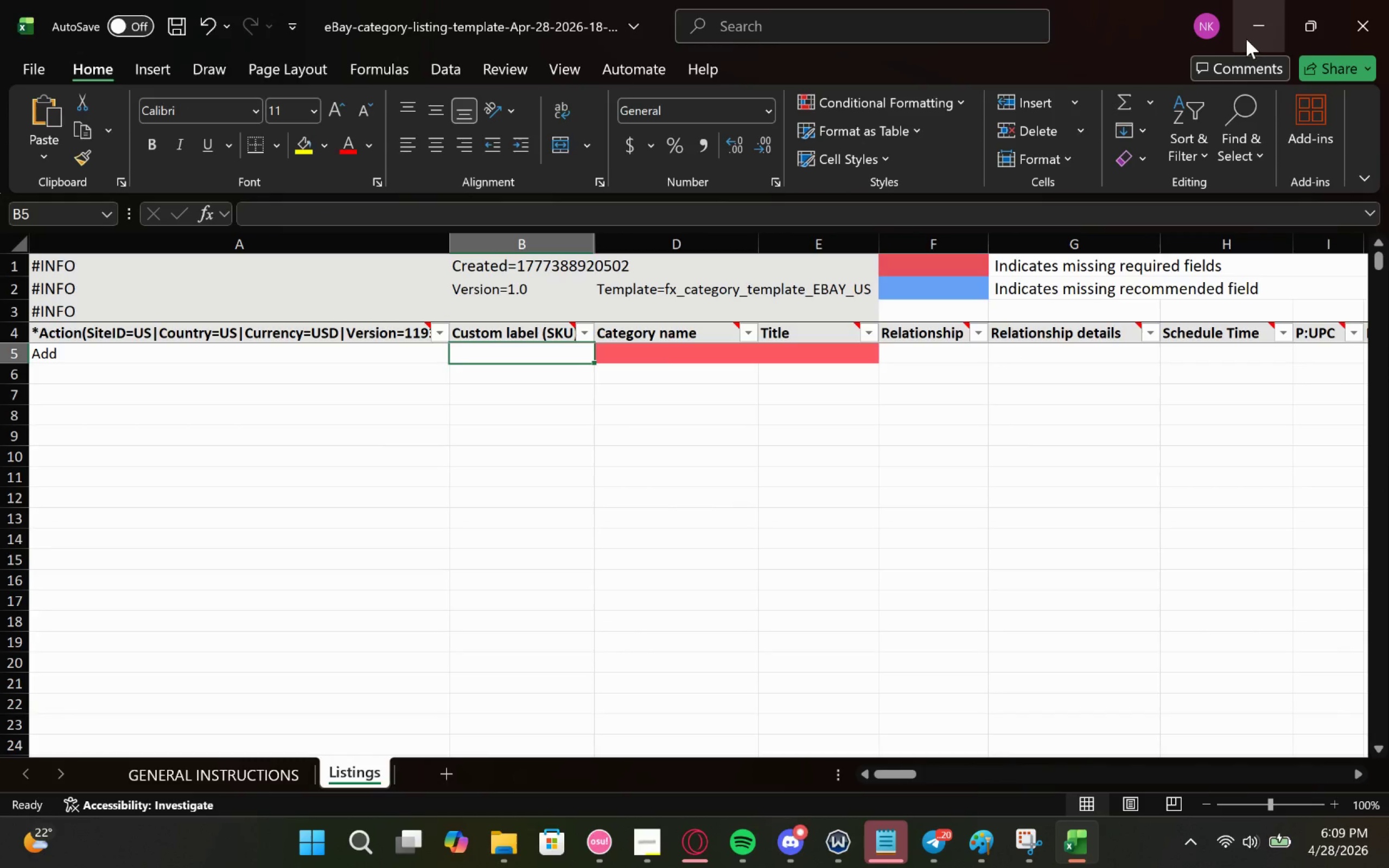 
left_click([1247, 39])
 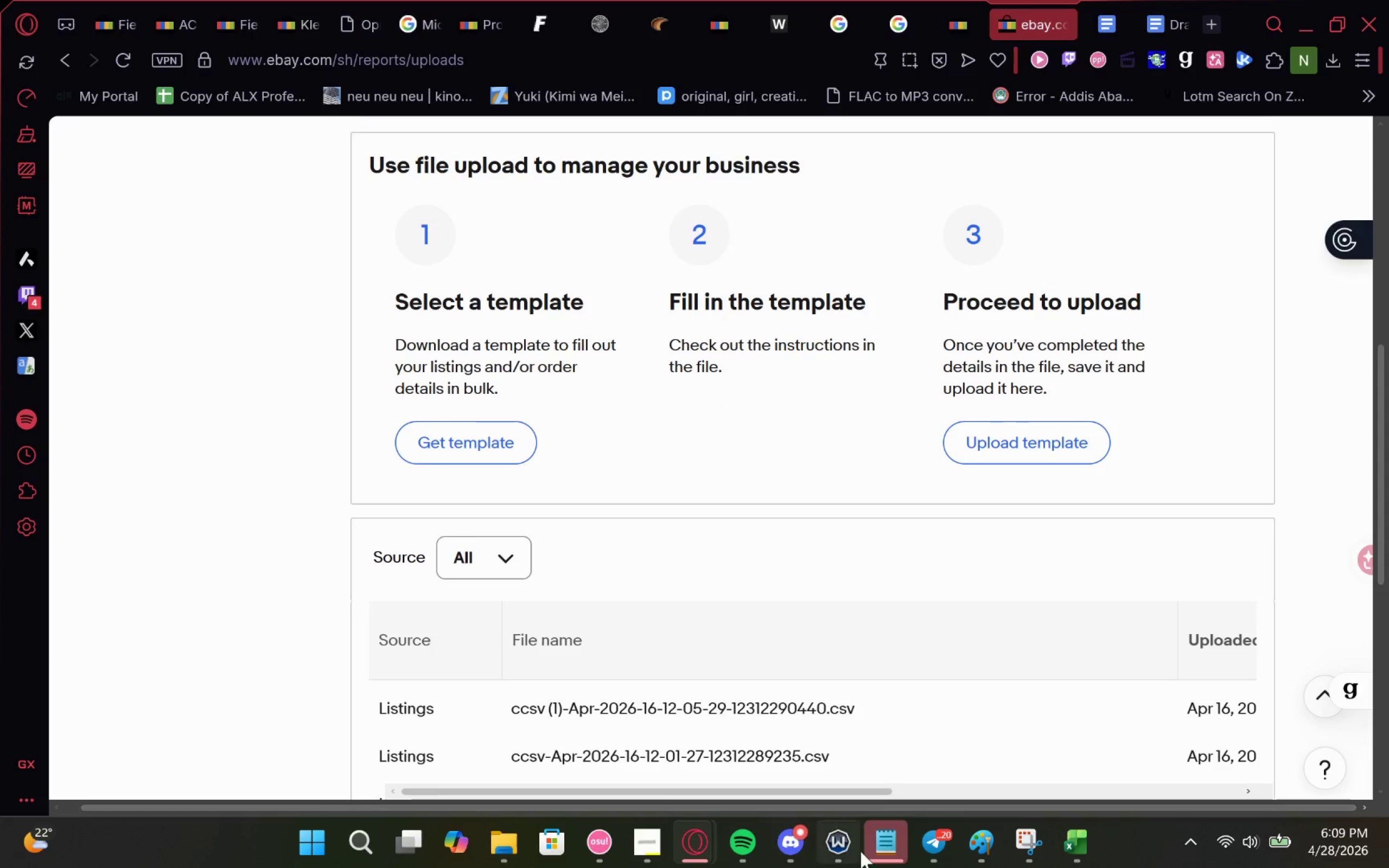 
left_click([1068, 843])
 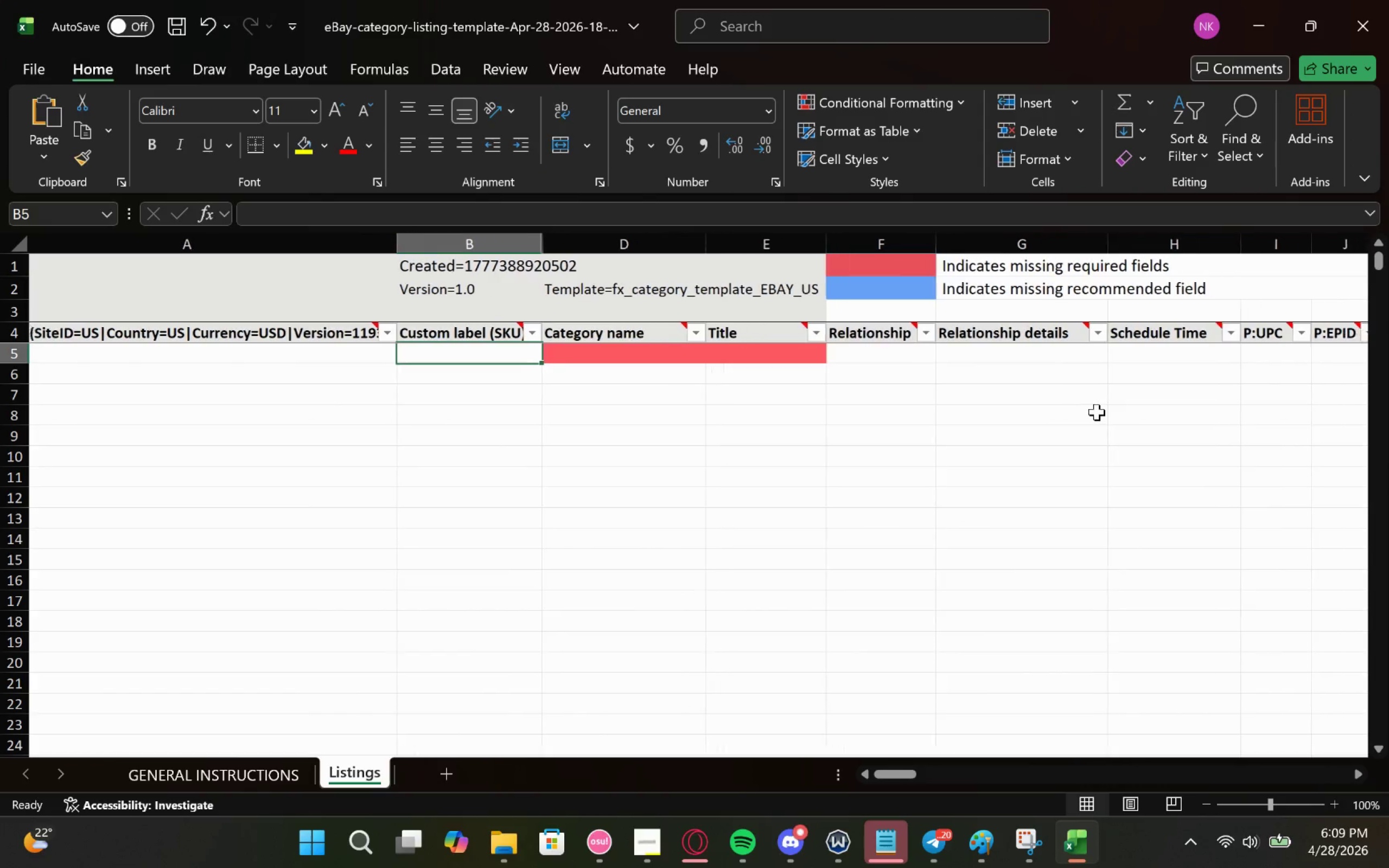 
left_click([604, 358])
 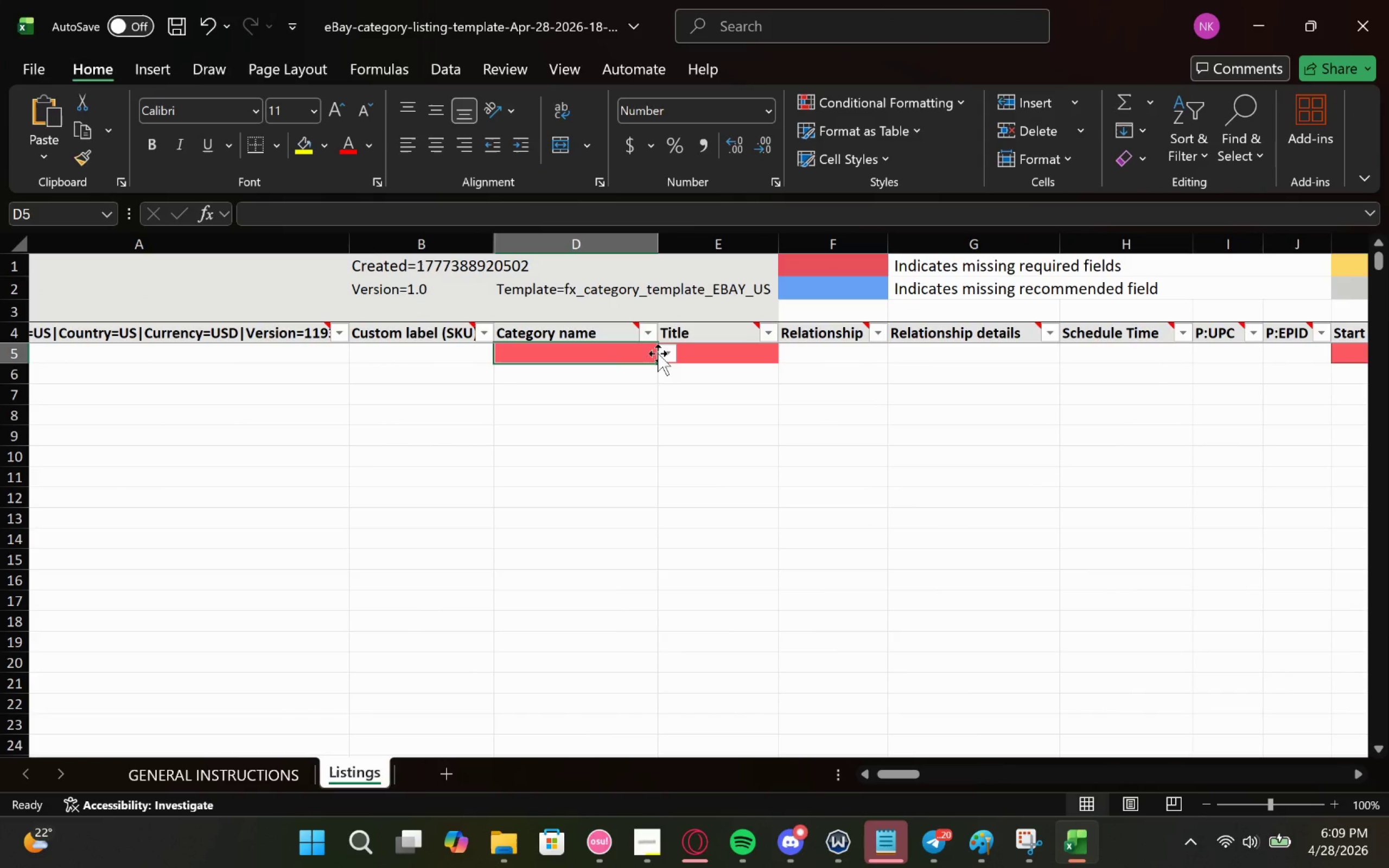 
left_click([666, 354])
 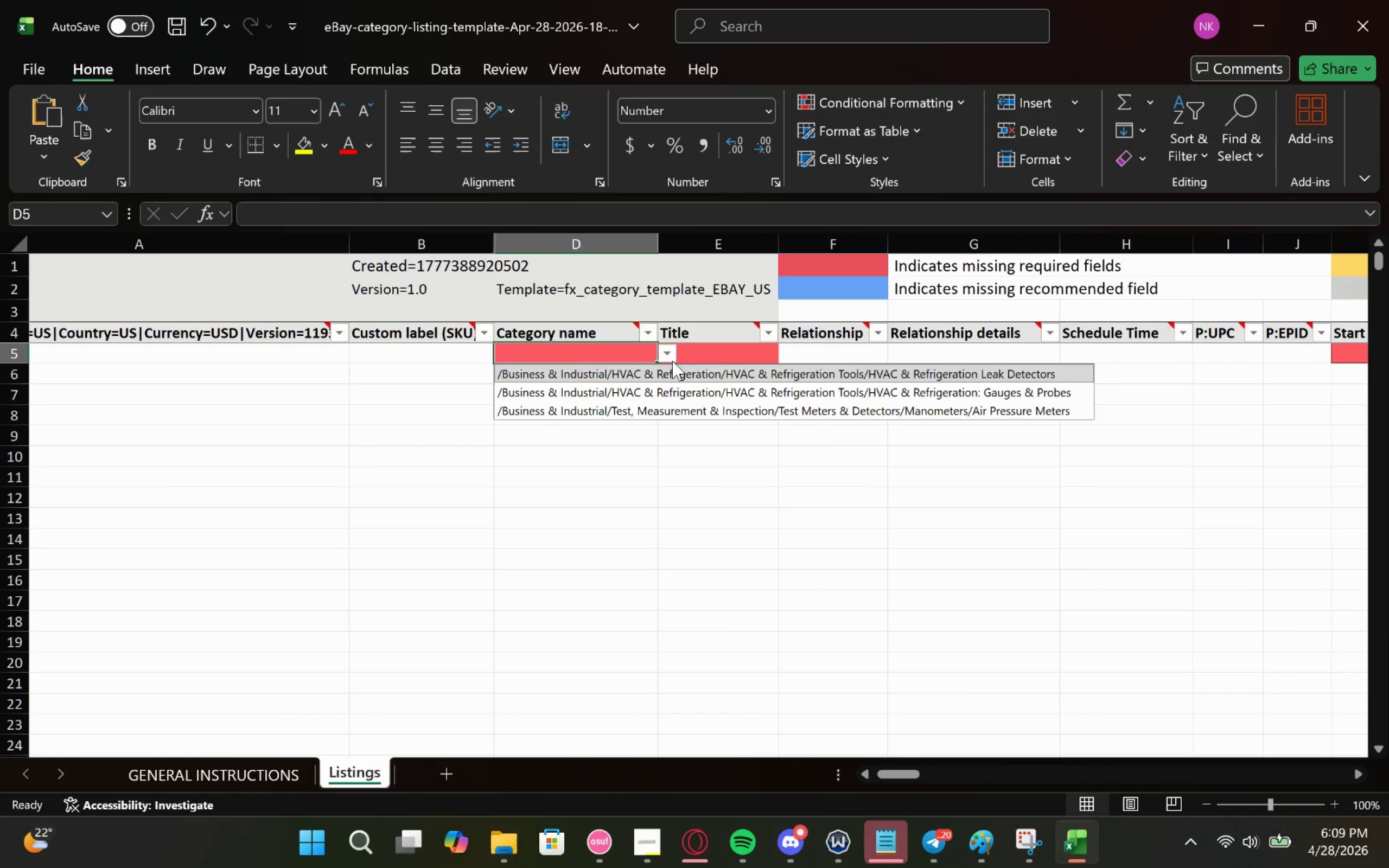 
left_click([1288, 7])
 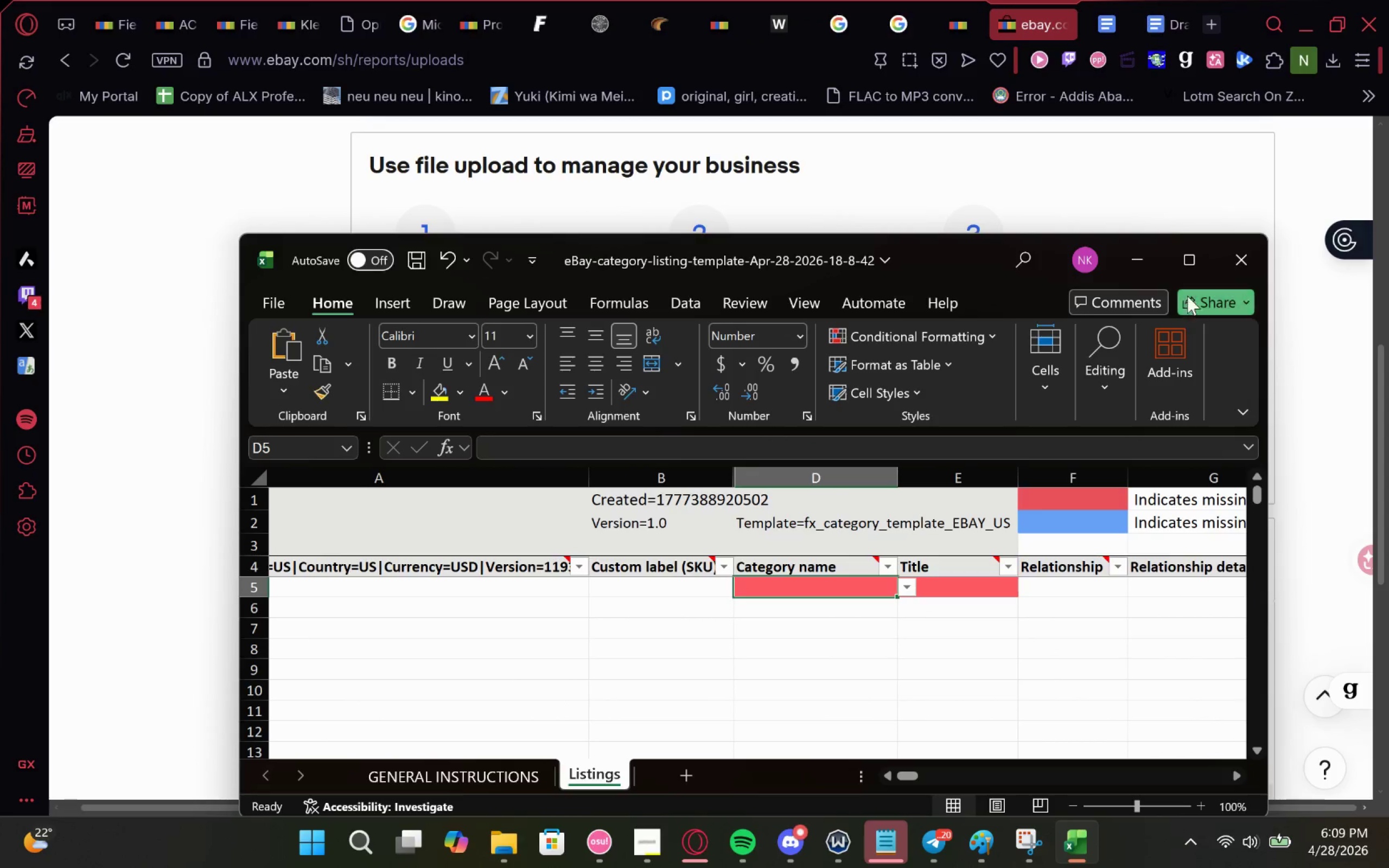 
left_click([1197, 260])
 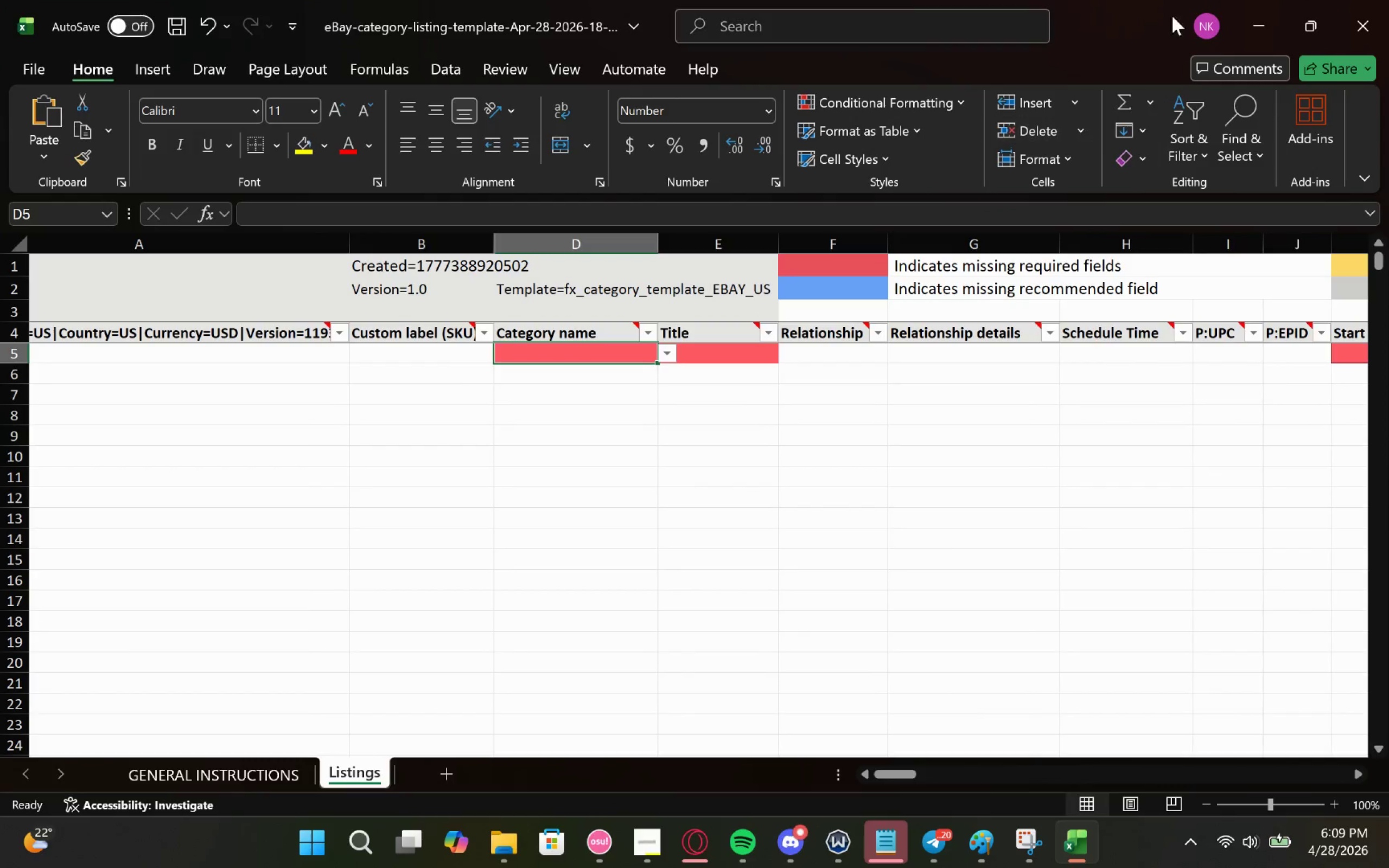 
left_click([1239, 14])
 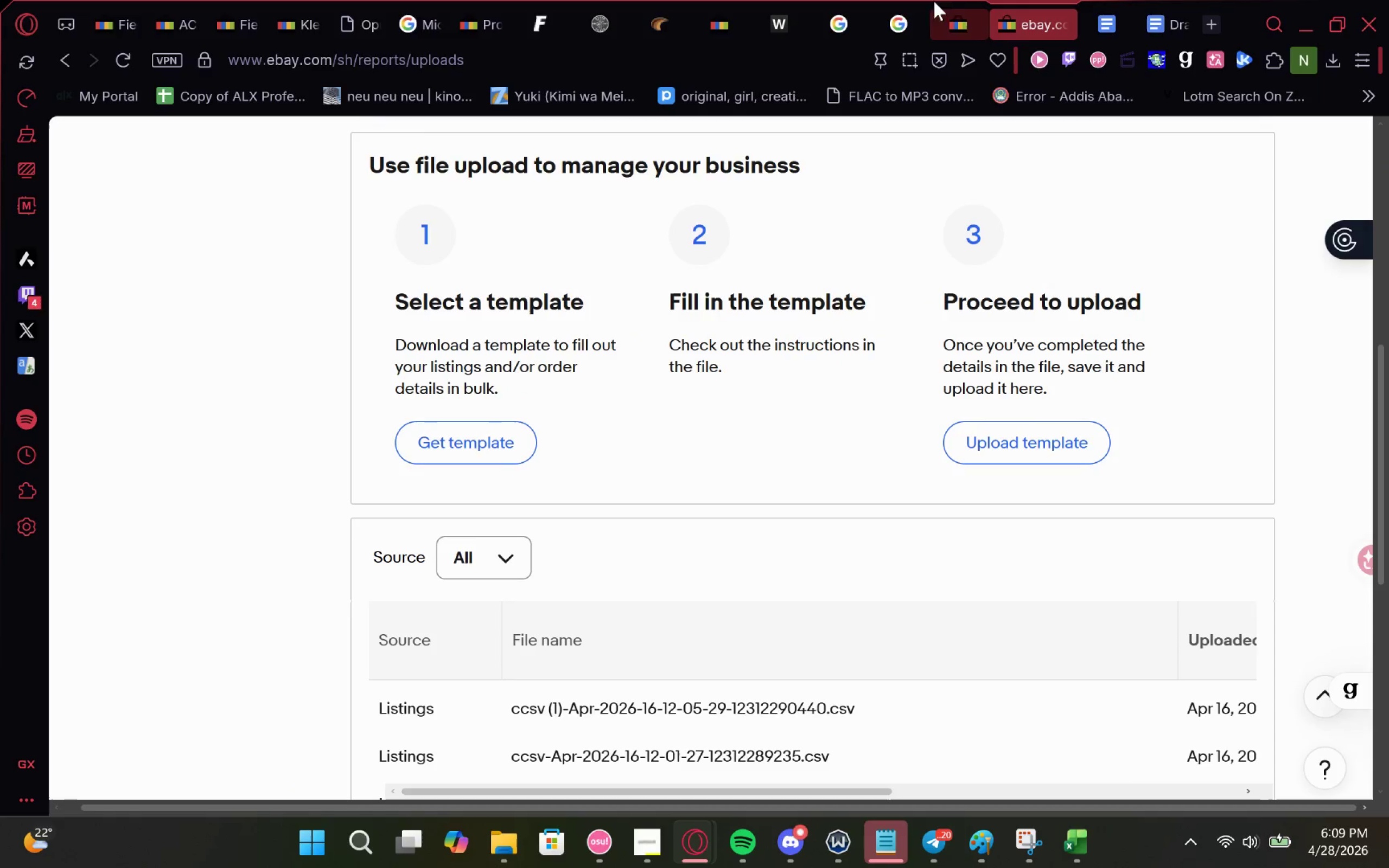 
scroll: coordinate [1239, 14], scroll_direction: none, amount: 0.0
 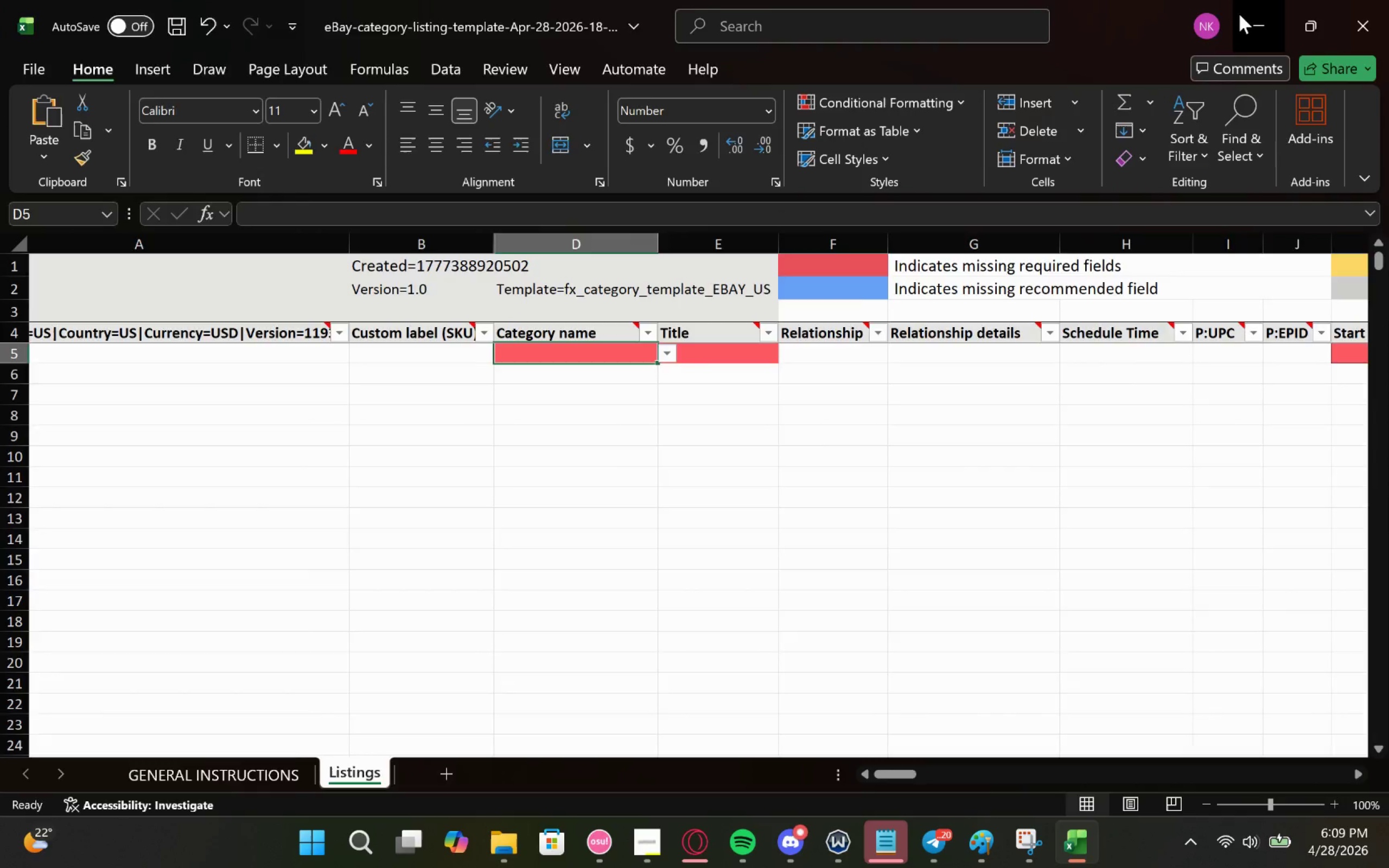 
left_click([953, 1])
 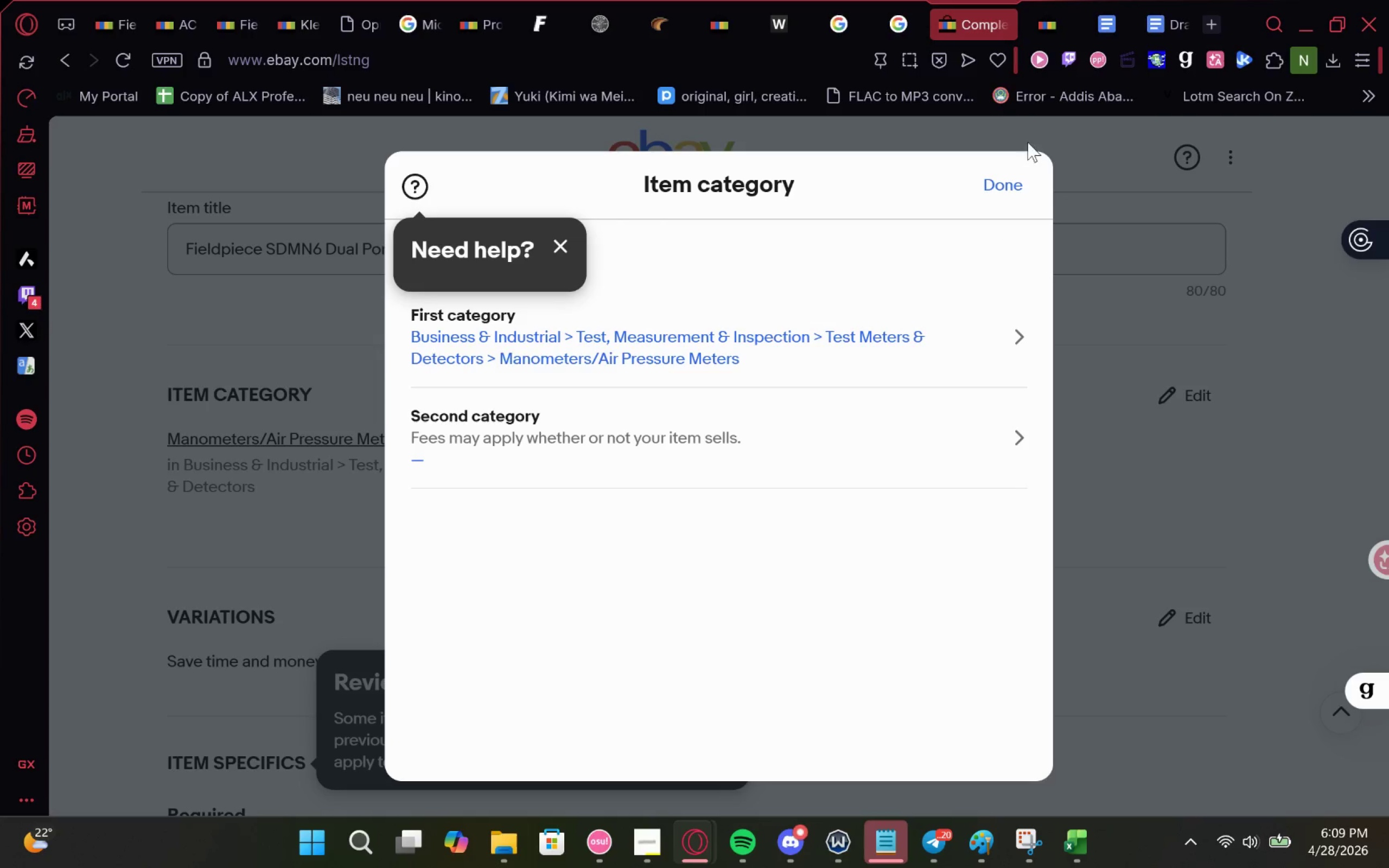 
left_click([996, 186])
 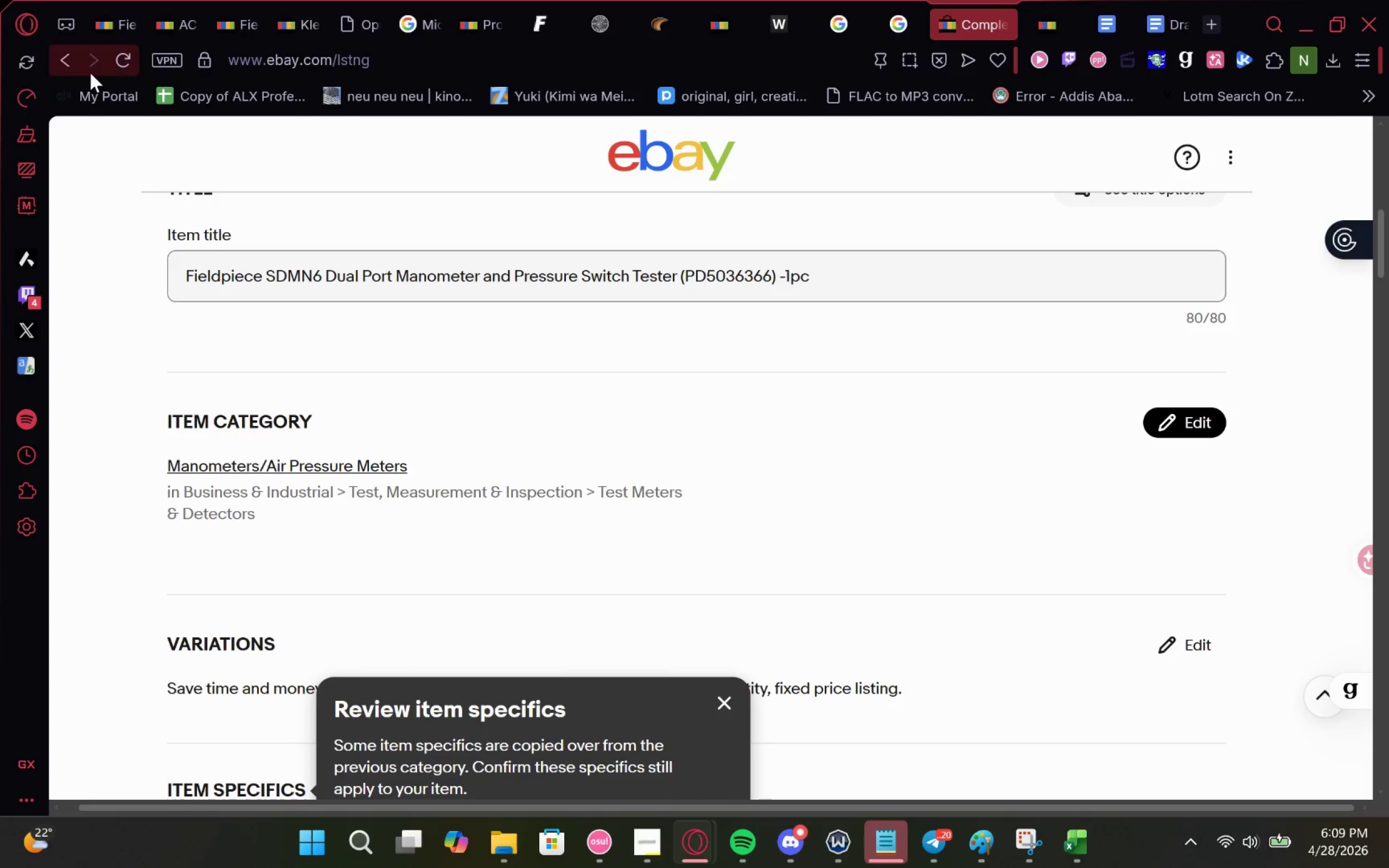 
left_click([63, 63])
 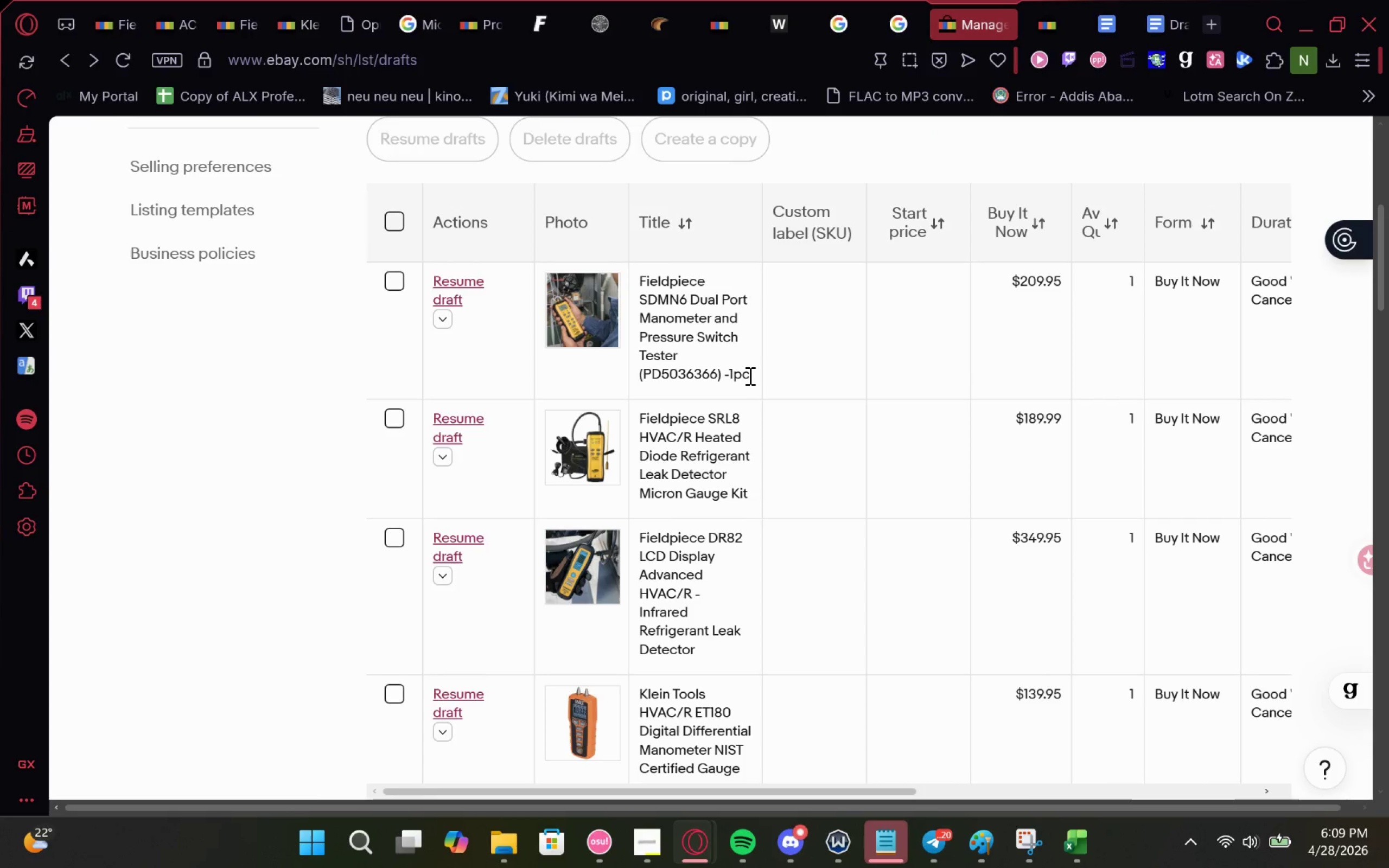 
left_click_drag(start_coordinate=[751, 376], to_coordinate=[634, 279])
 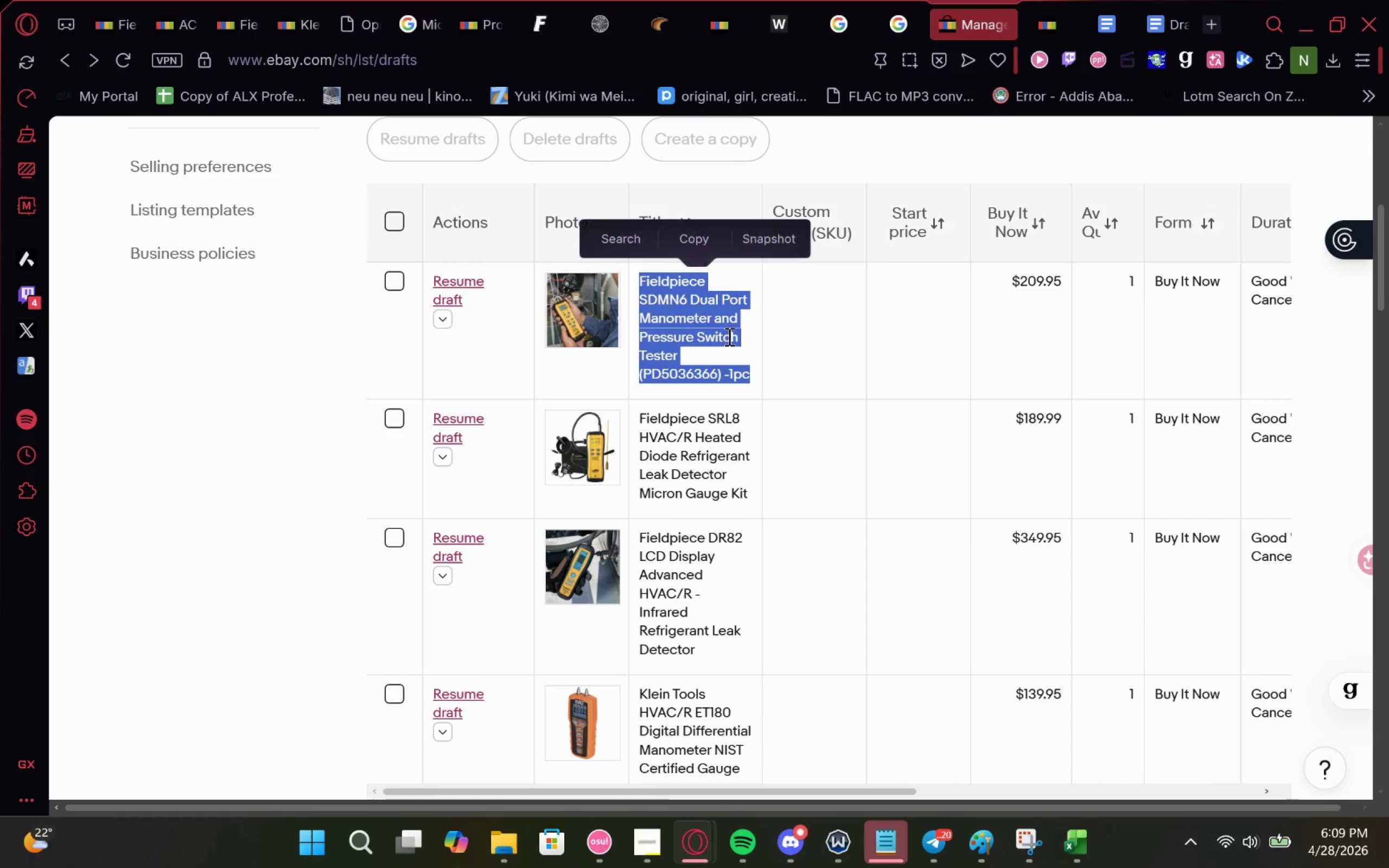 
key(Control+C)
 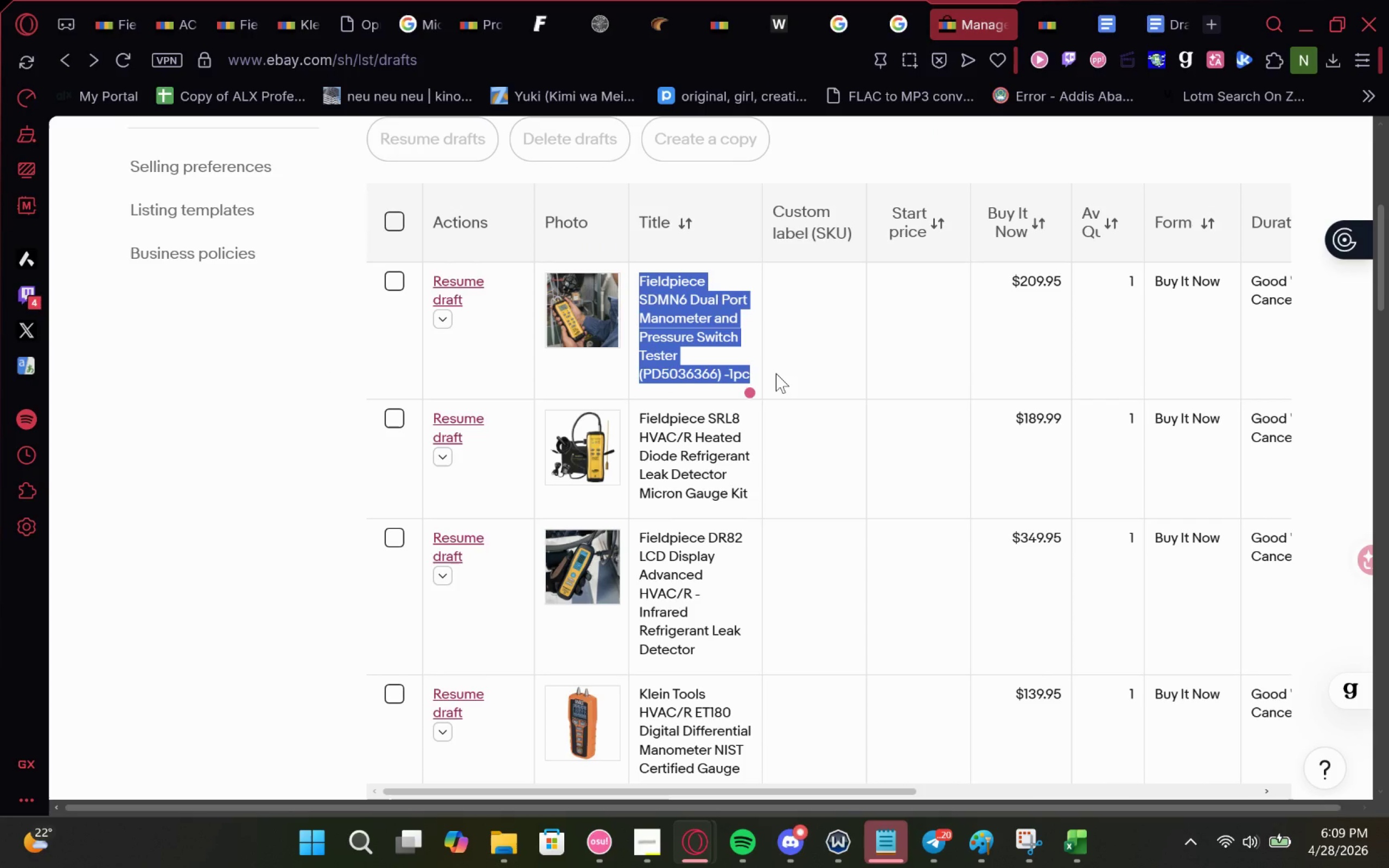 
key(Control+C)
 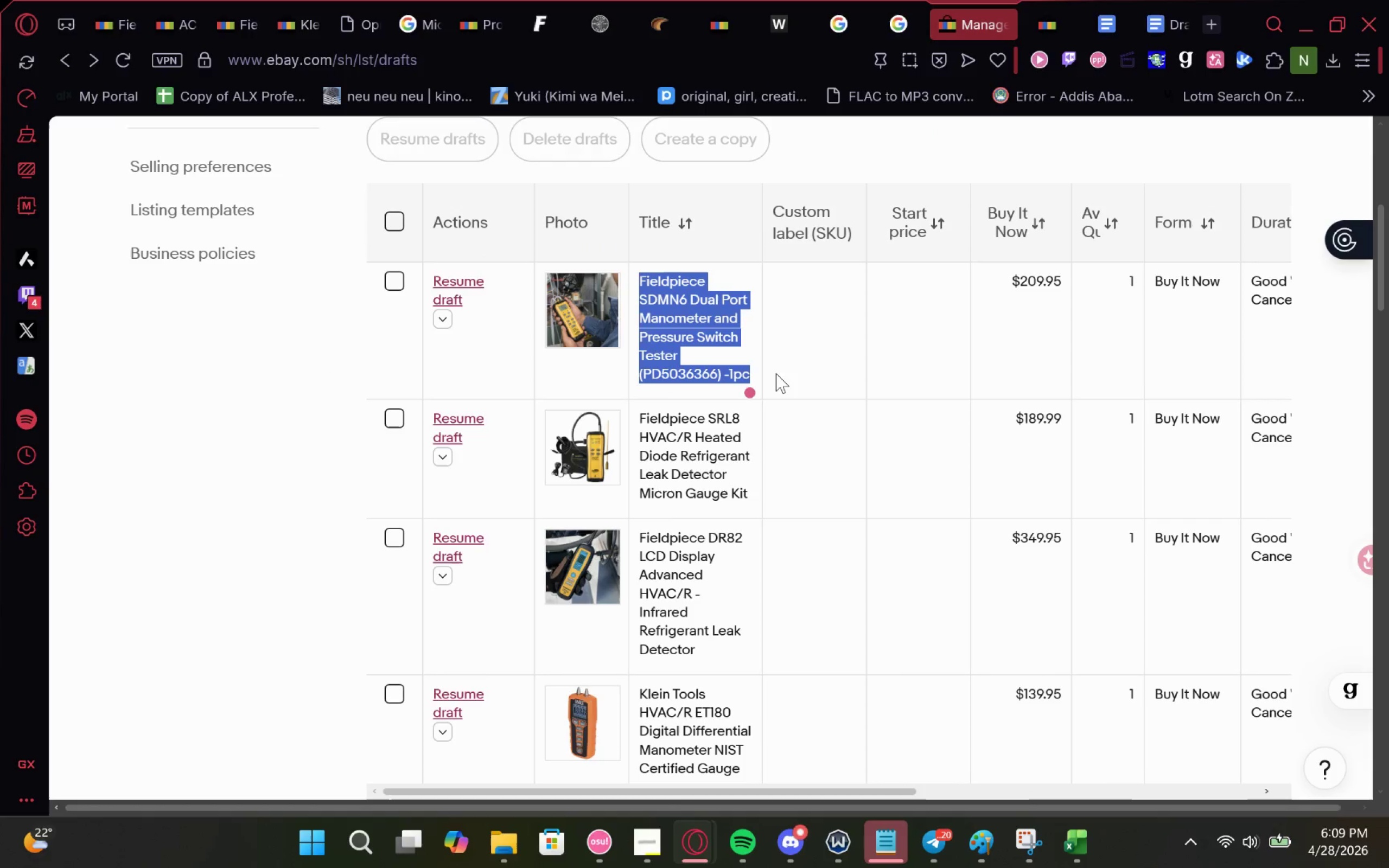 
key(Control+C)
 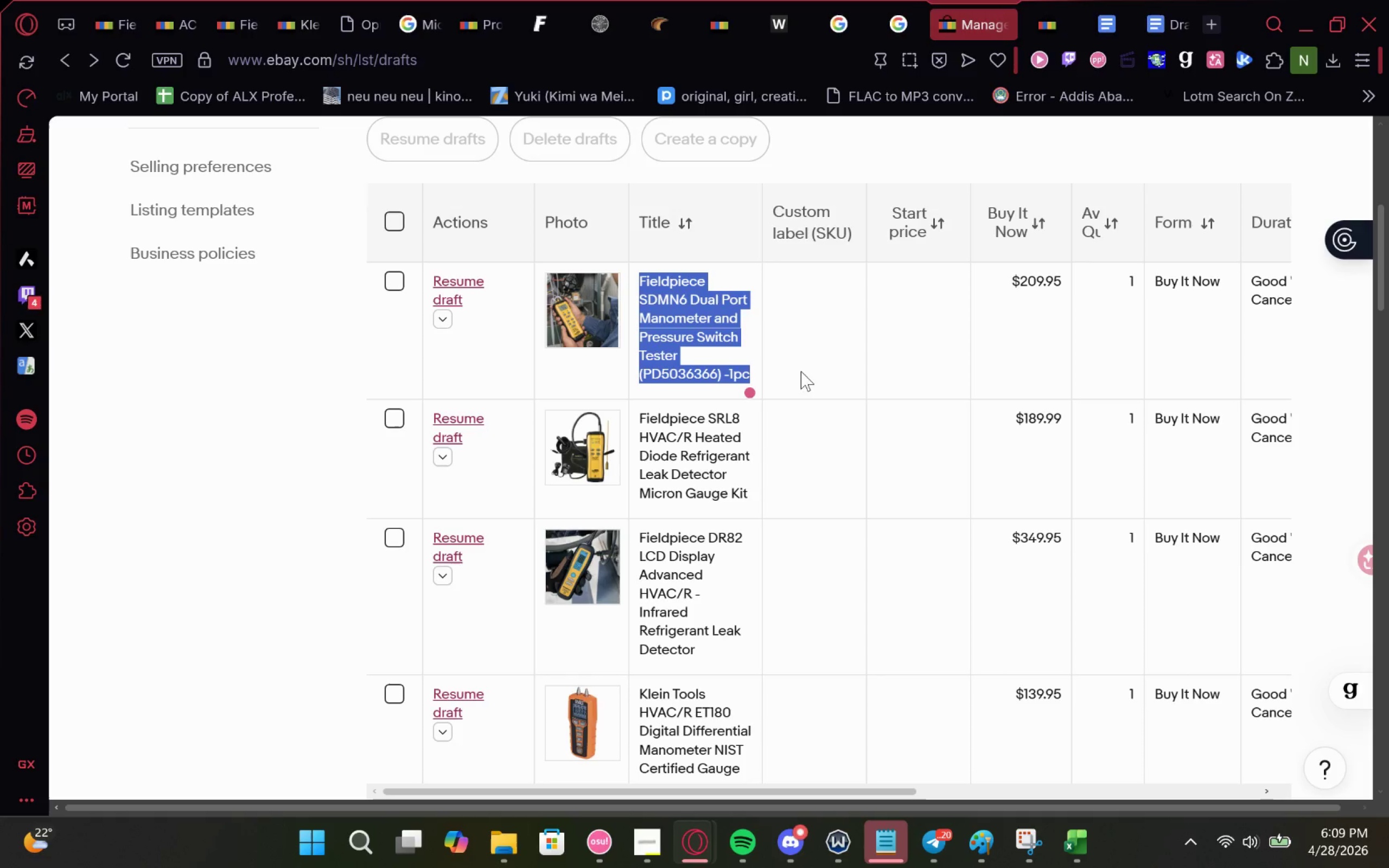 
key(Control+C)
 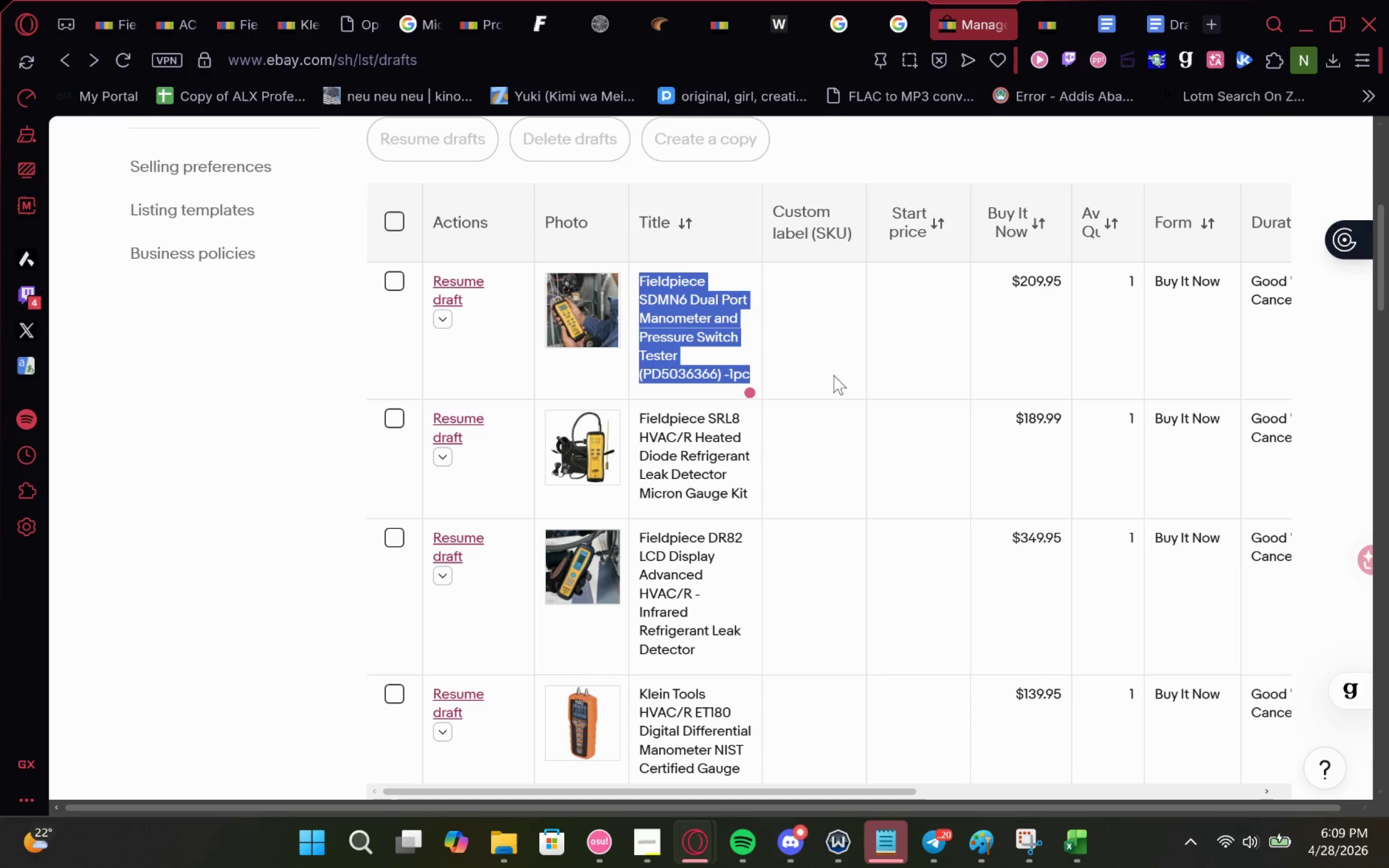 
key(Control+C)
 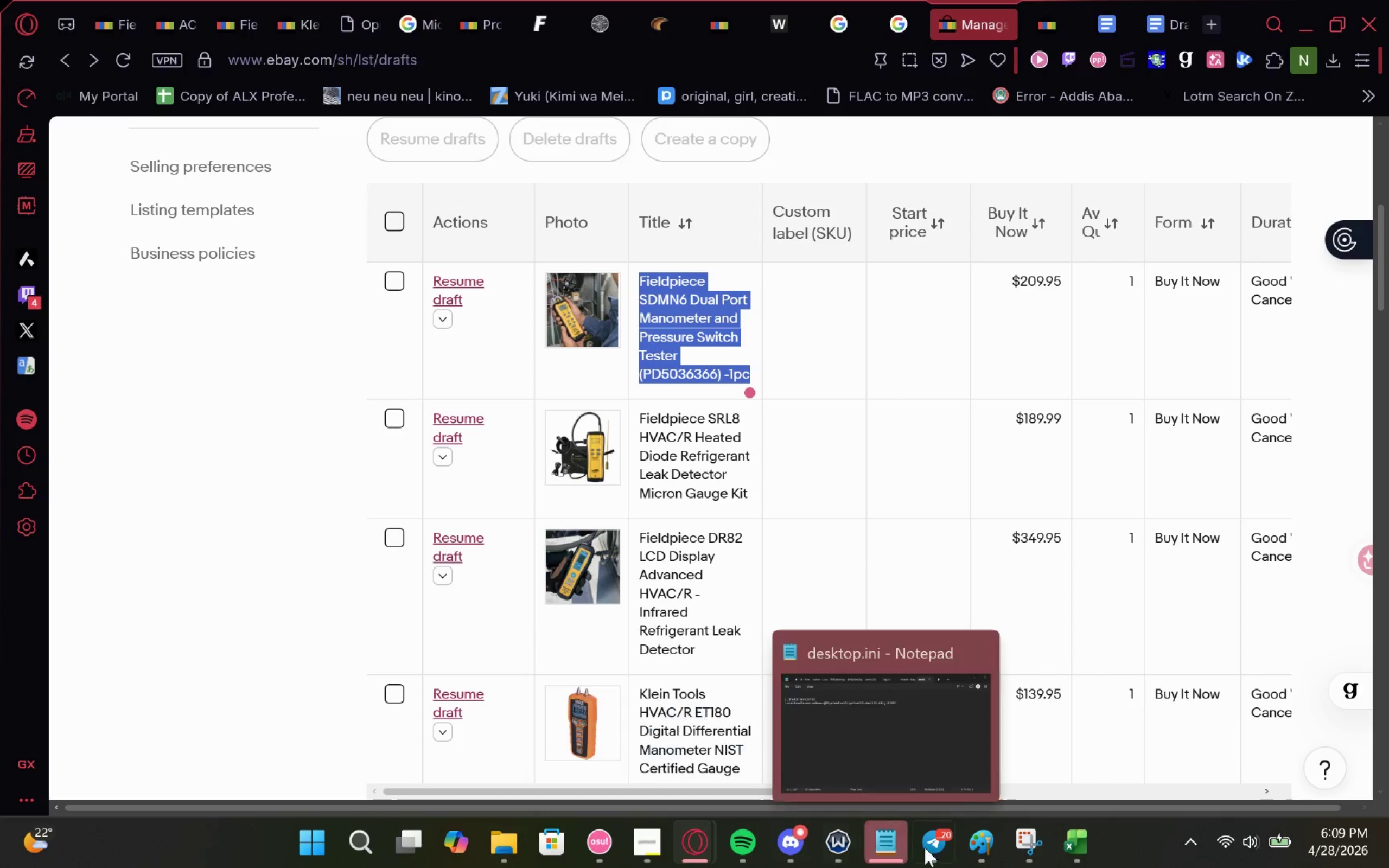 
wait(6.16)
 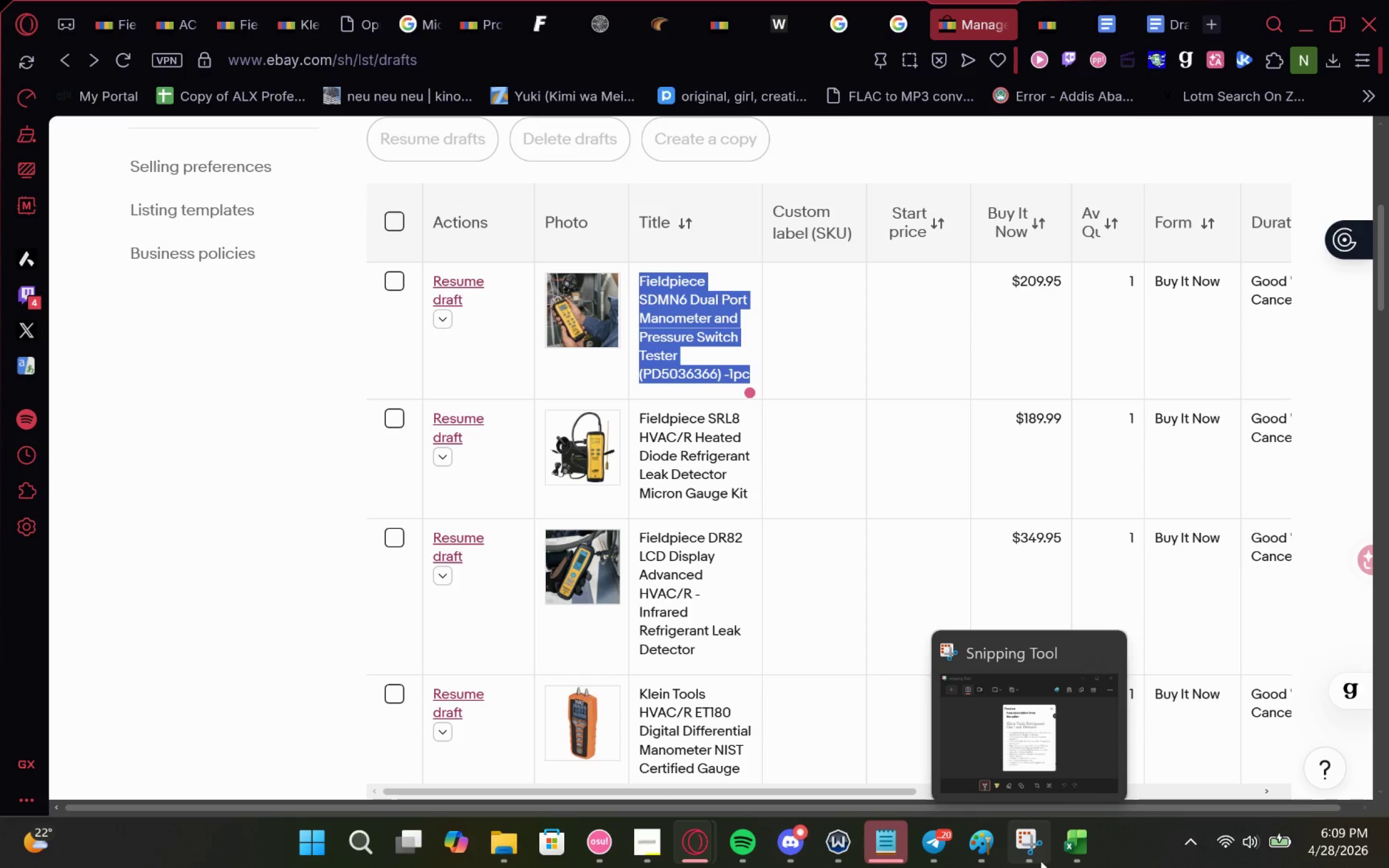 
left_click([1066, 837])
 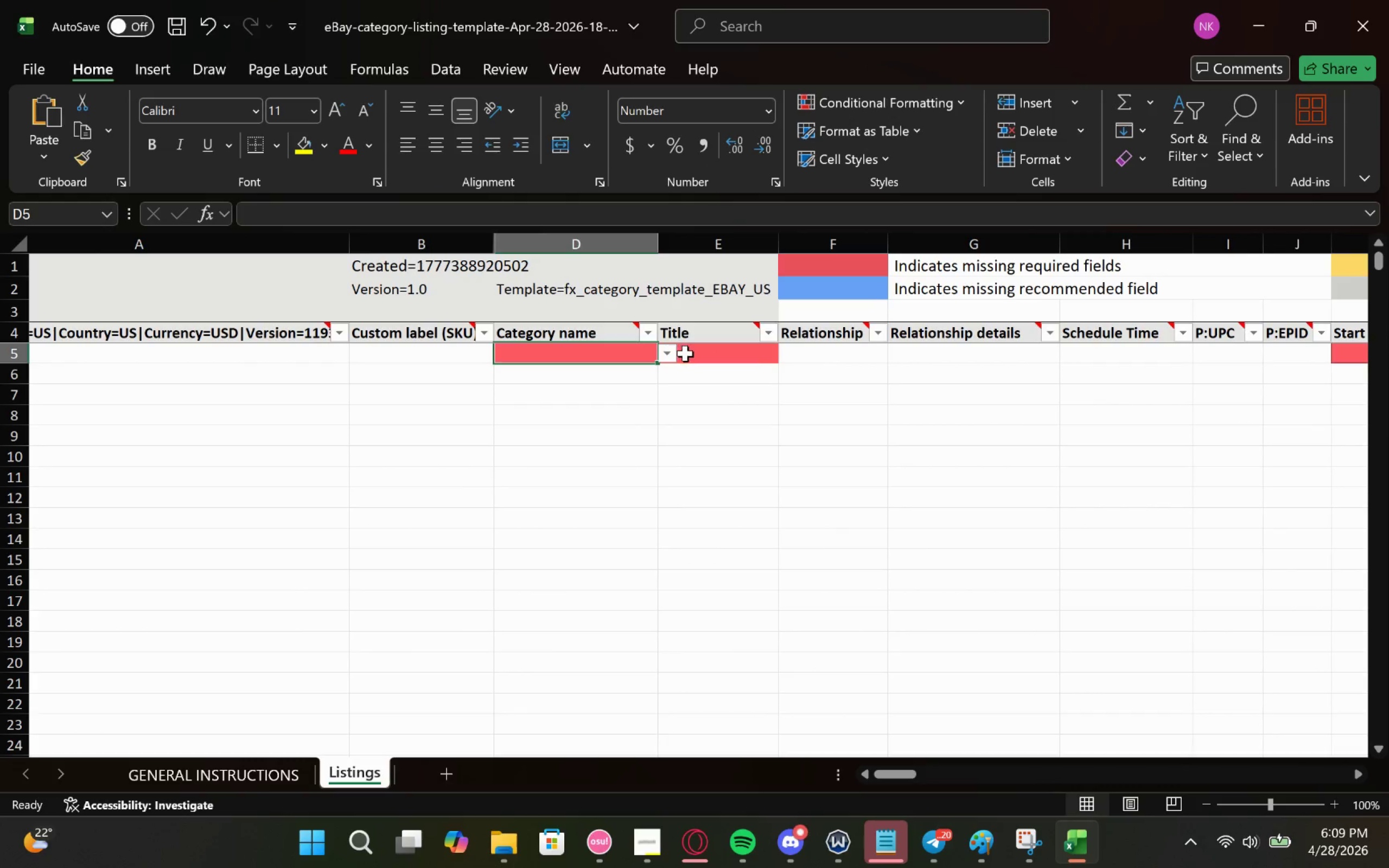 
left_click([741, 354])
 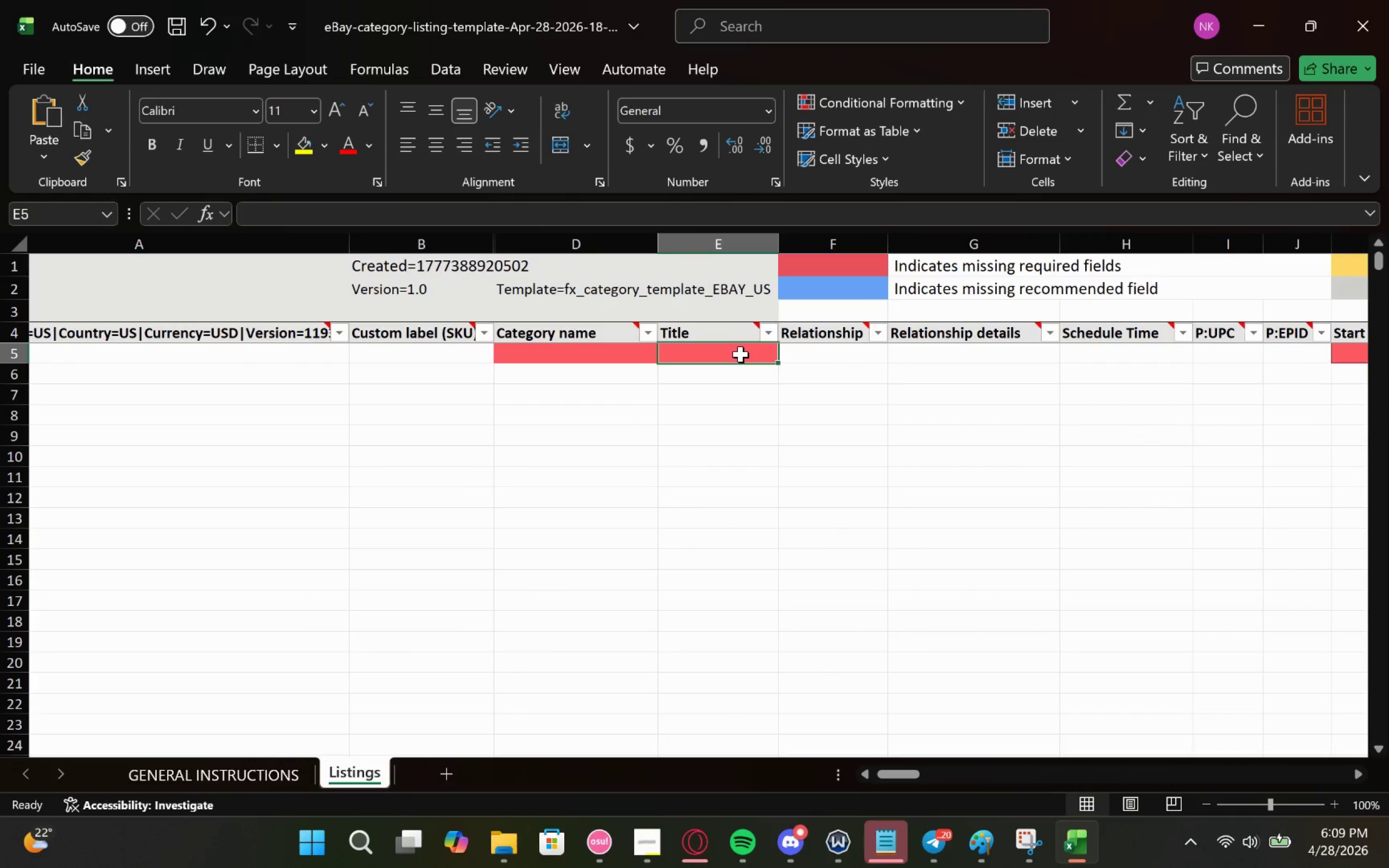 
key(Control+V)
 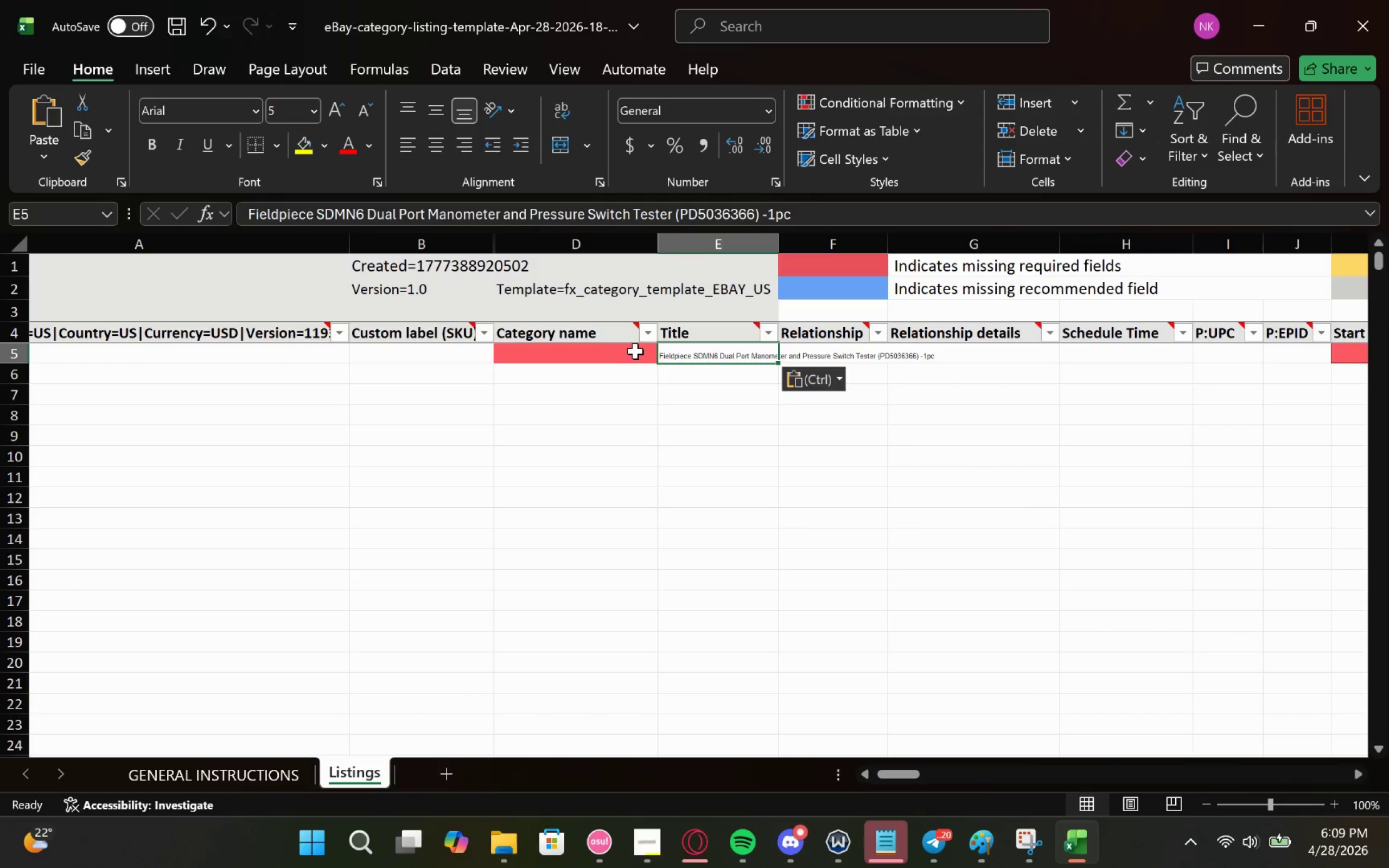 
left_click([635, 350])
 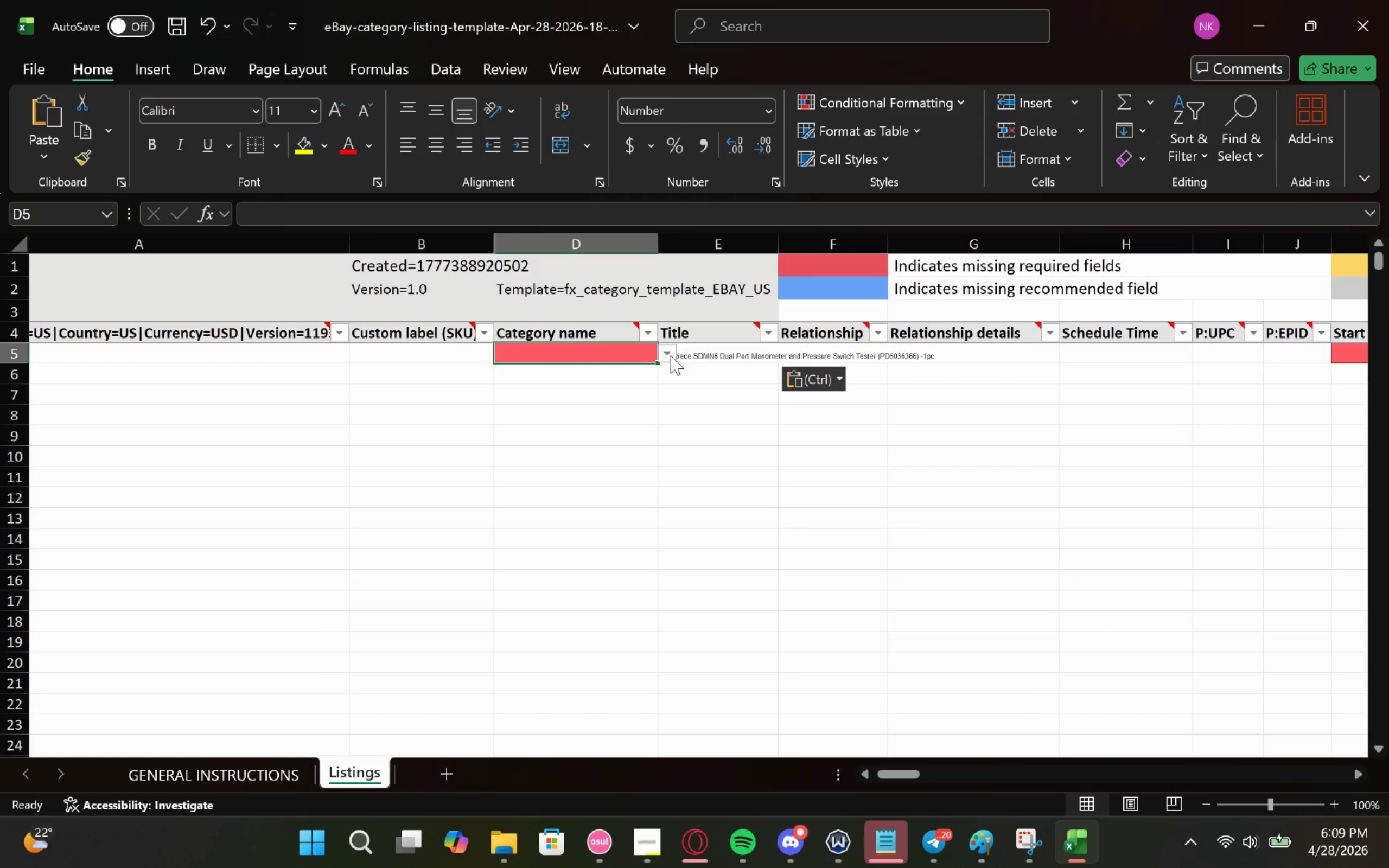 
left_click([667, 354])
 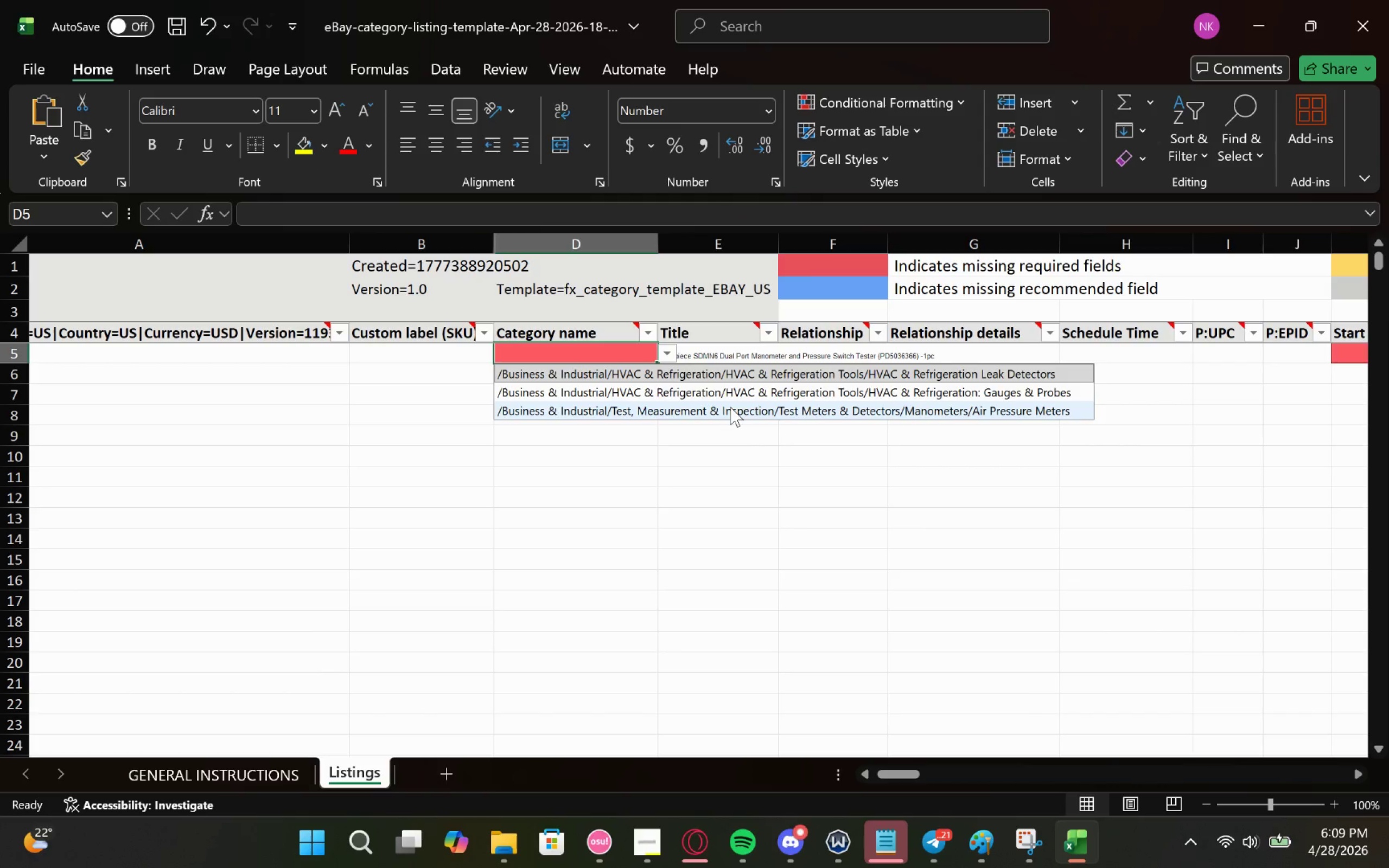 
wait(9.34)
 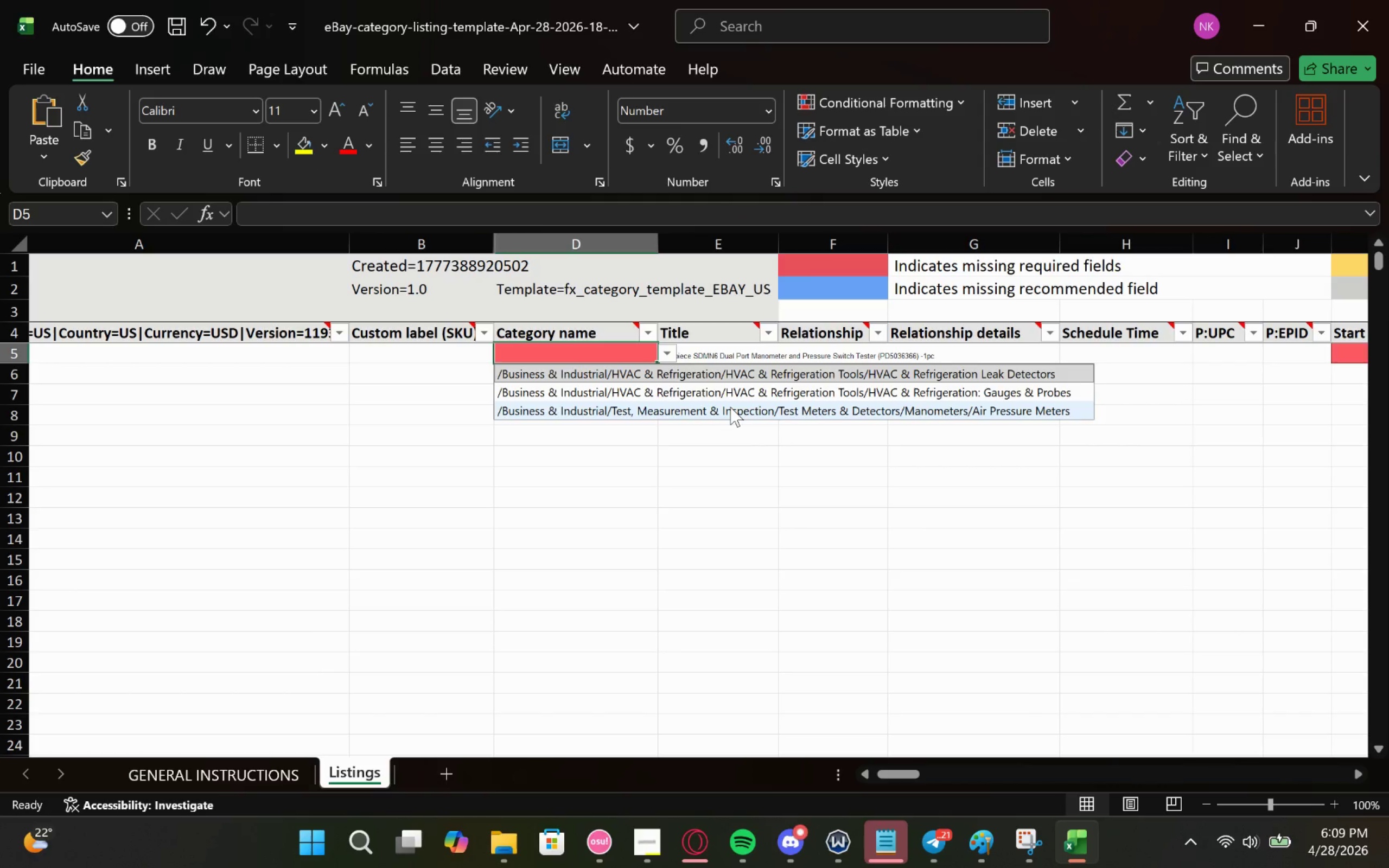 
left_click([769, 359])
 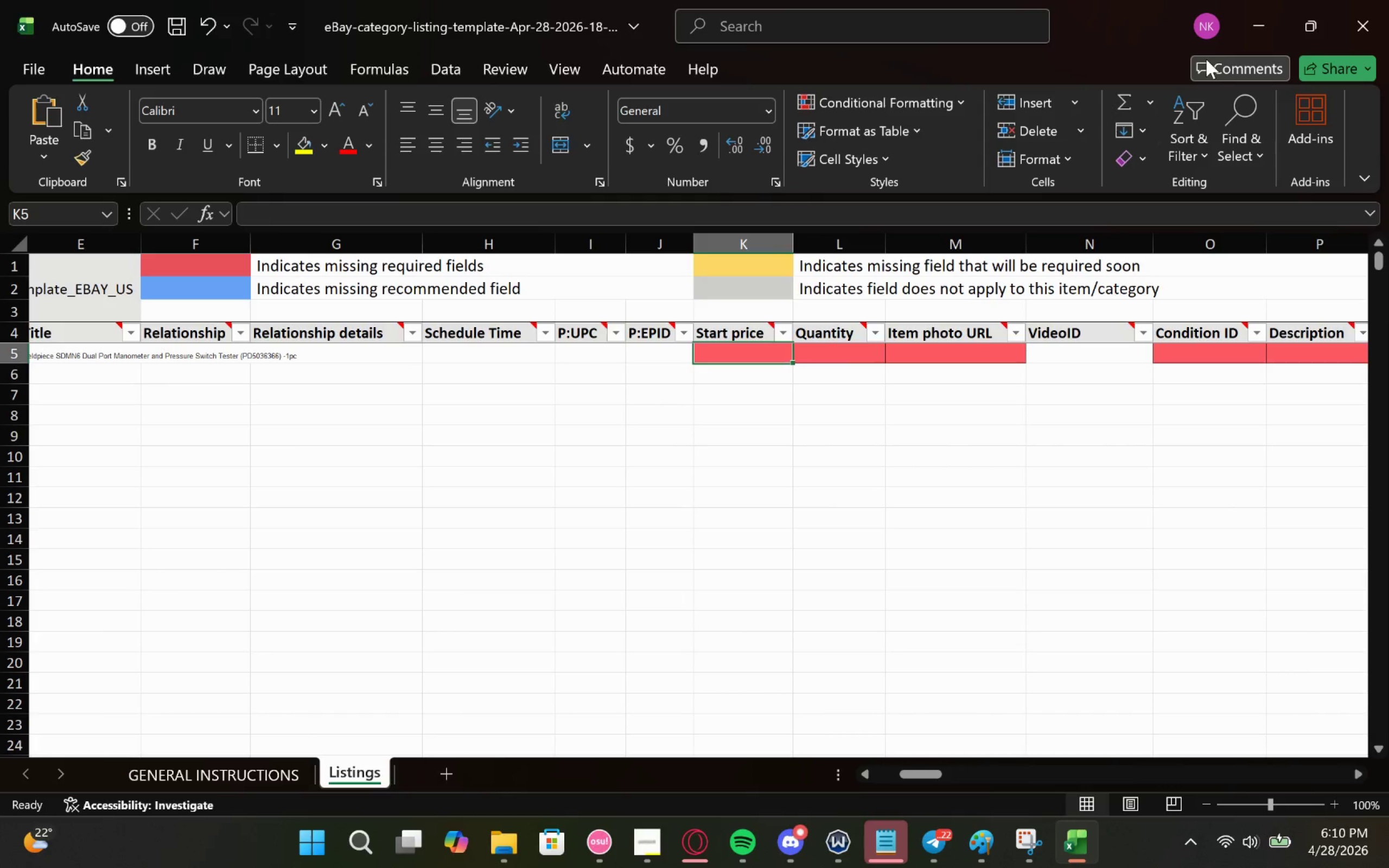 
left_click_drag(start_coordinate=[1123, 25], to_coordinate=[1060, 7])
 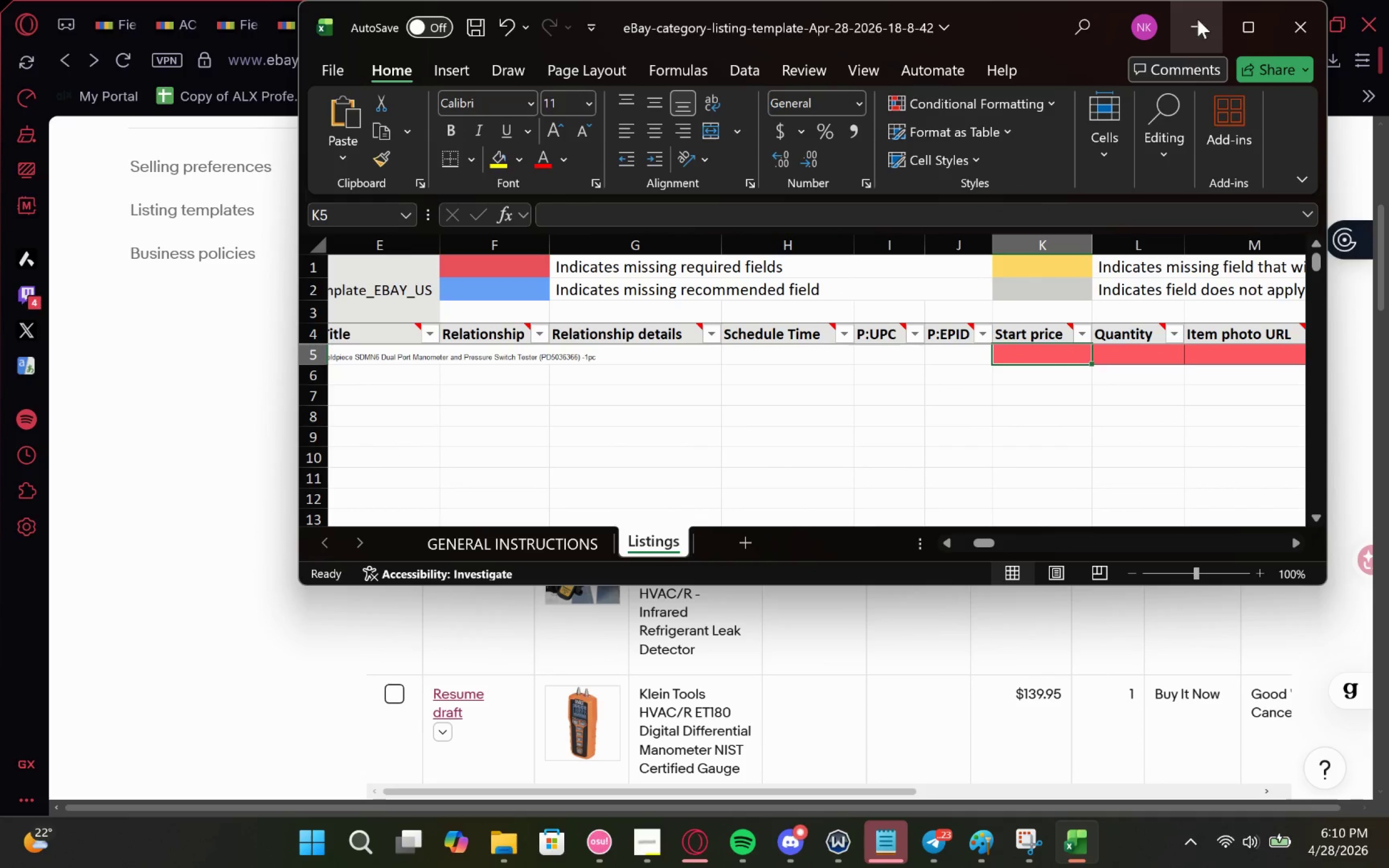 
left_click([1245, 18])
 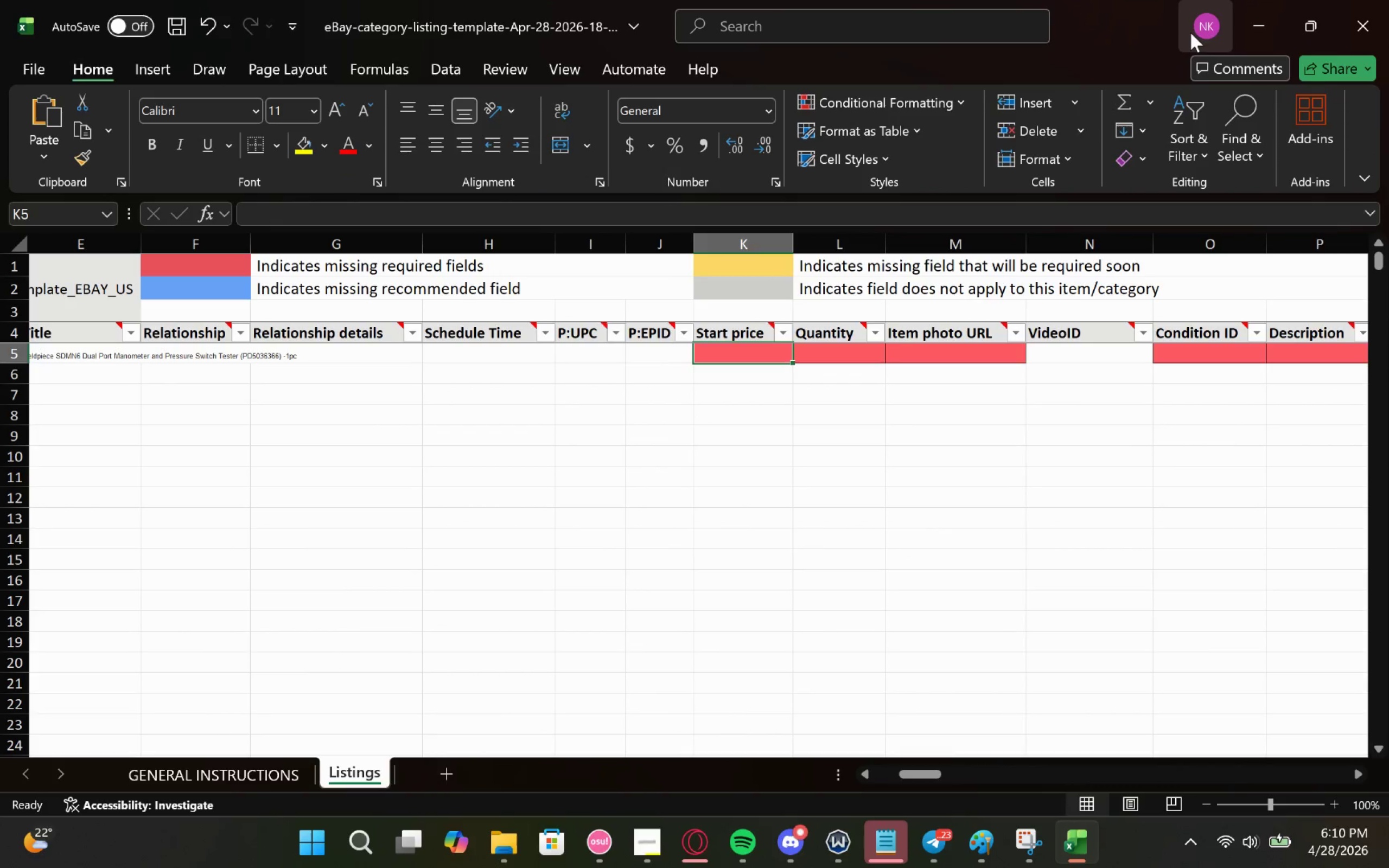 
type(209.95)
 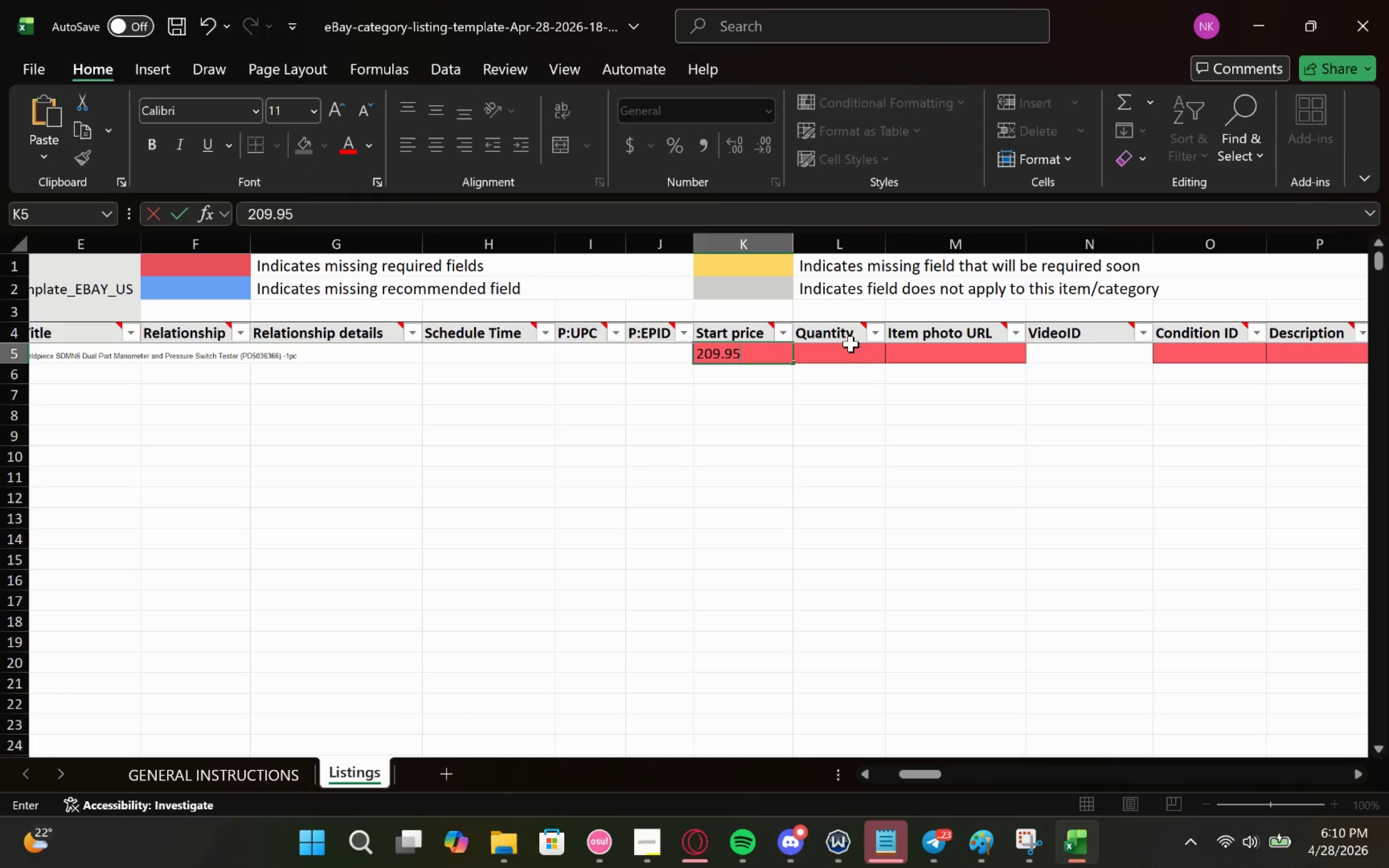 
left_click([826, 350])
 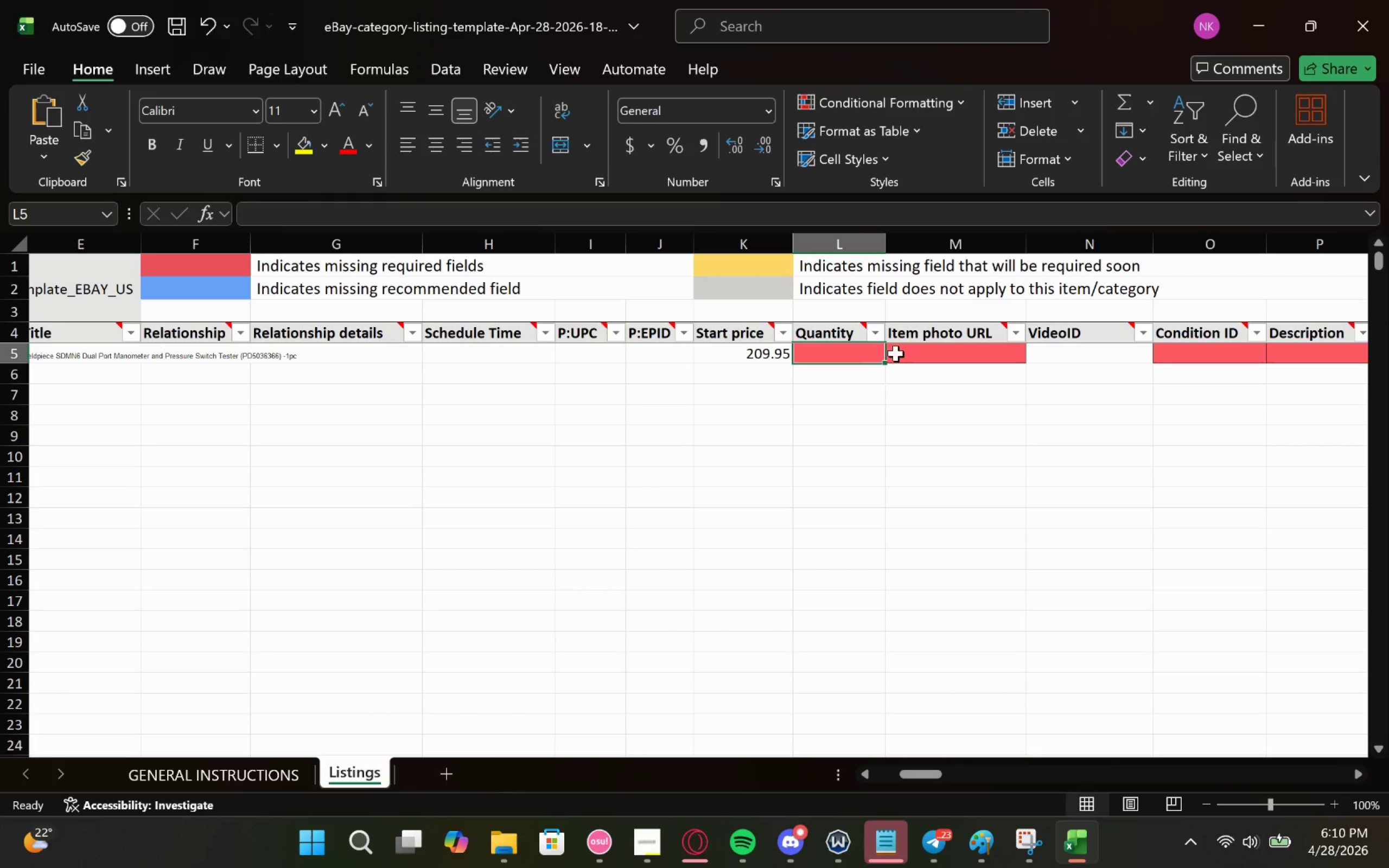 
key(1)
 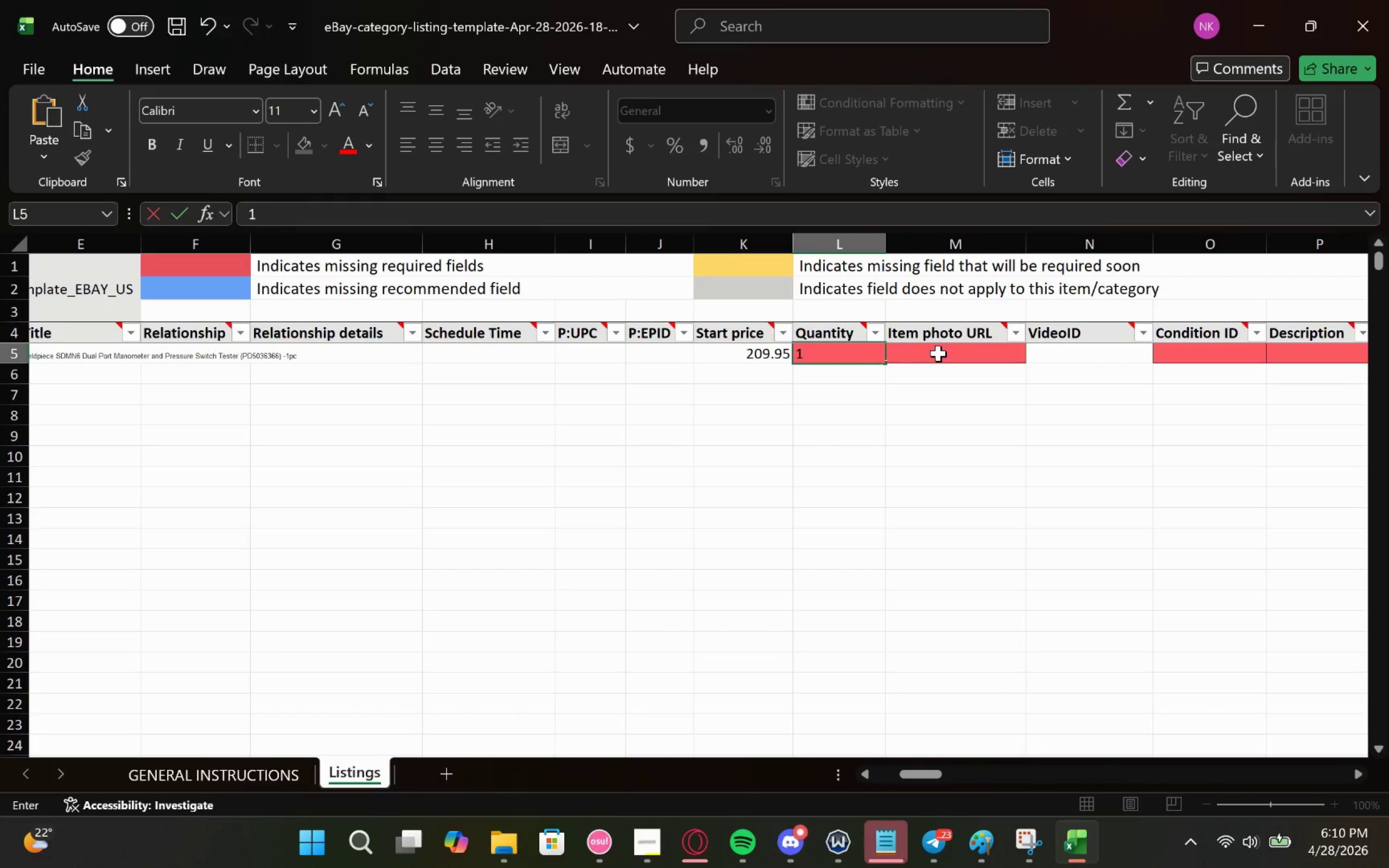 
left_click([938, 354])
 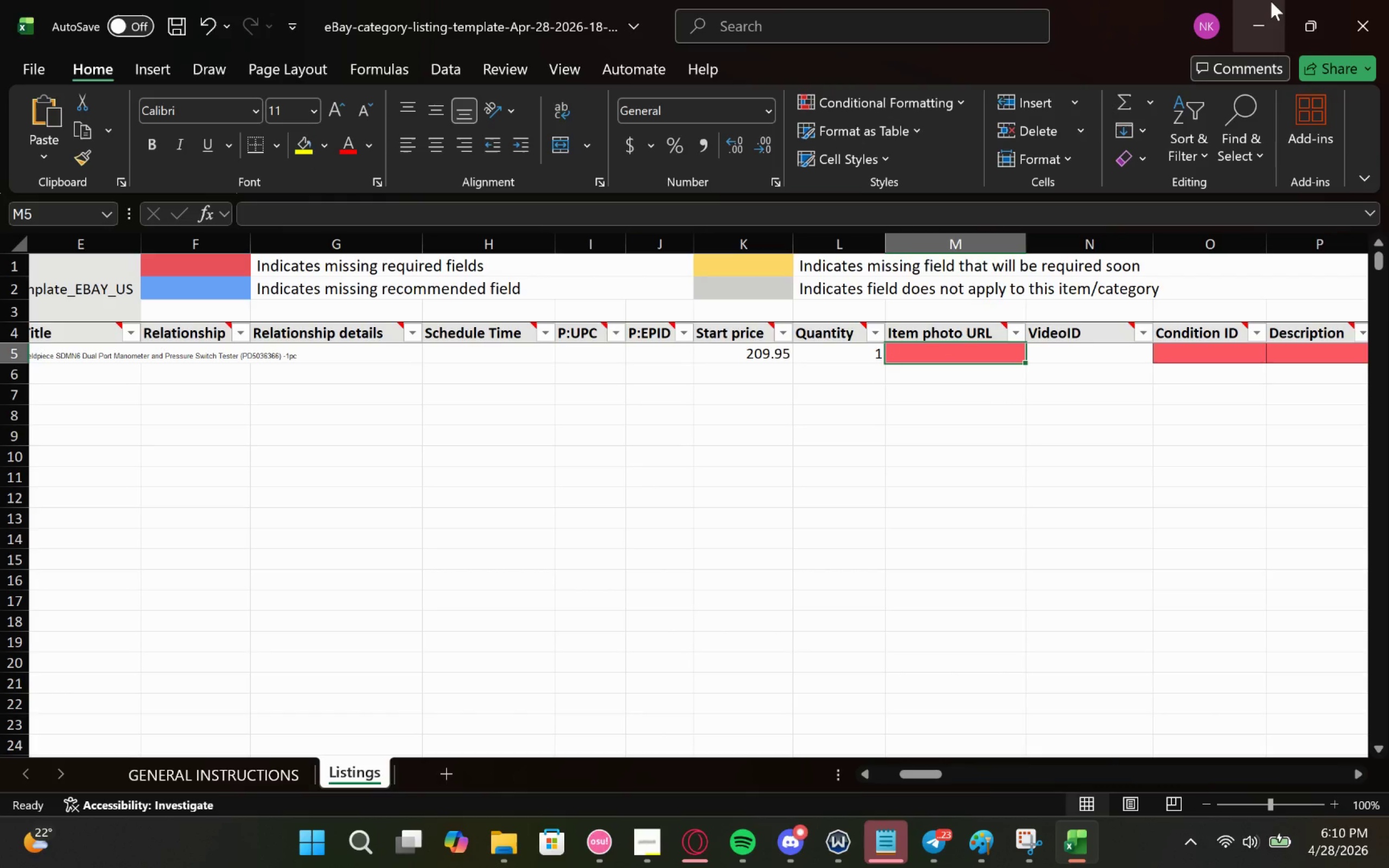 
left_click([1271, 1])
 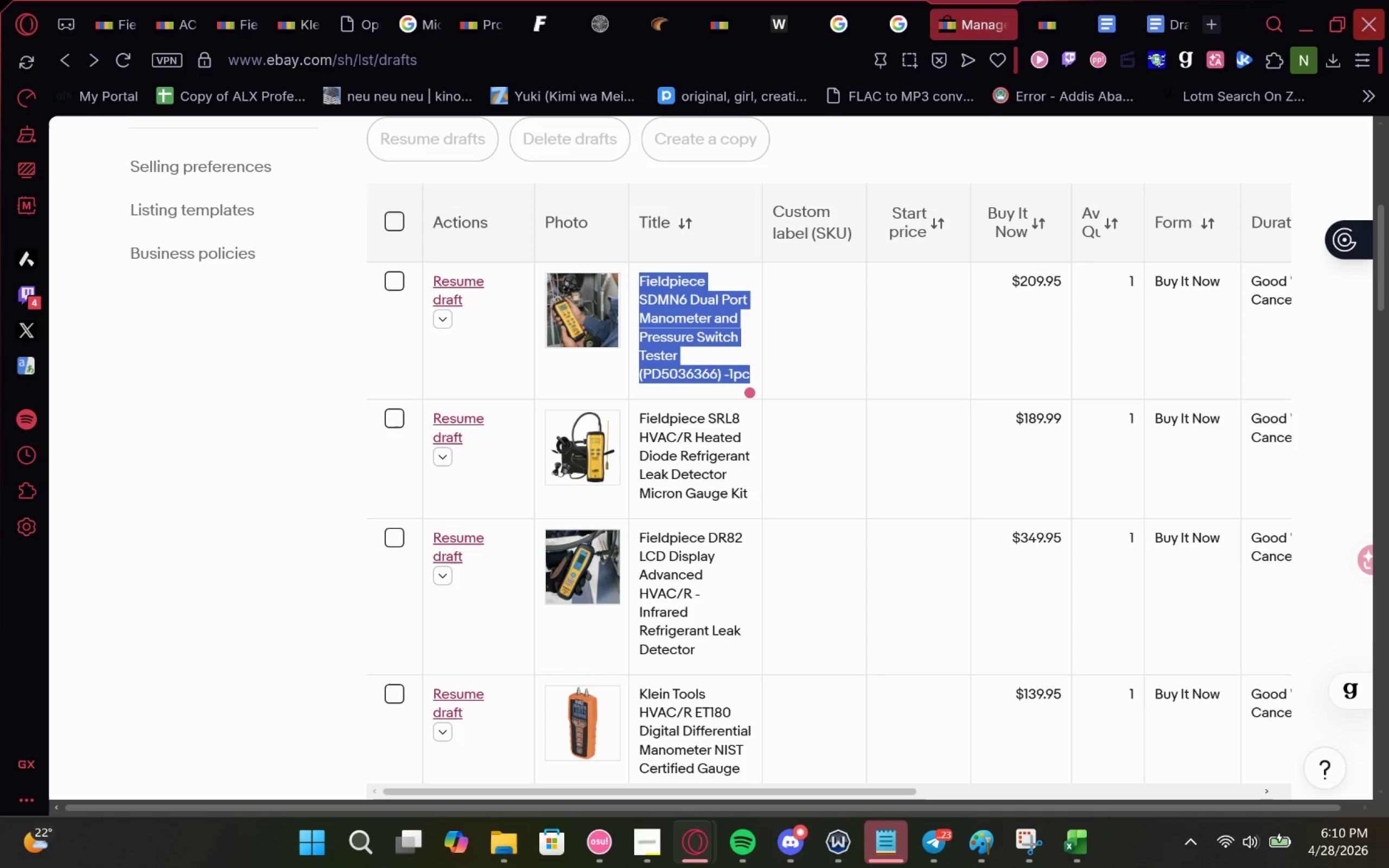 
wait(6.25)
 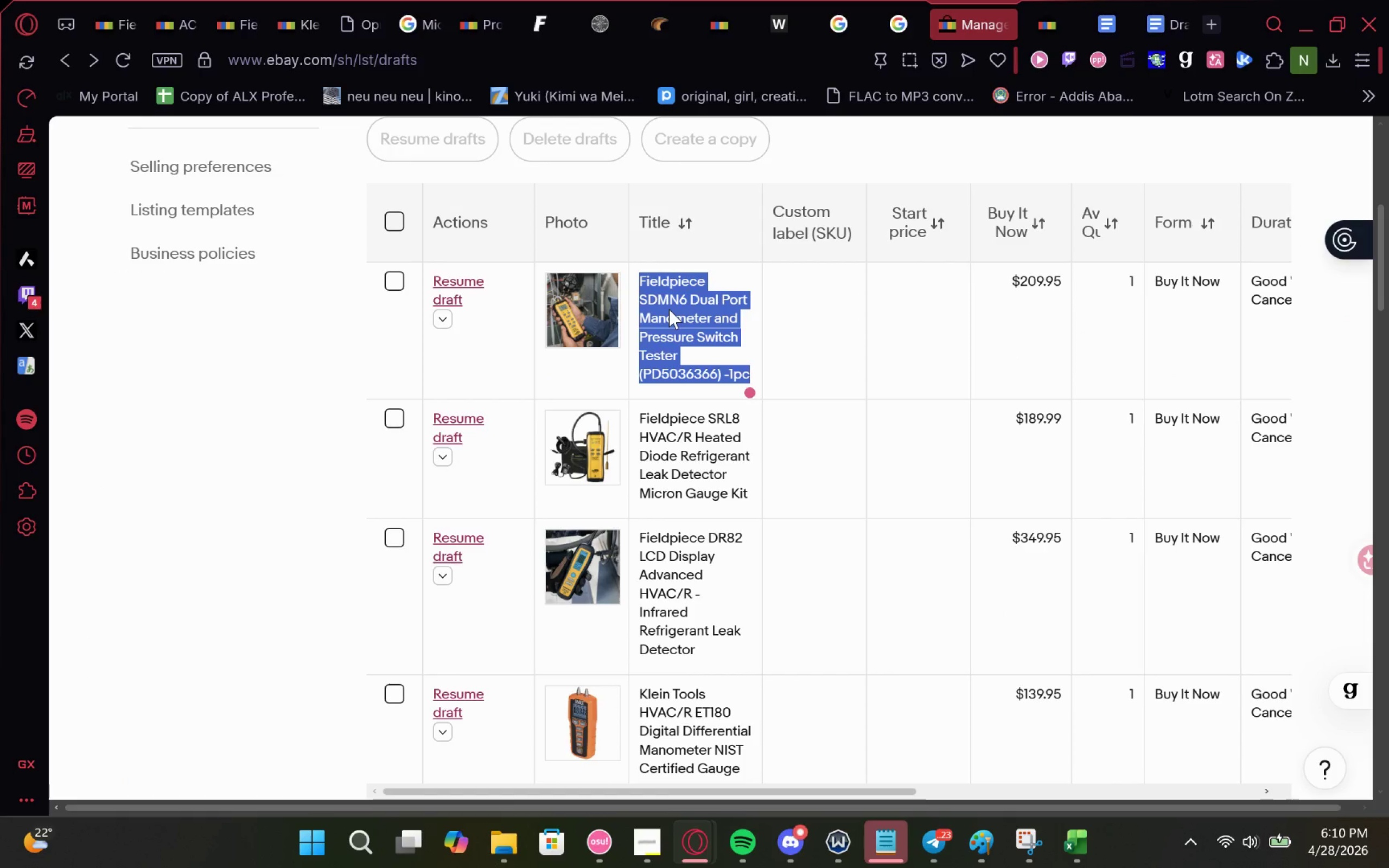 
left_click([1218, 18])
 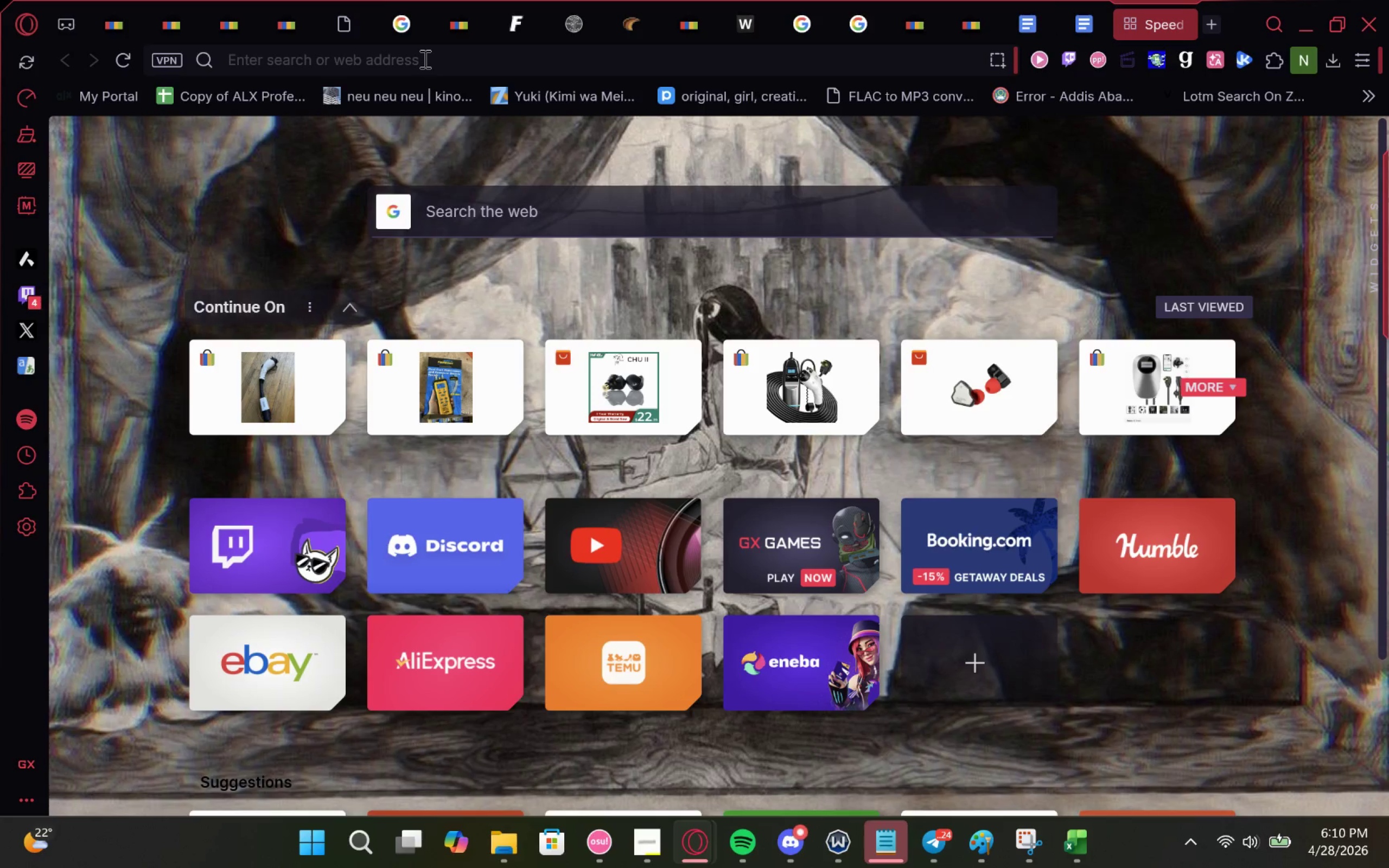 
type(hoto)
key(Backspace)
key(Backspace)
key(Backspace)
key(Backspace)
type(ic)
 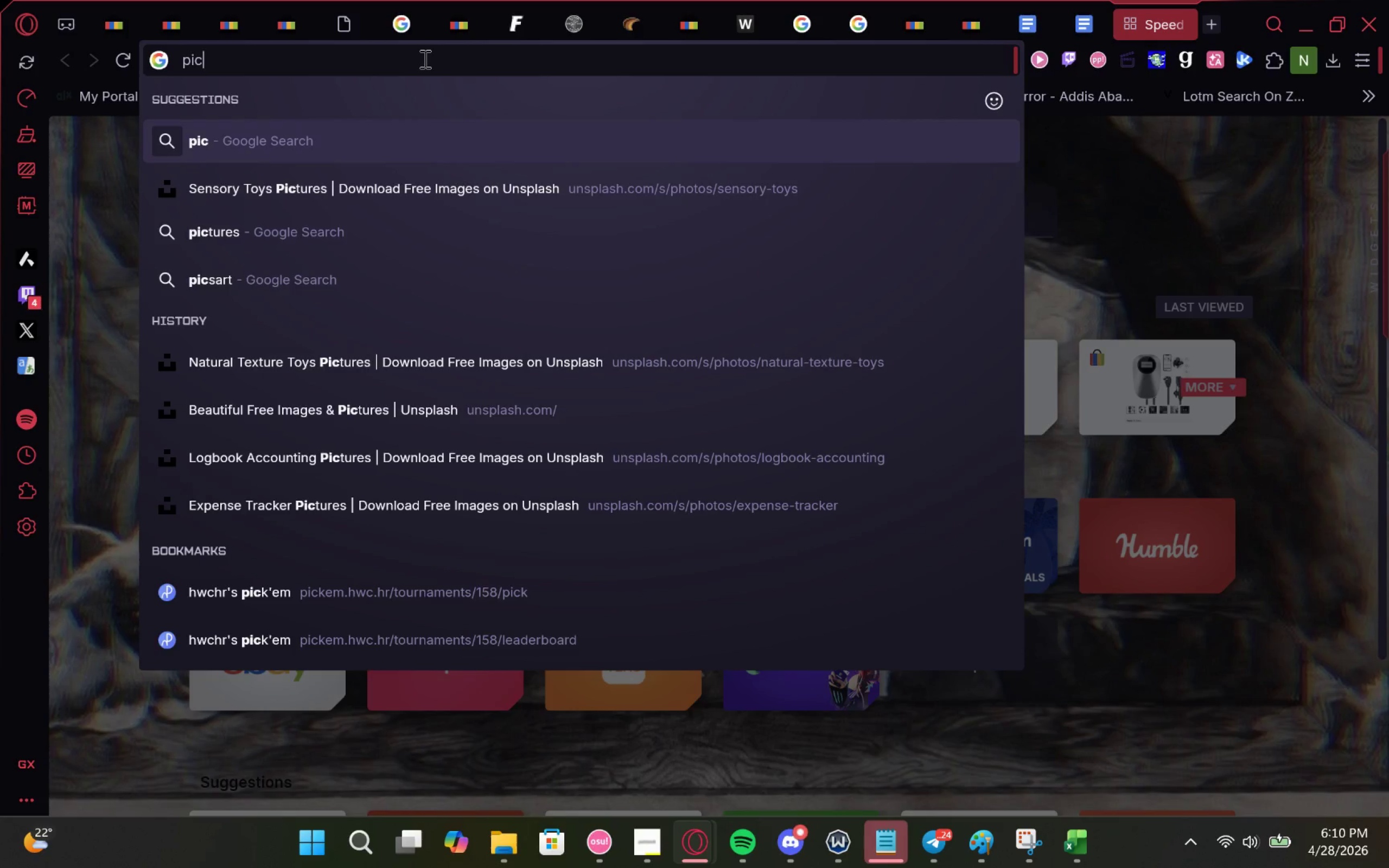 
hold_key(key=Backspace, duration=0.78)
 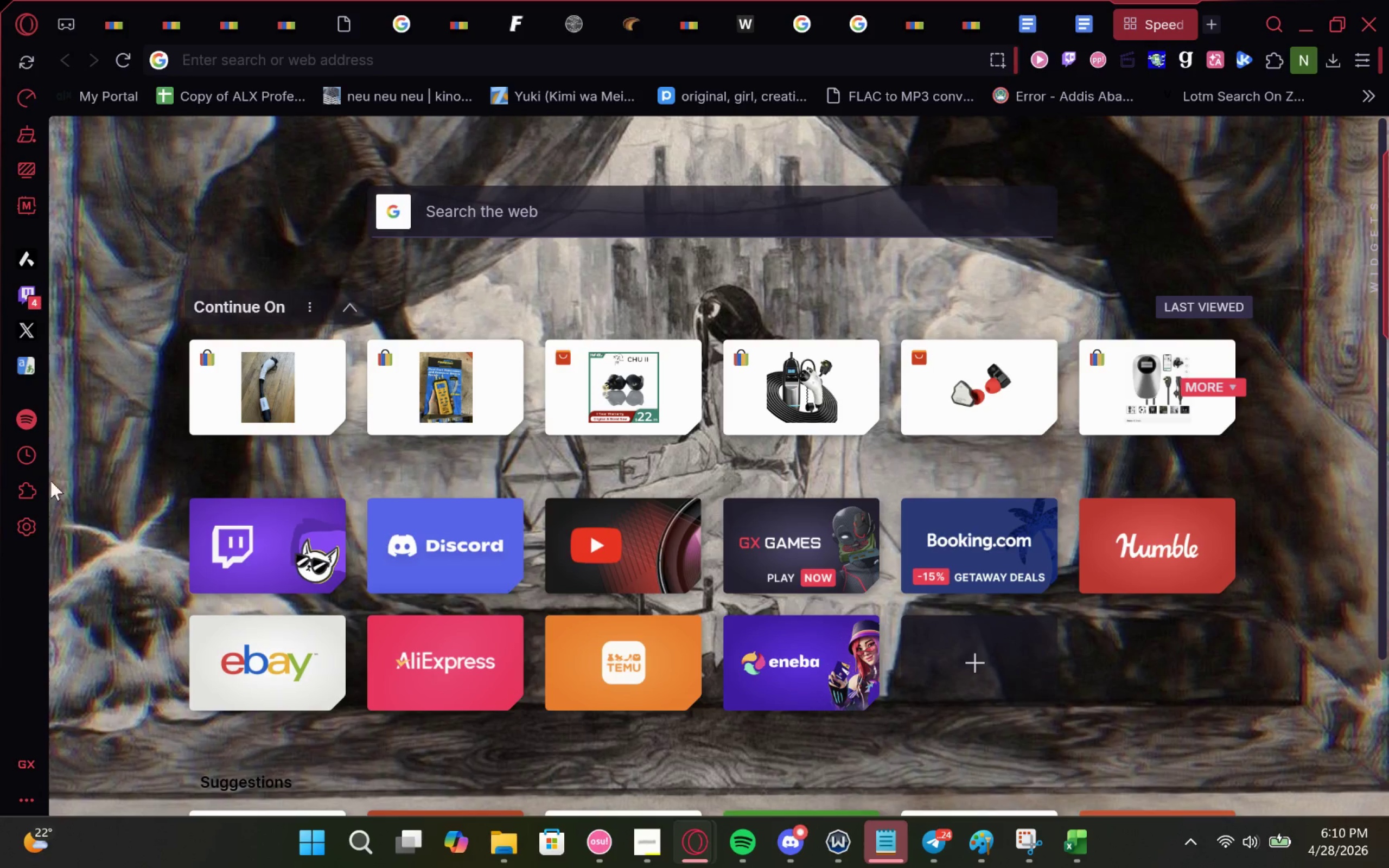 
left_click([26, 455])
 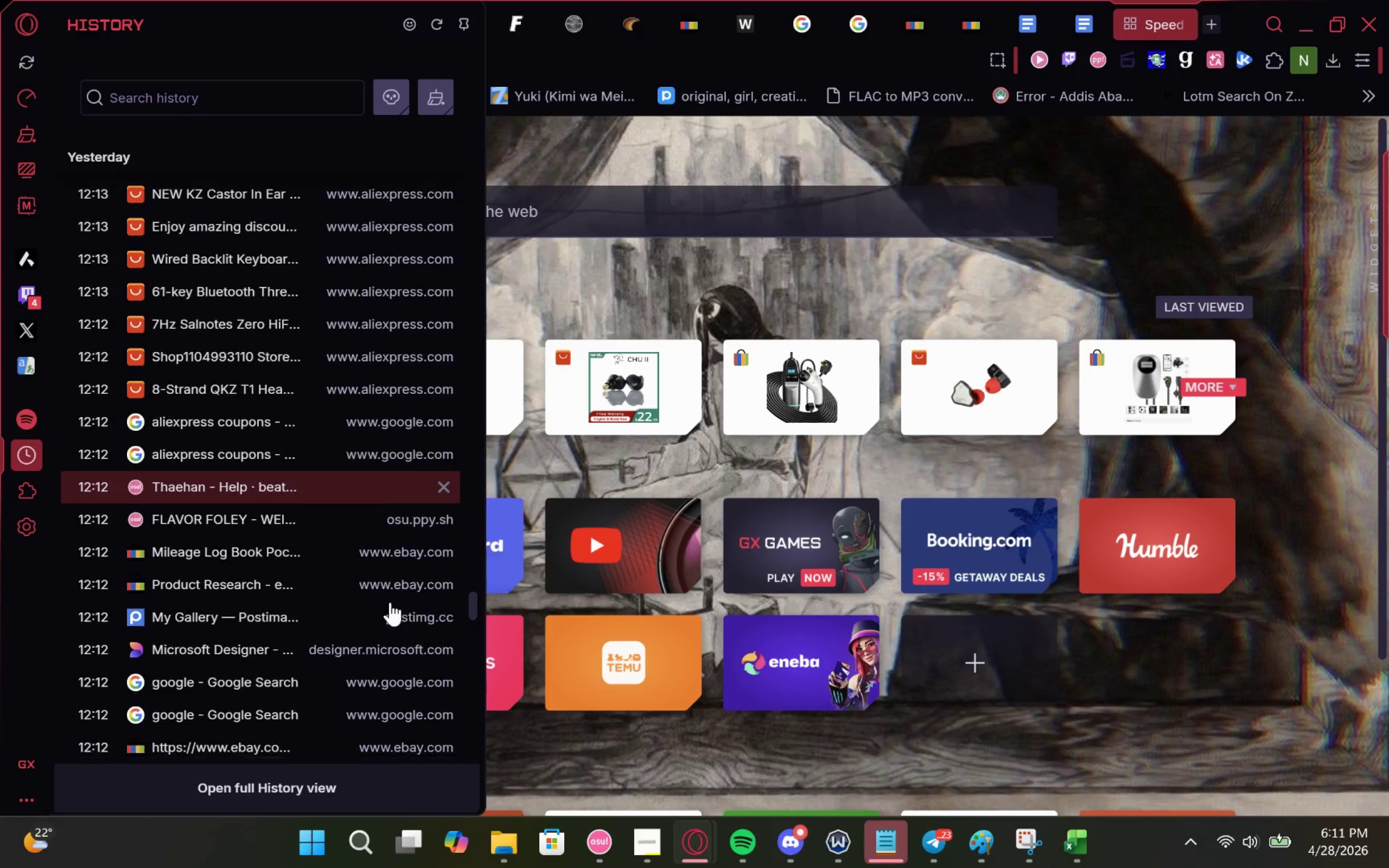 
wait(30.28)
 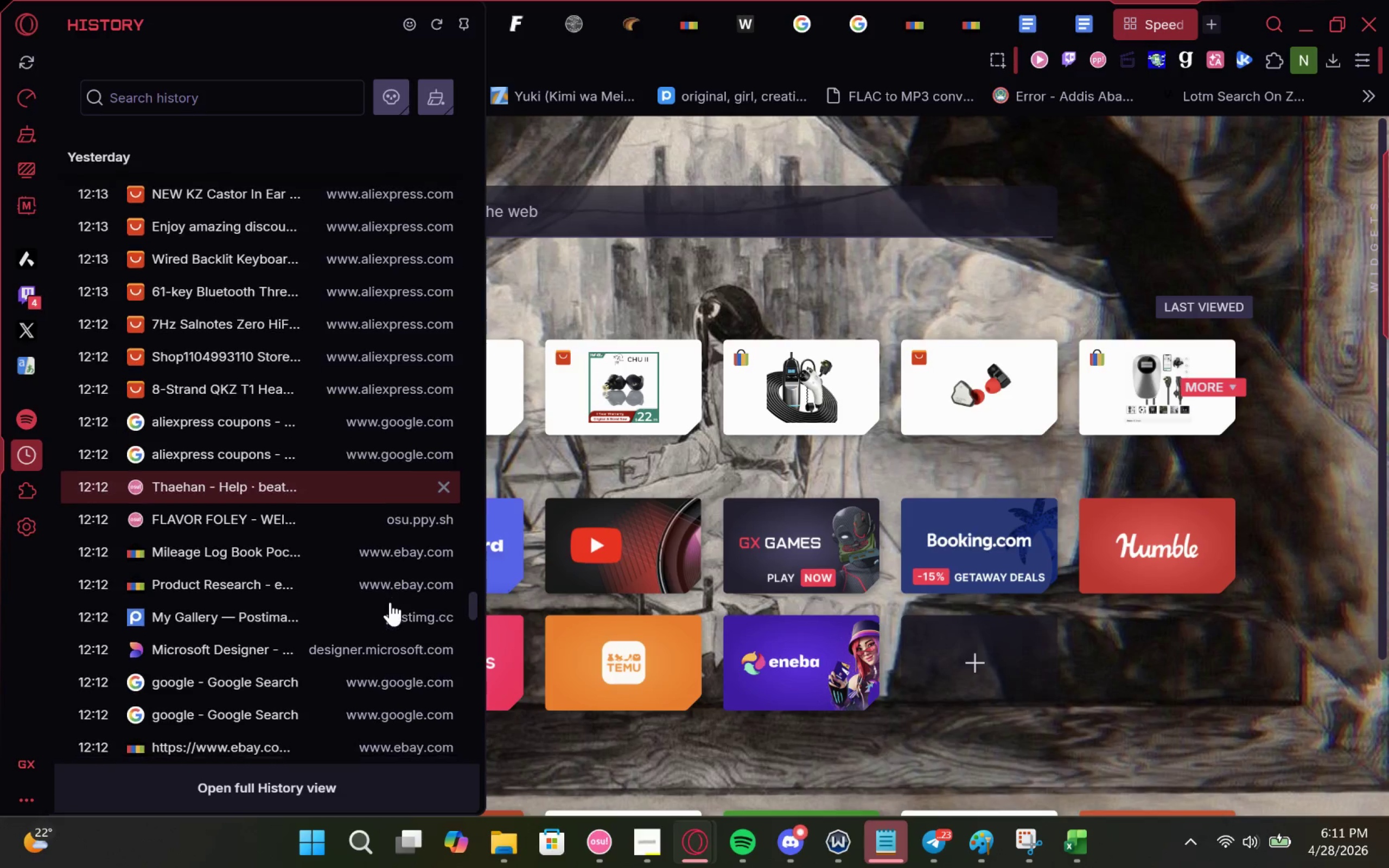 
left_click([806, 131])
 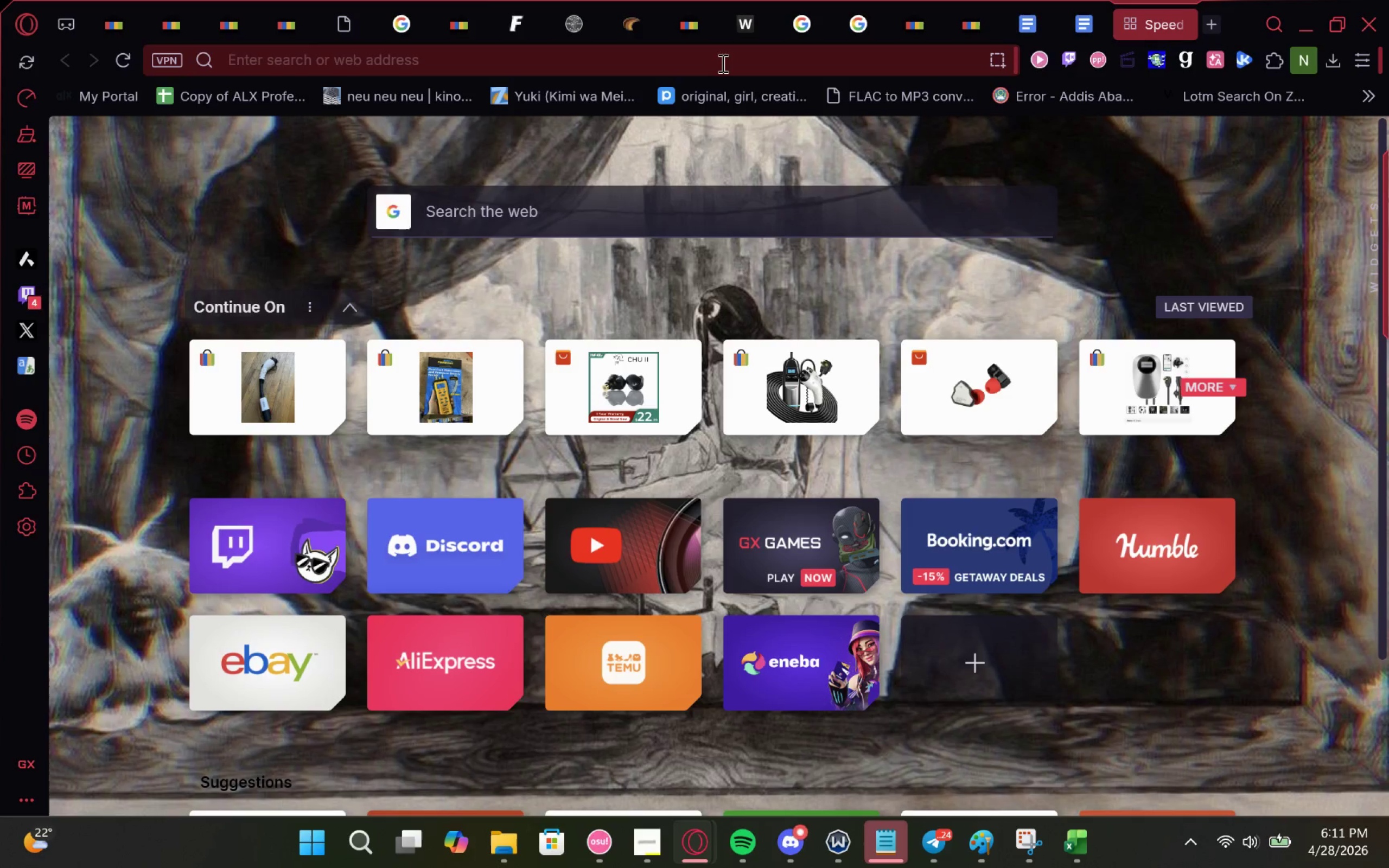 
left_click([722, 62])
 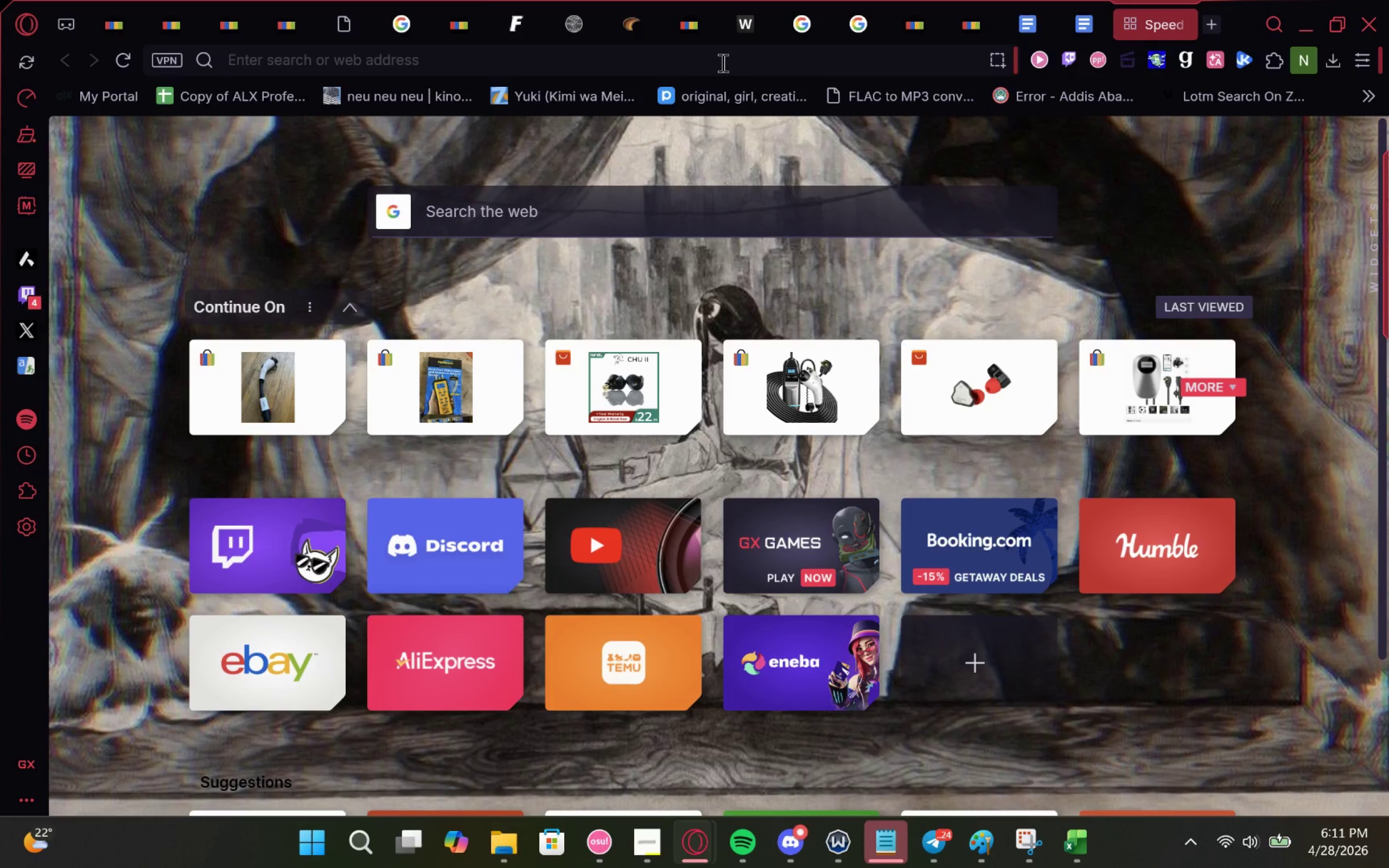 
type(postim)
 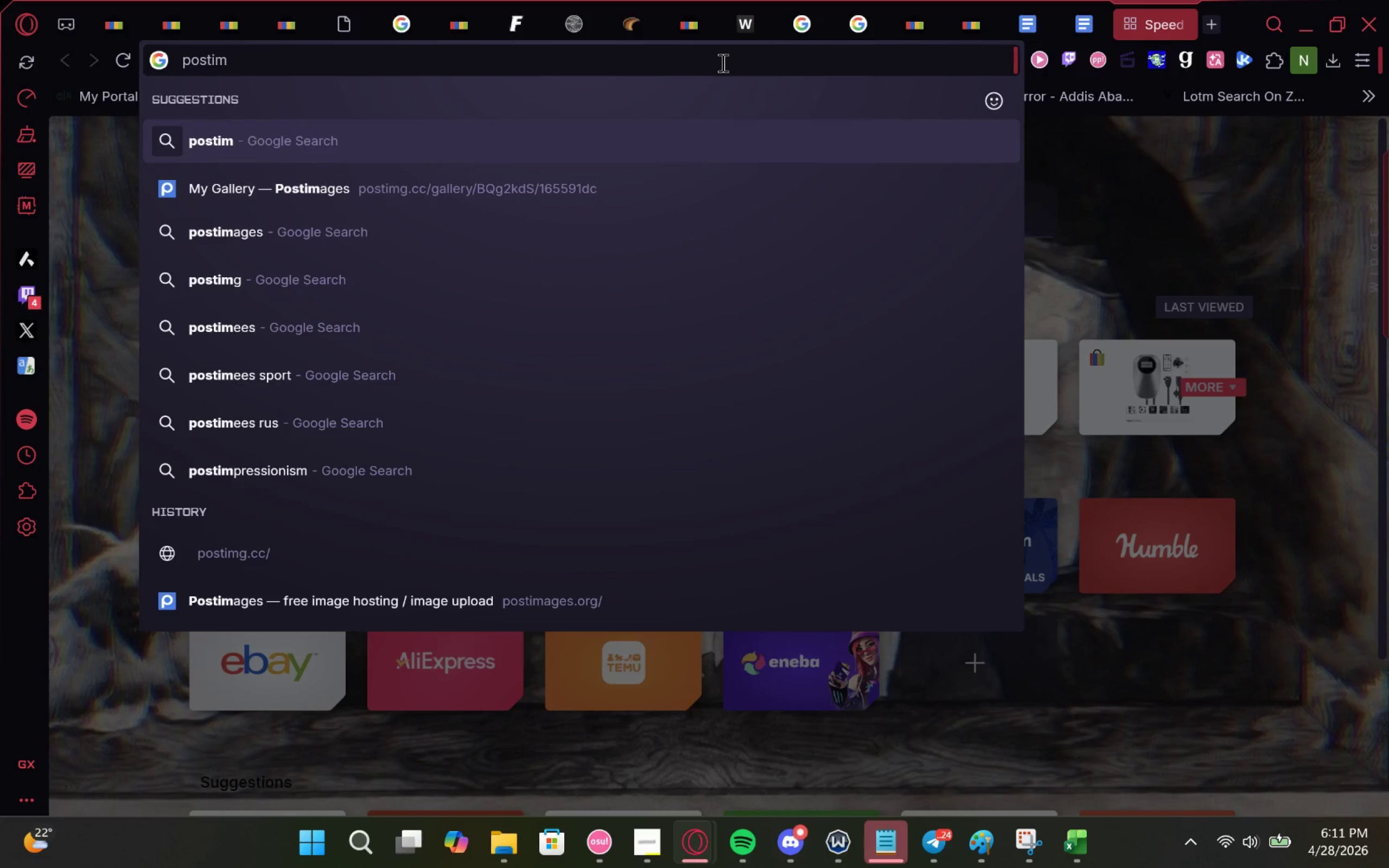 
key(ArrowUp)
 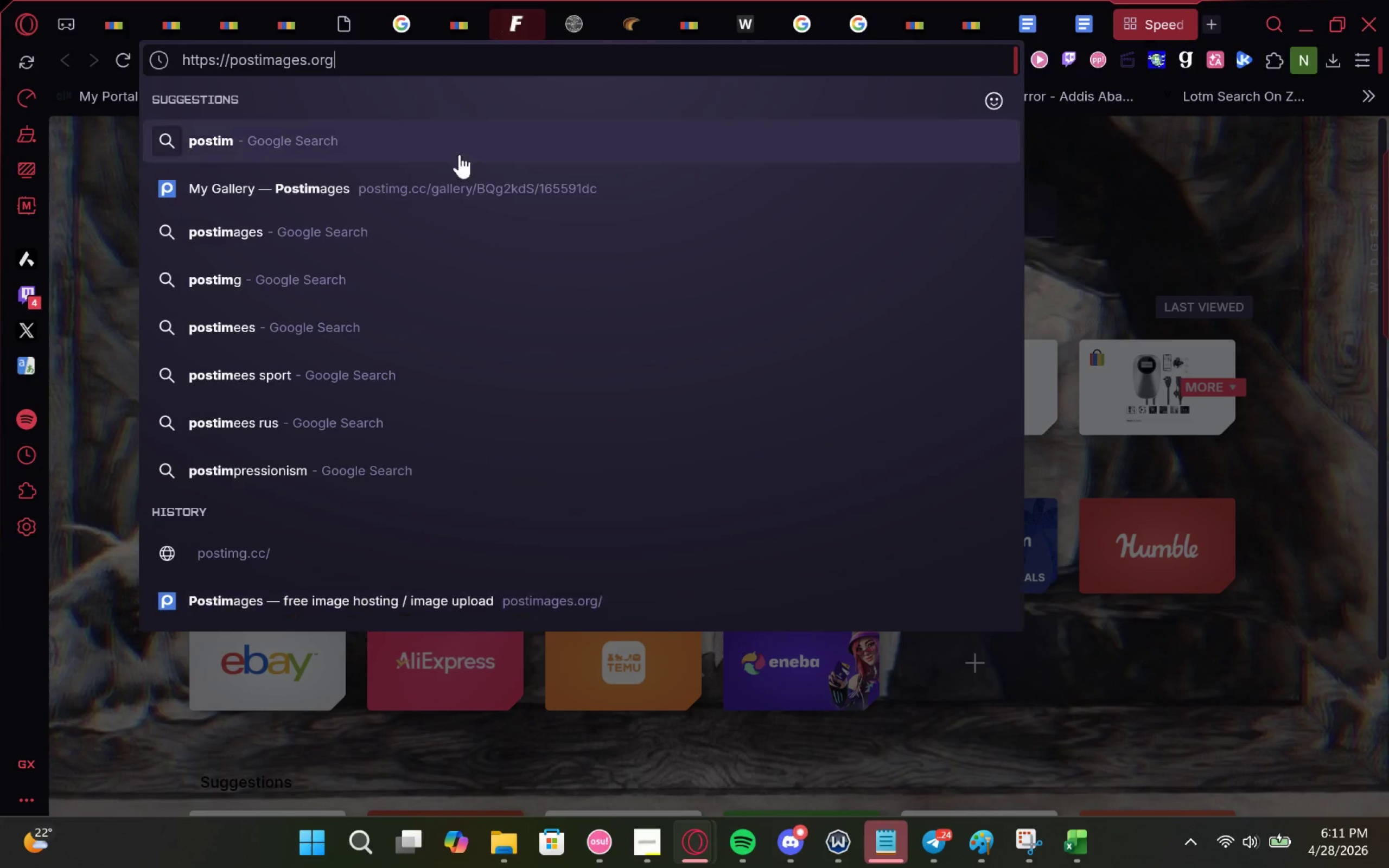 
left_click([450, 189])
 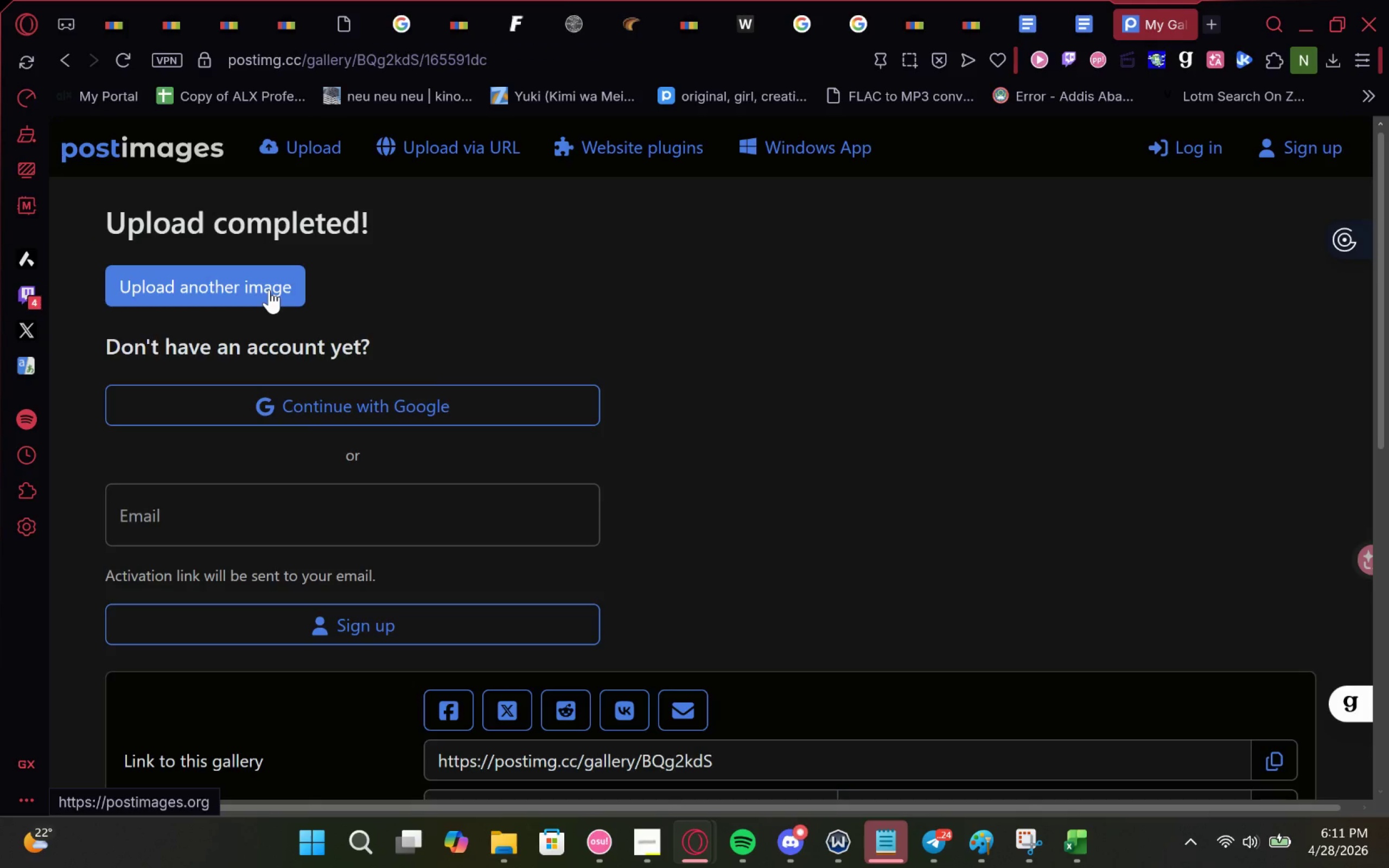 
left_click([269, 290])
 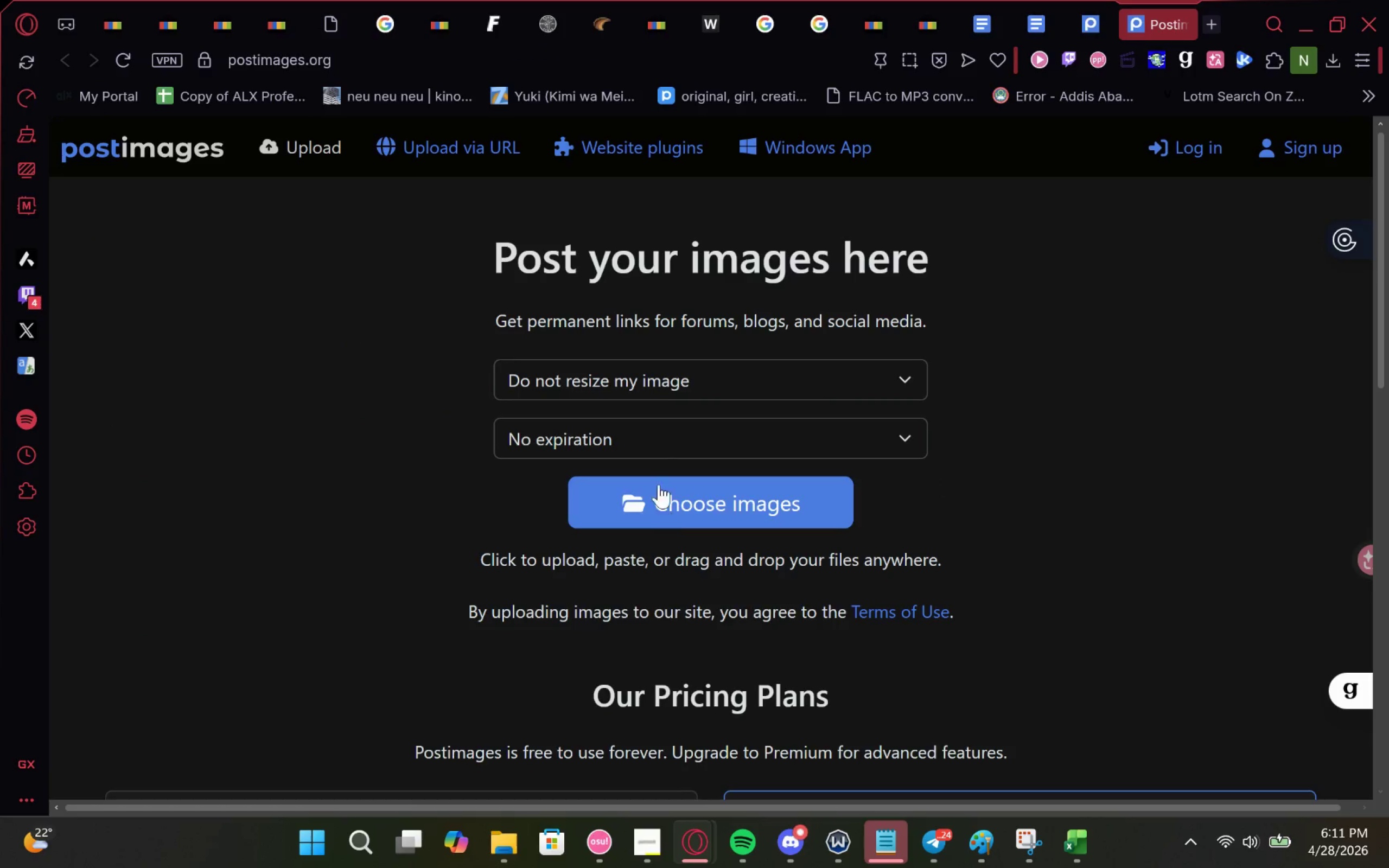 
left_click([713, 490])
 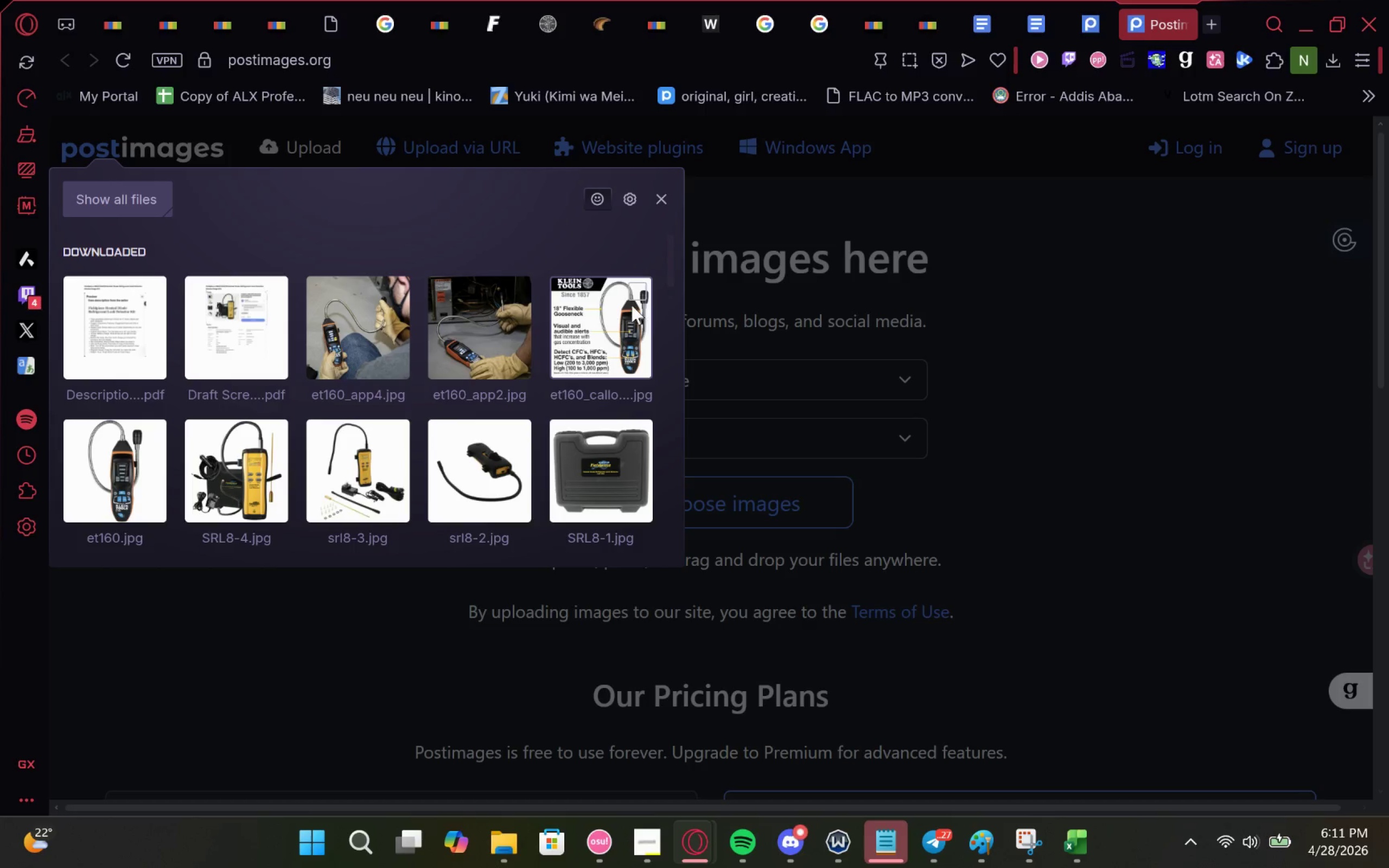 
left_click([151, 428])
 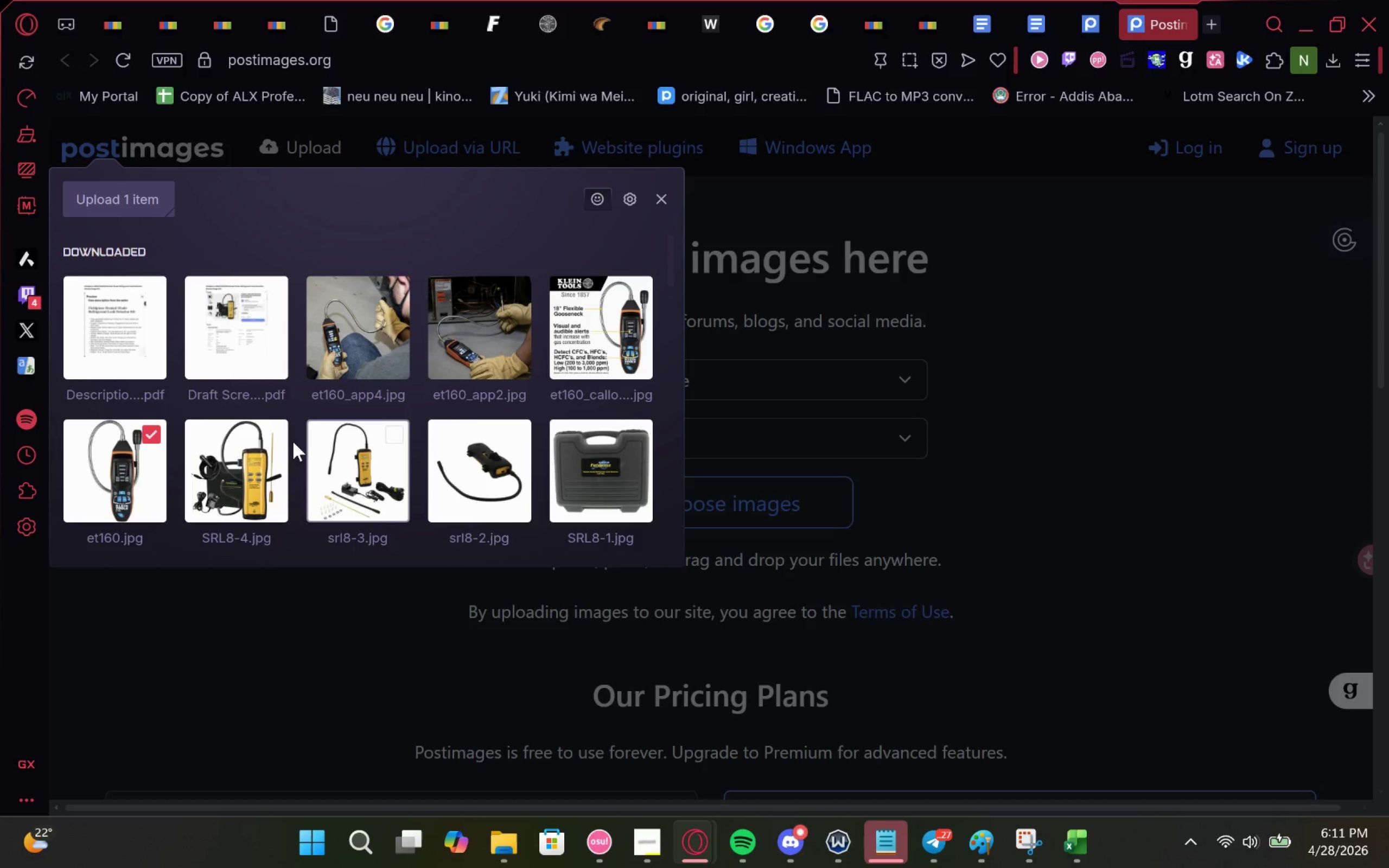 
hold_key(key=ControlLeft, duration=0.5)
 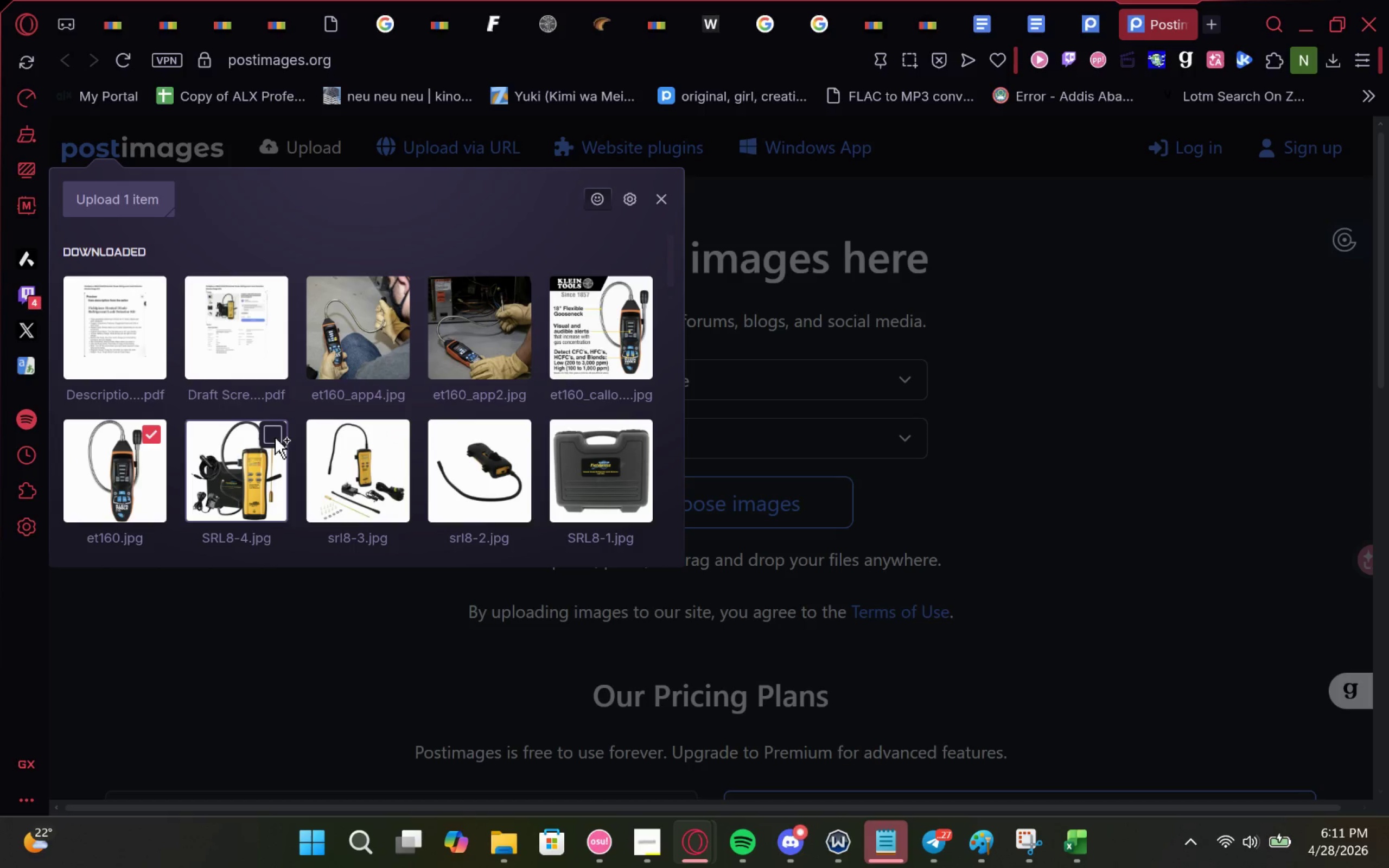 
left_click([275, 438])
 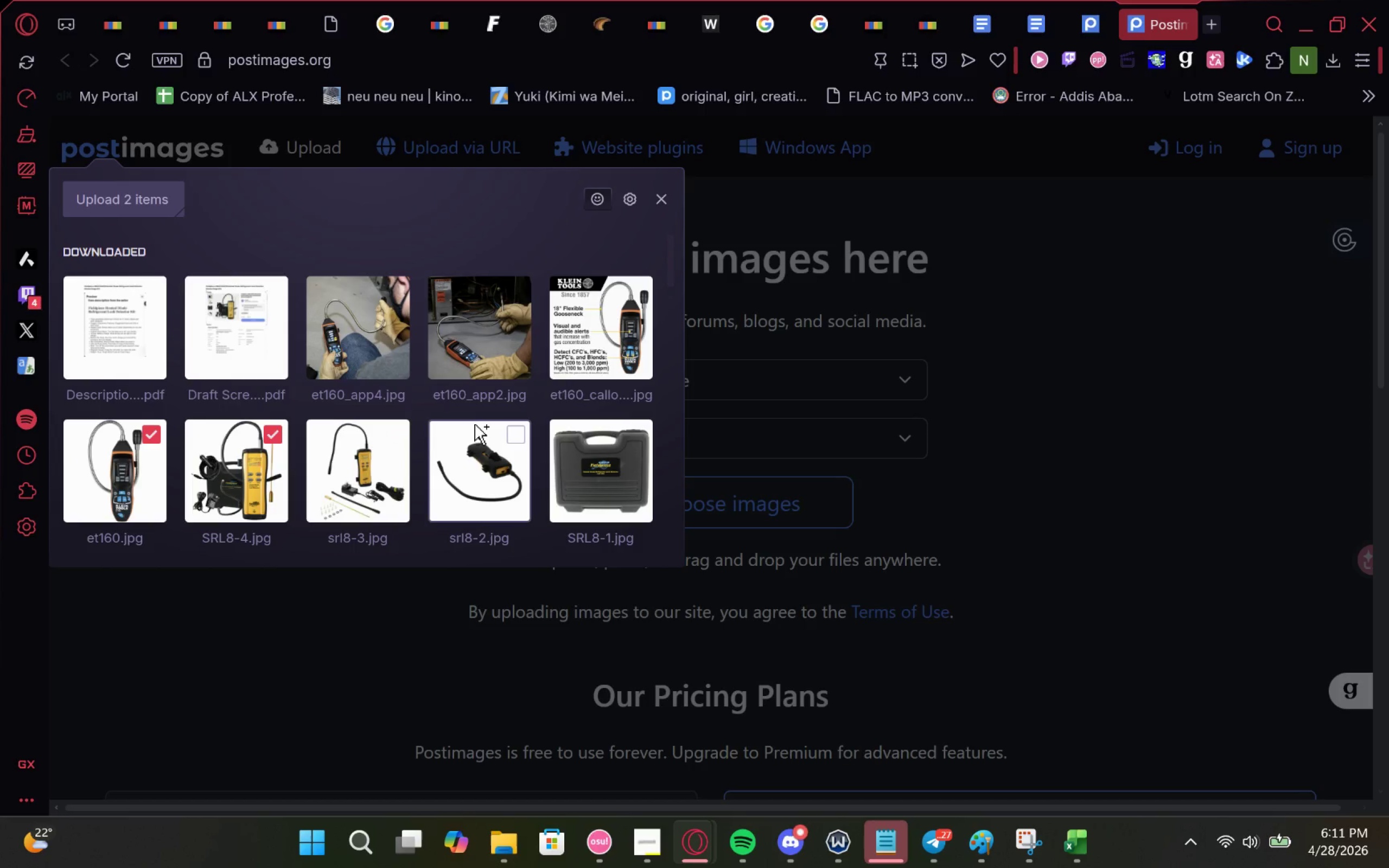 
scroll: coordinate [474, 427], scroll_direction: none, amount: 0.0
 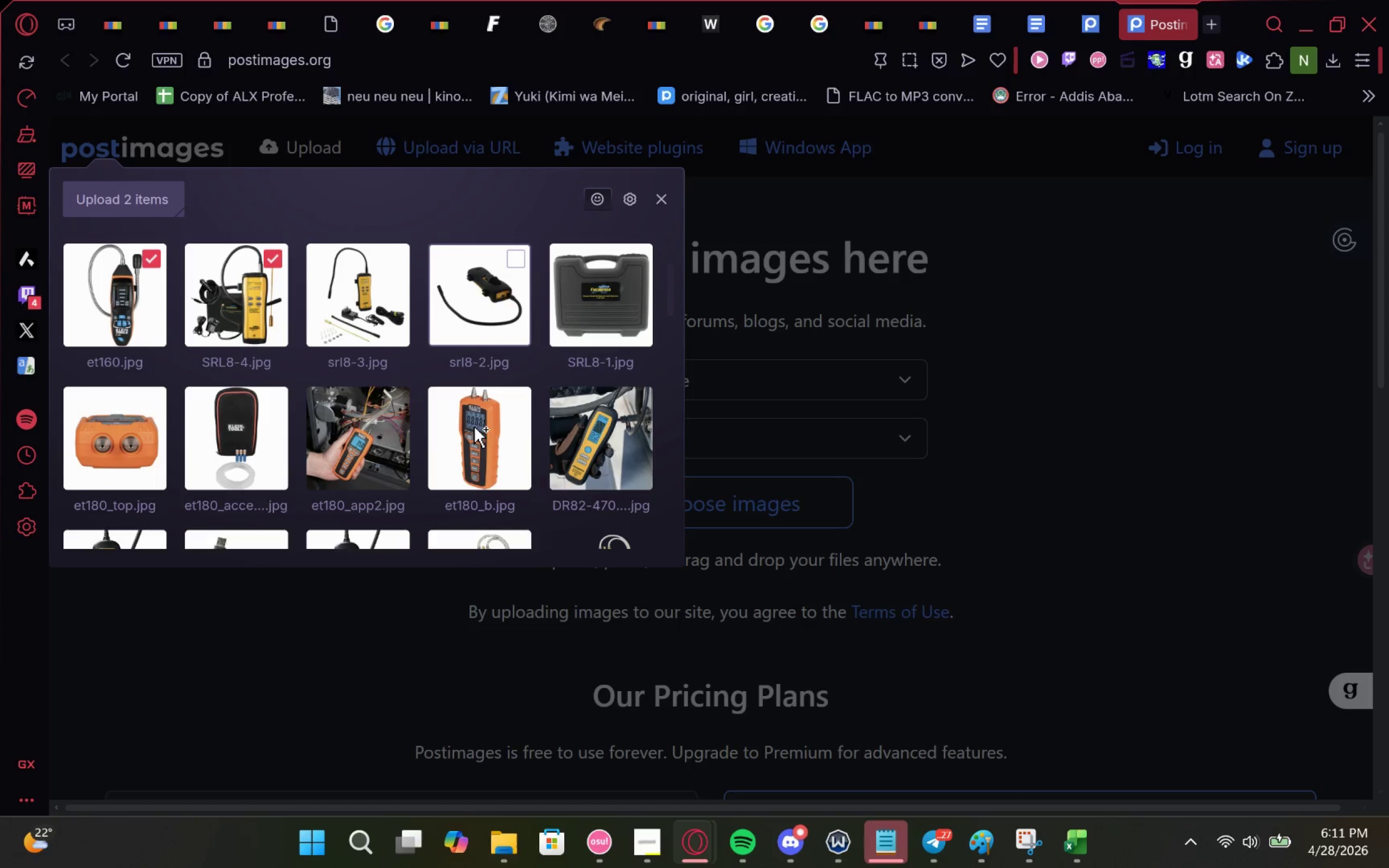 
scroll: coordinate [474, 427], scroll_direction: down, amount: 1.0
 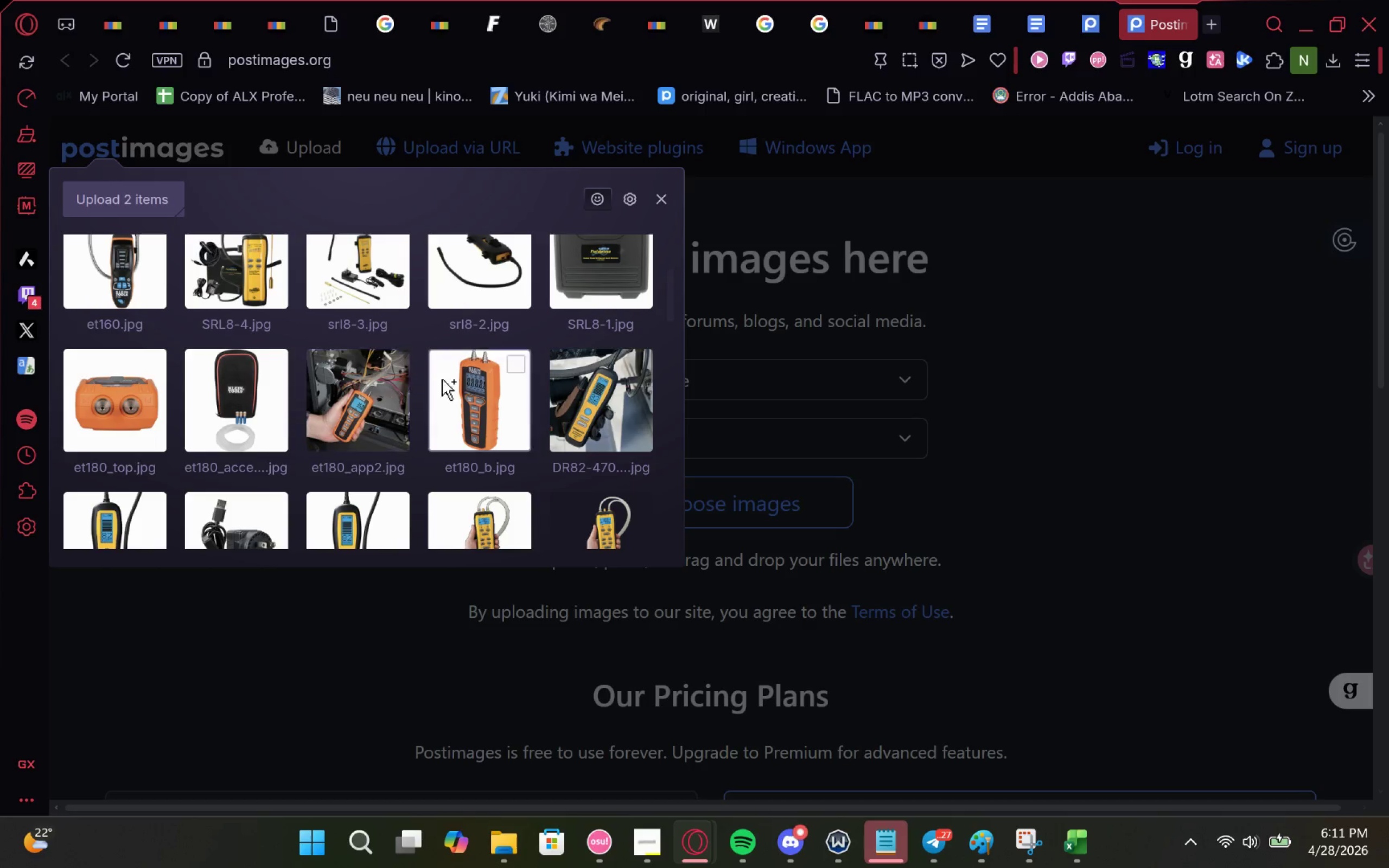 
left_click([515, 367])
 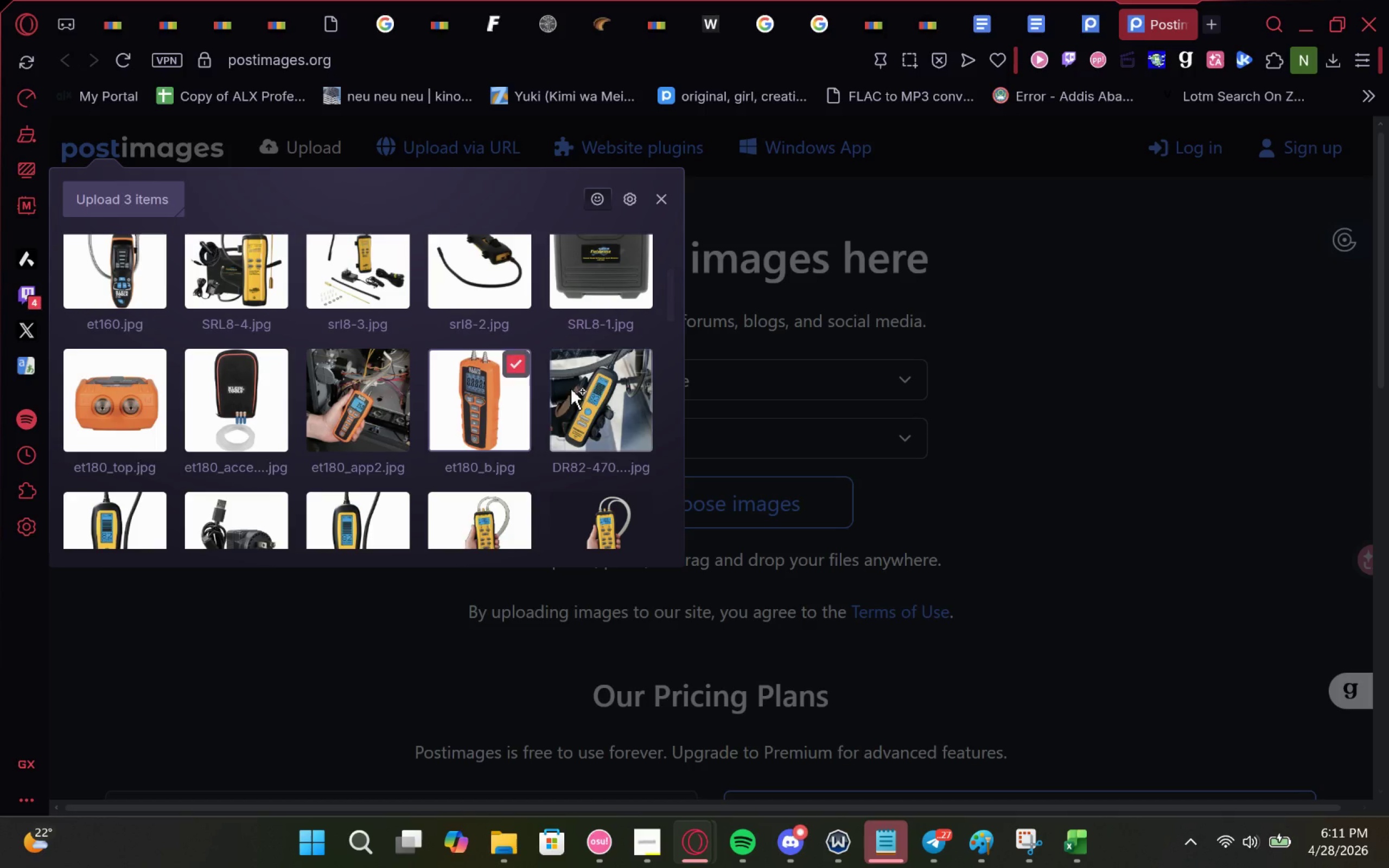 
scroll: coordinate [602, 398], scroll_direction: none, amount: 0.0
 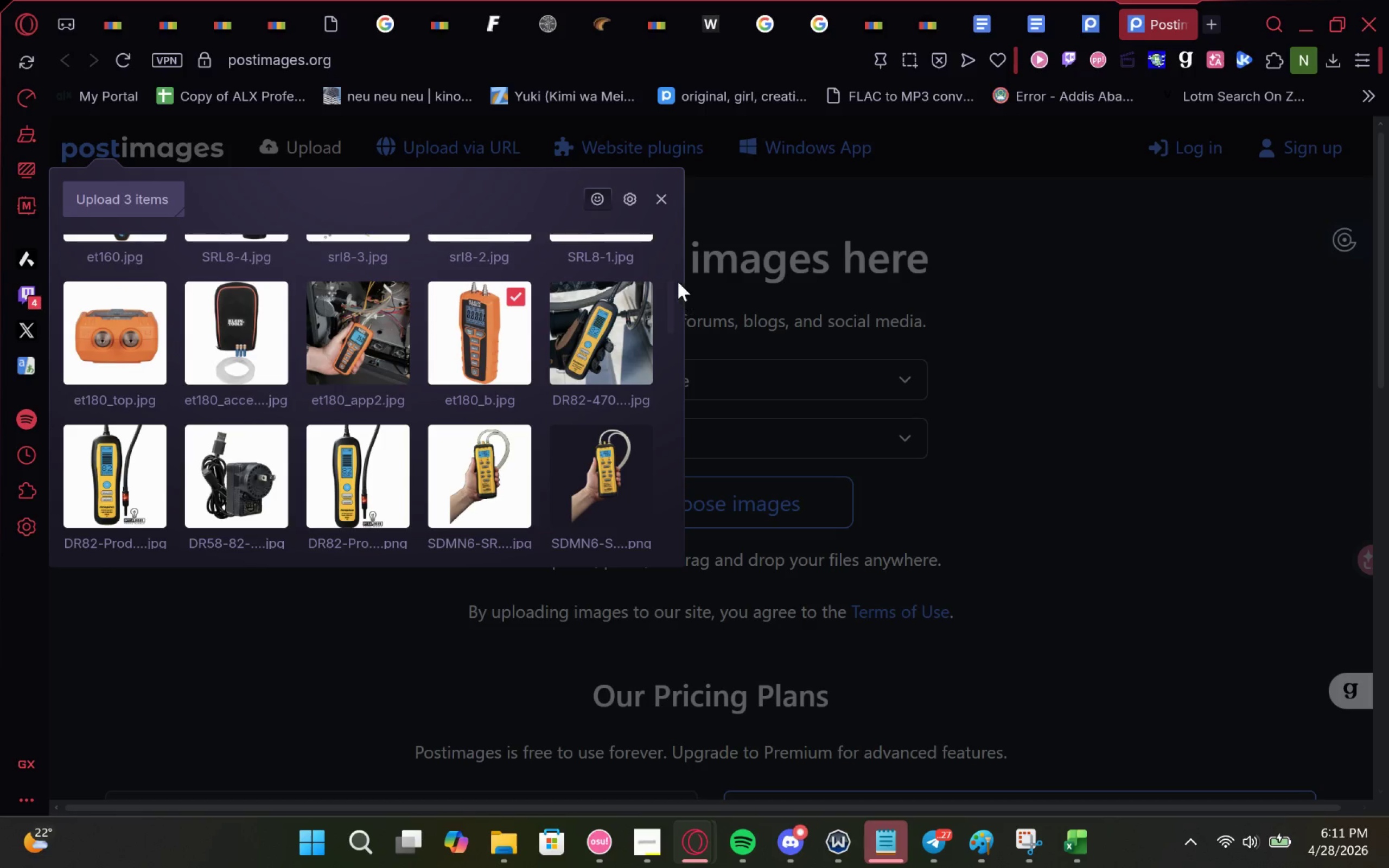 
left_click([638, 297])
 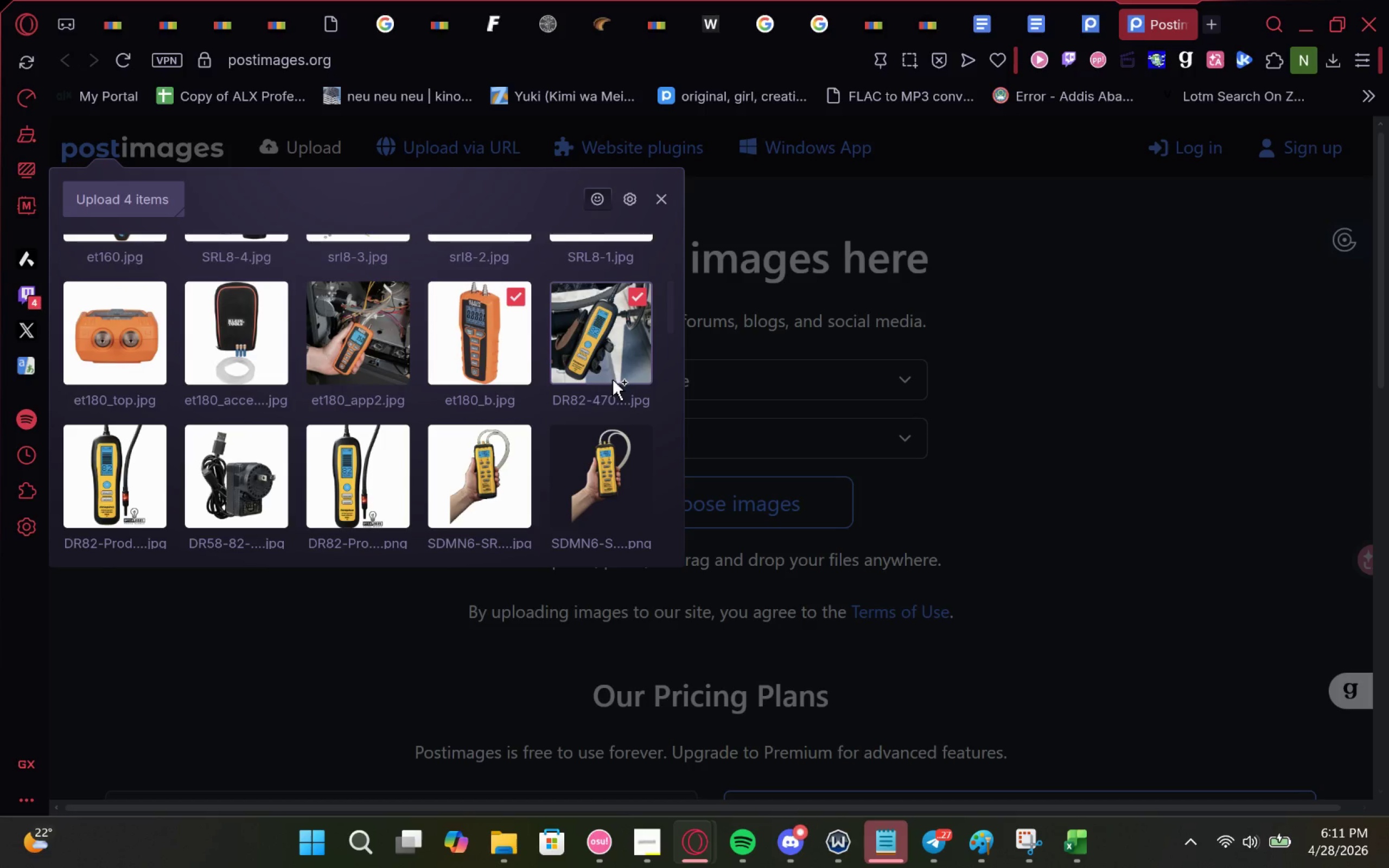 
scroll: coordinate [496, 447], scroll_direction: down, amount: 1.0
 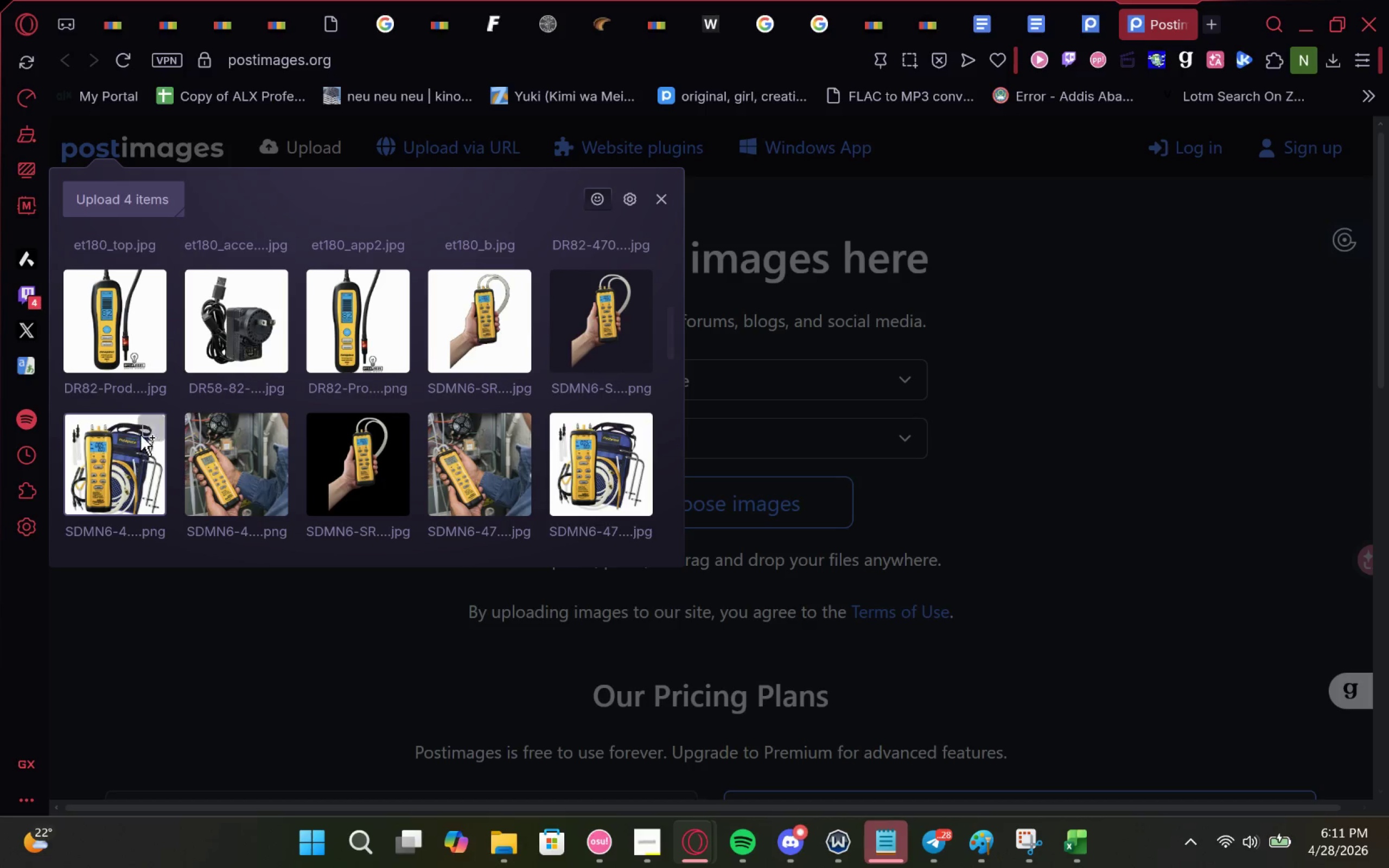 
left_click([149, 430])
 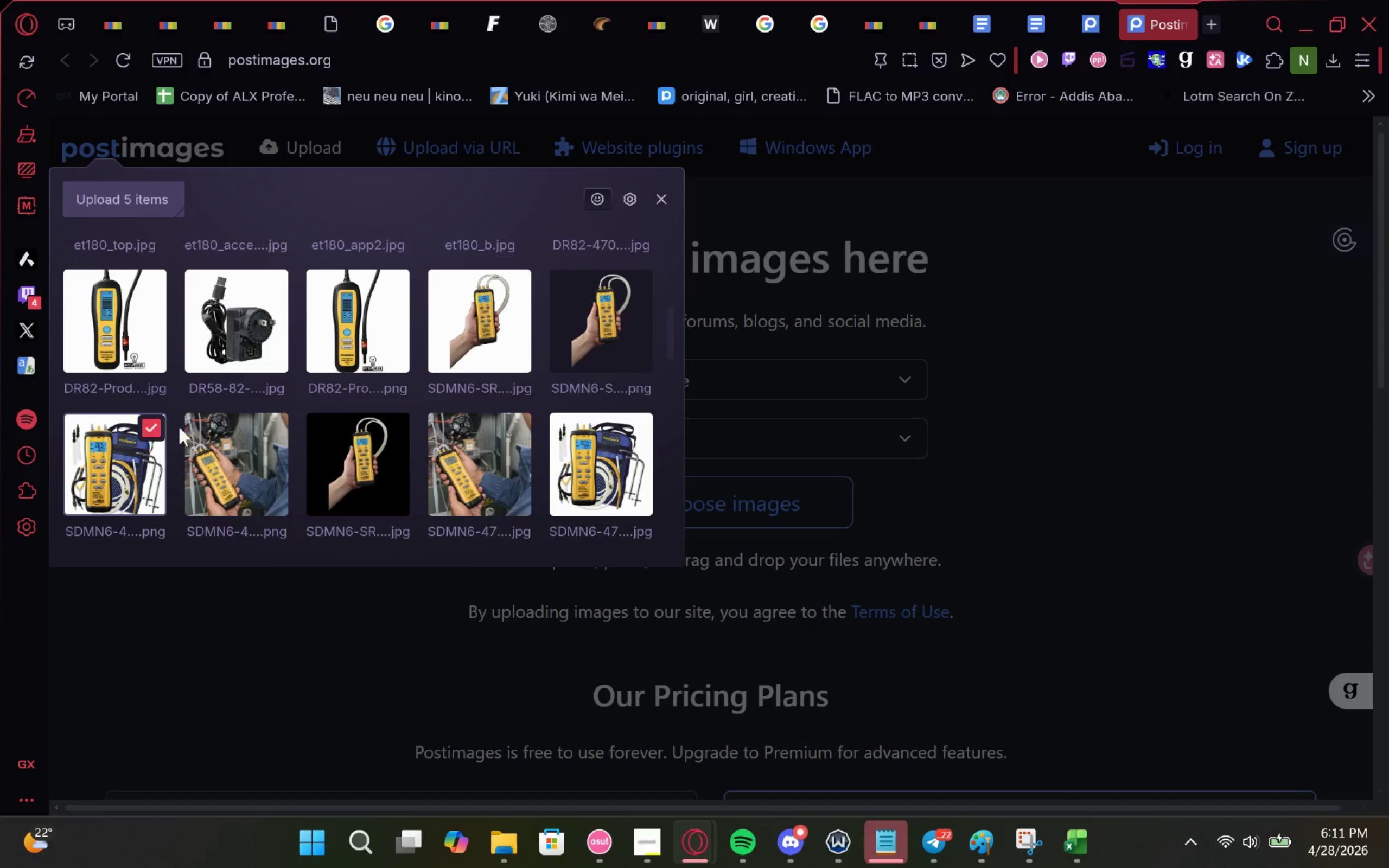 
scroll: coordinate [417, 347], scroll_direction: up, amount: 1.0
 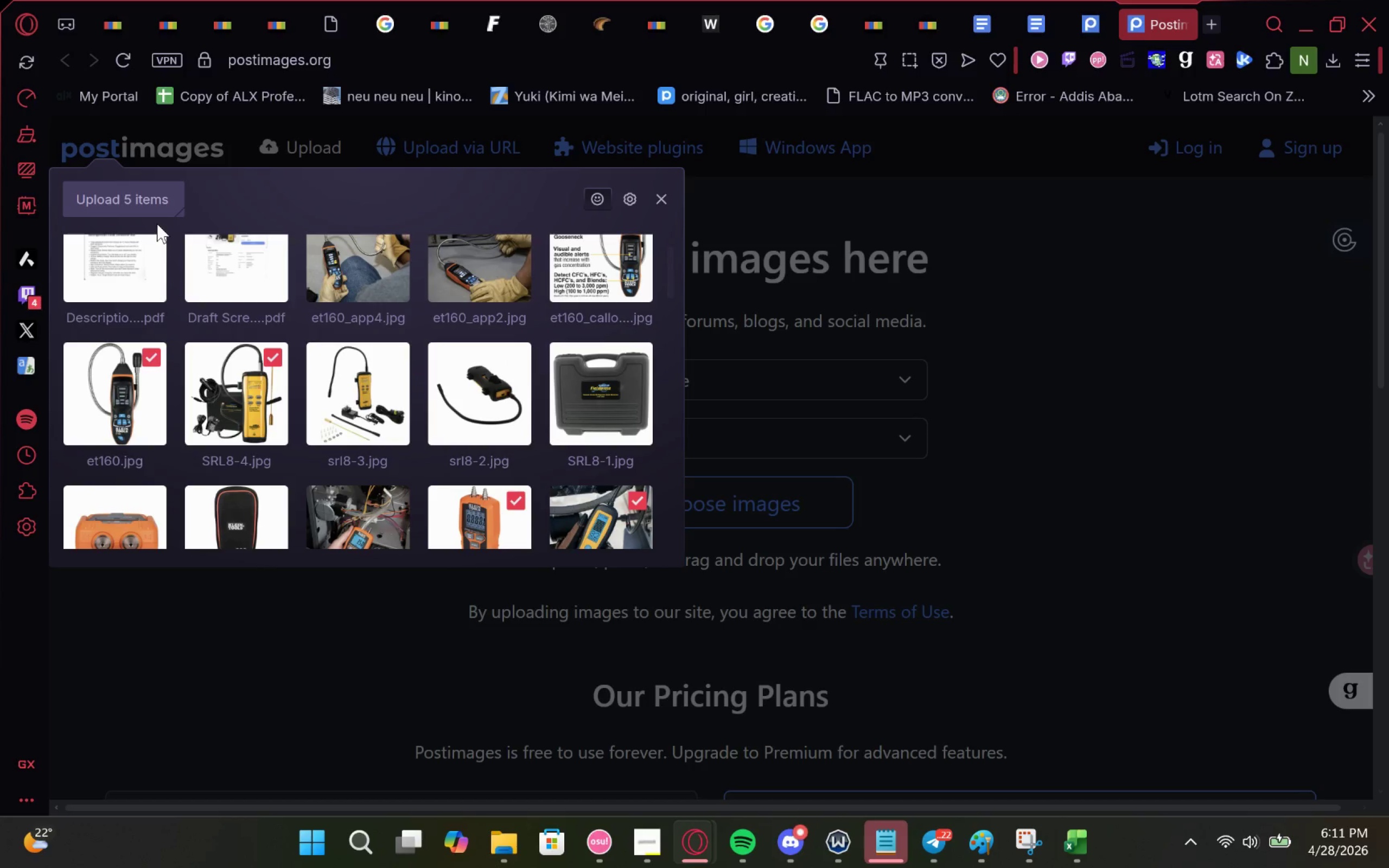 
scroll: coordinate [62, 234], scroll_direction: none, amount: 0.0
 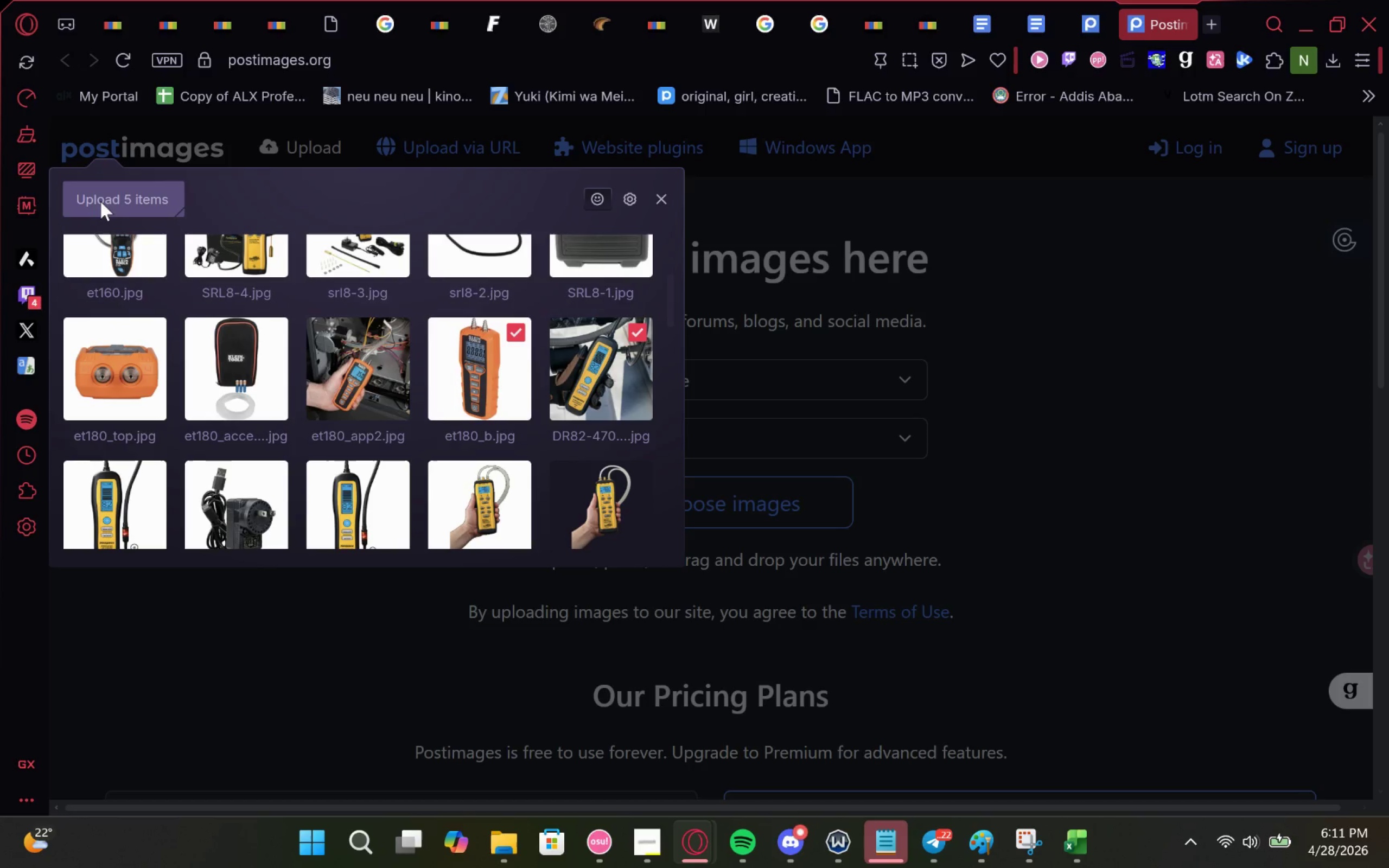 
left_click([112, 199])
 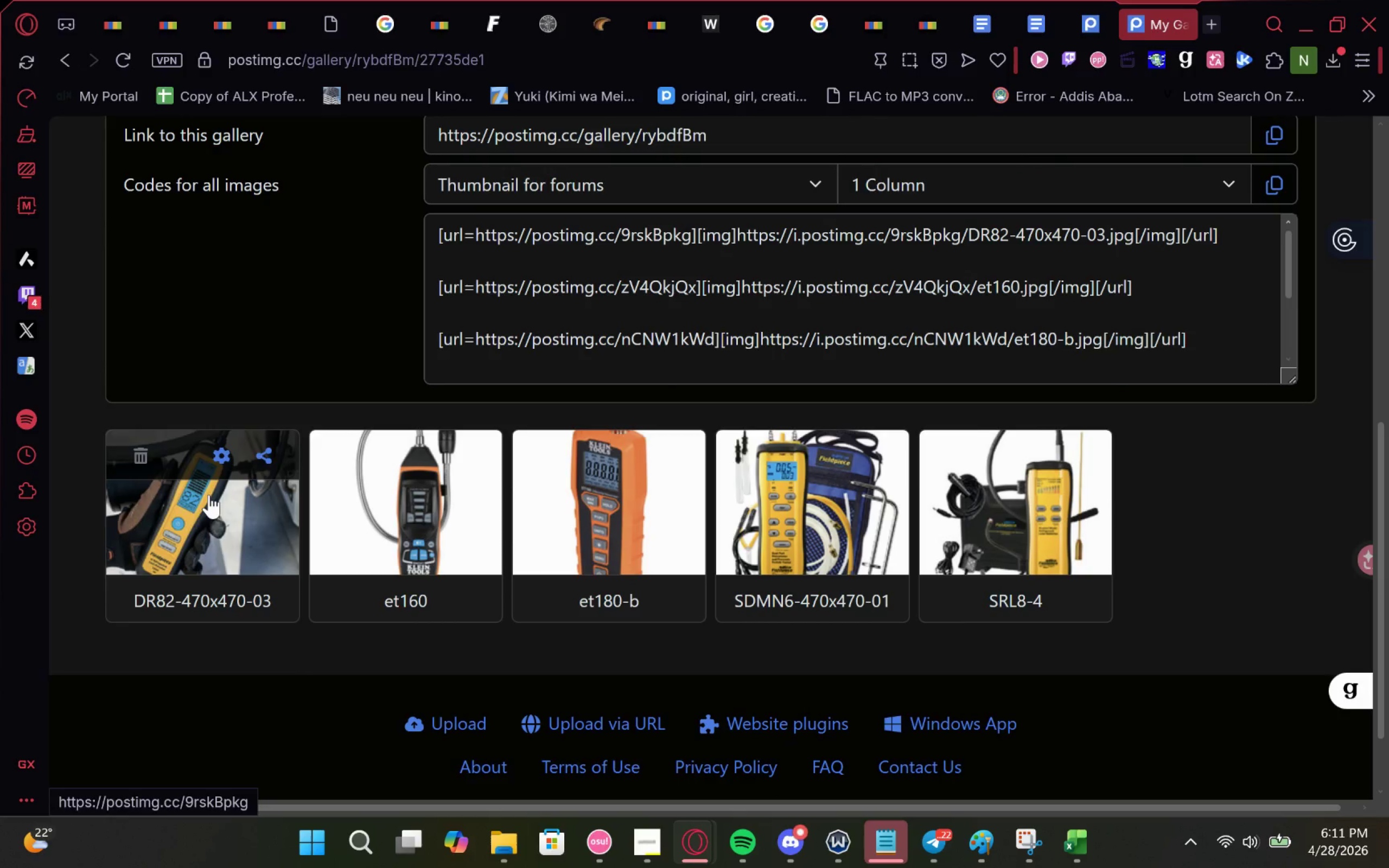 
wait(14.64)
 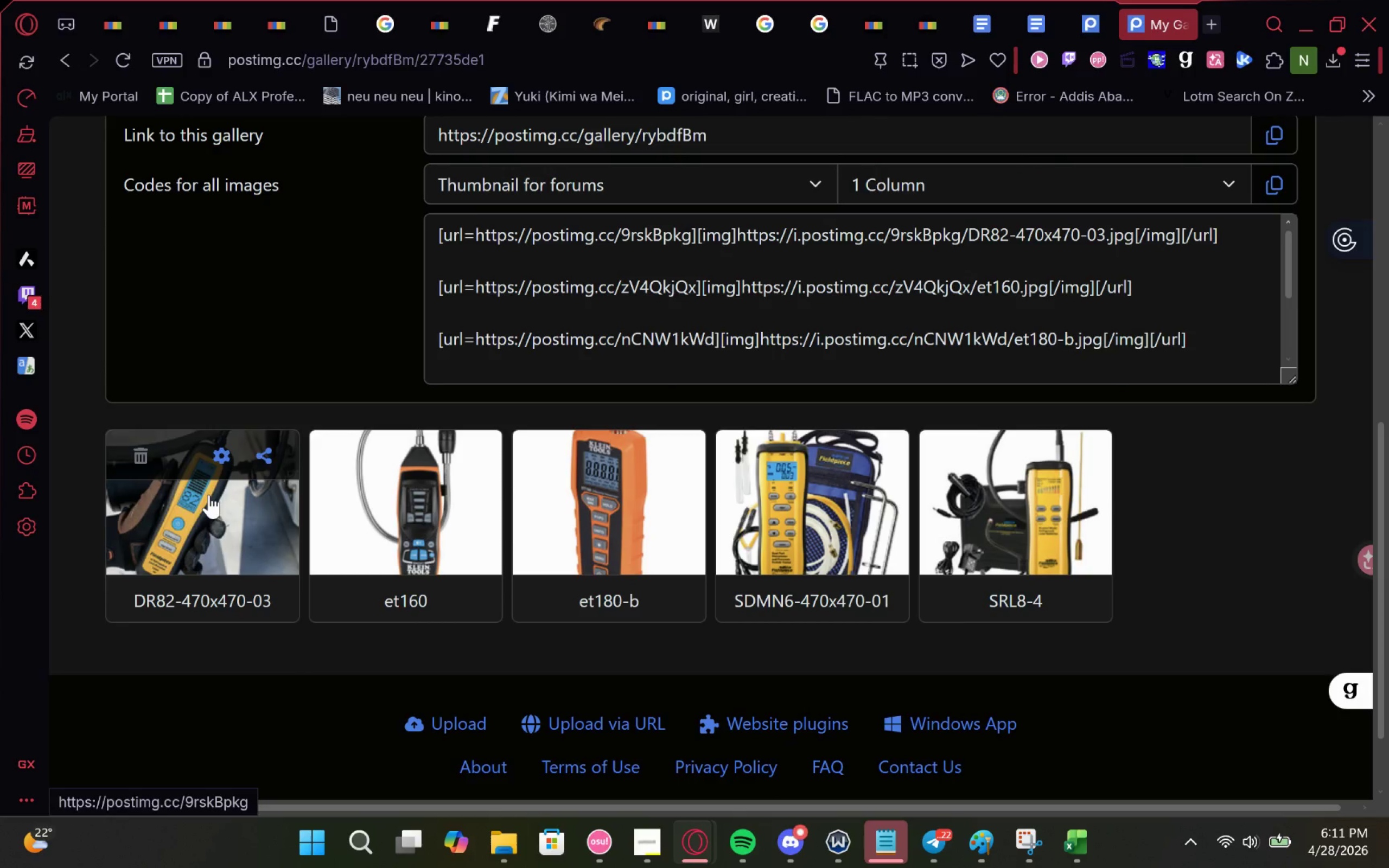 
left_click([869, 484])
 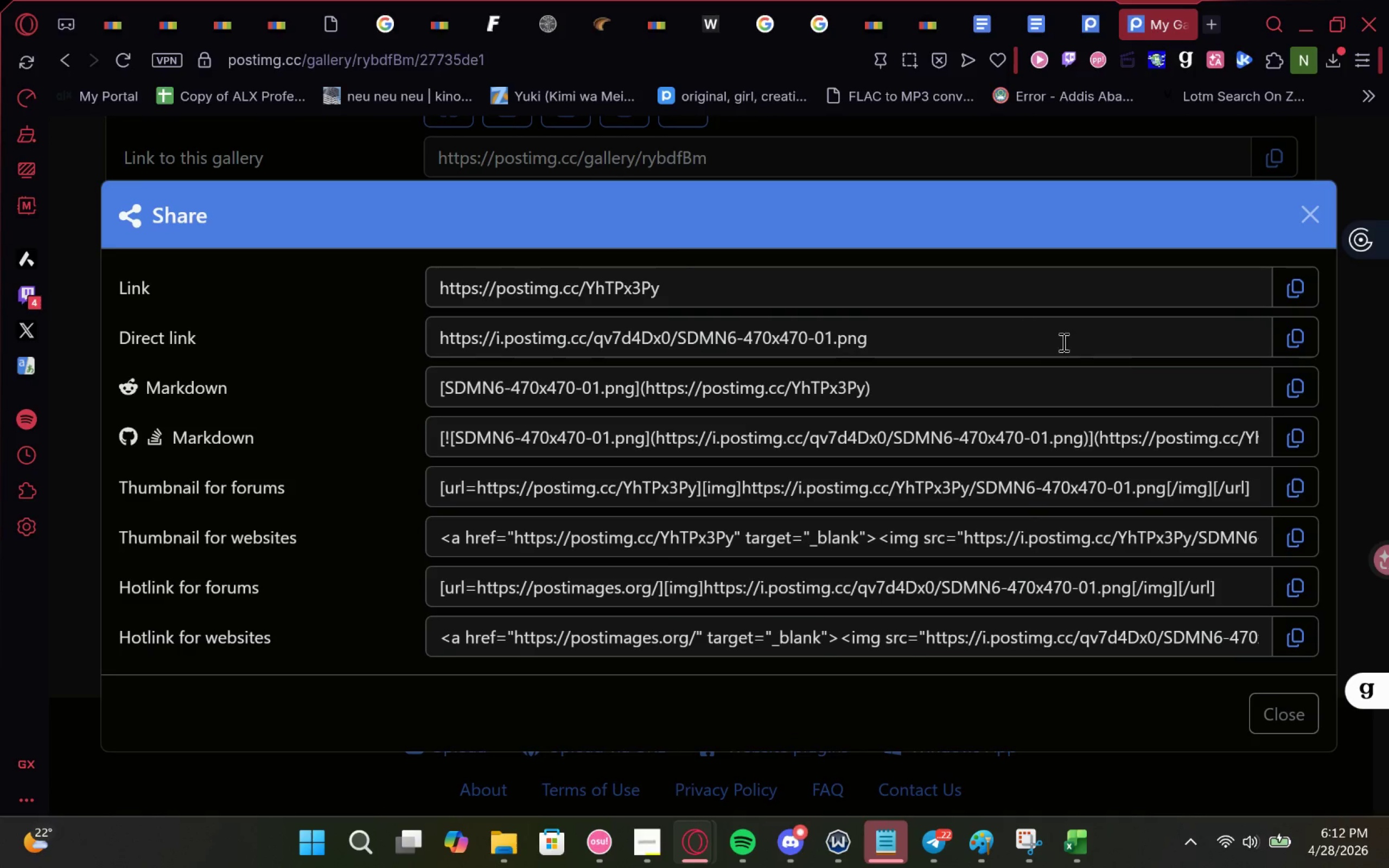 
left_click([1303, 352])
 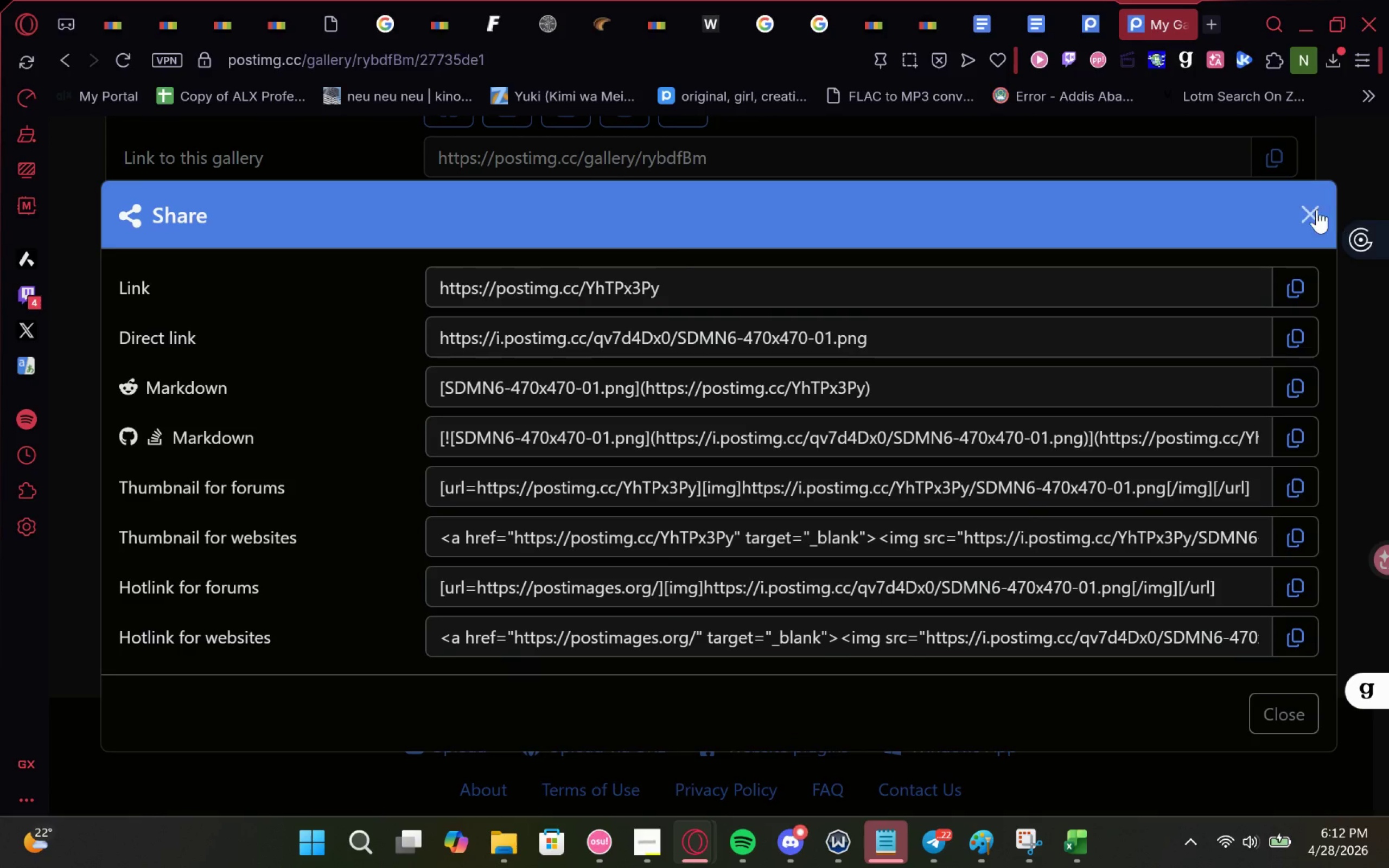 
left_click([1312, 209])
 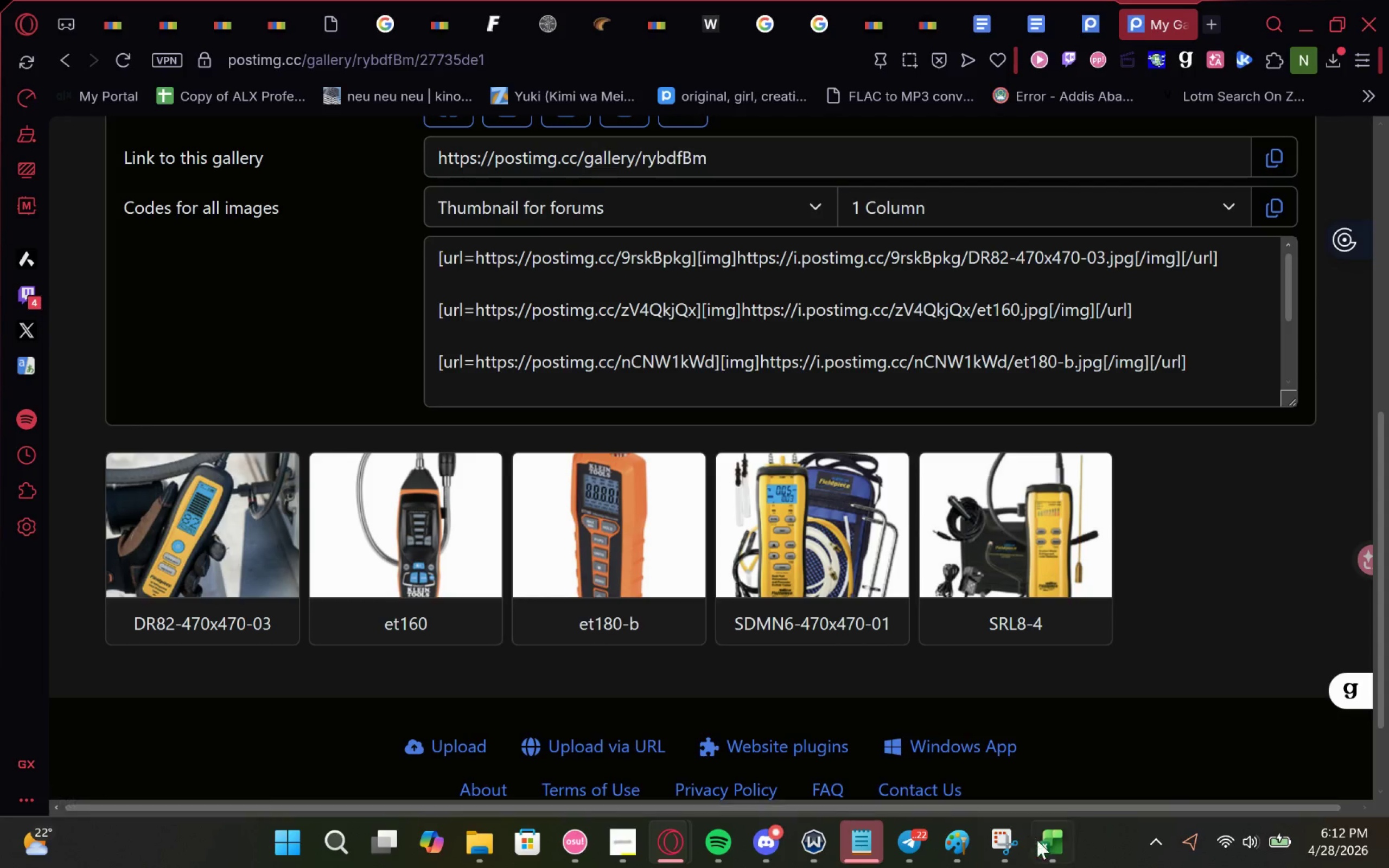 
left_click([1066, 758])
 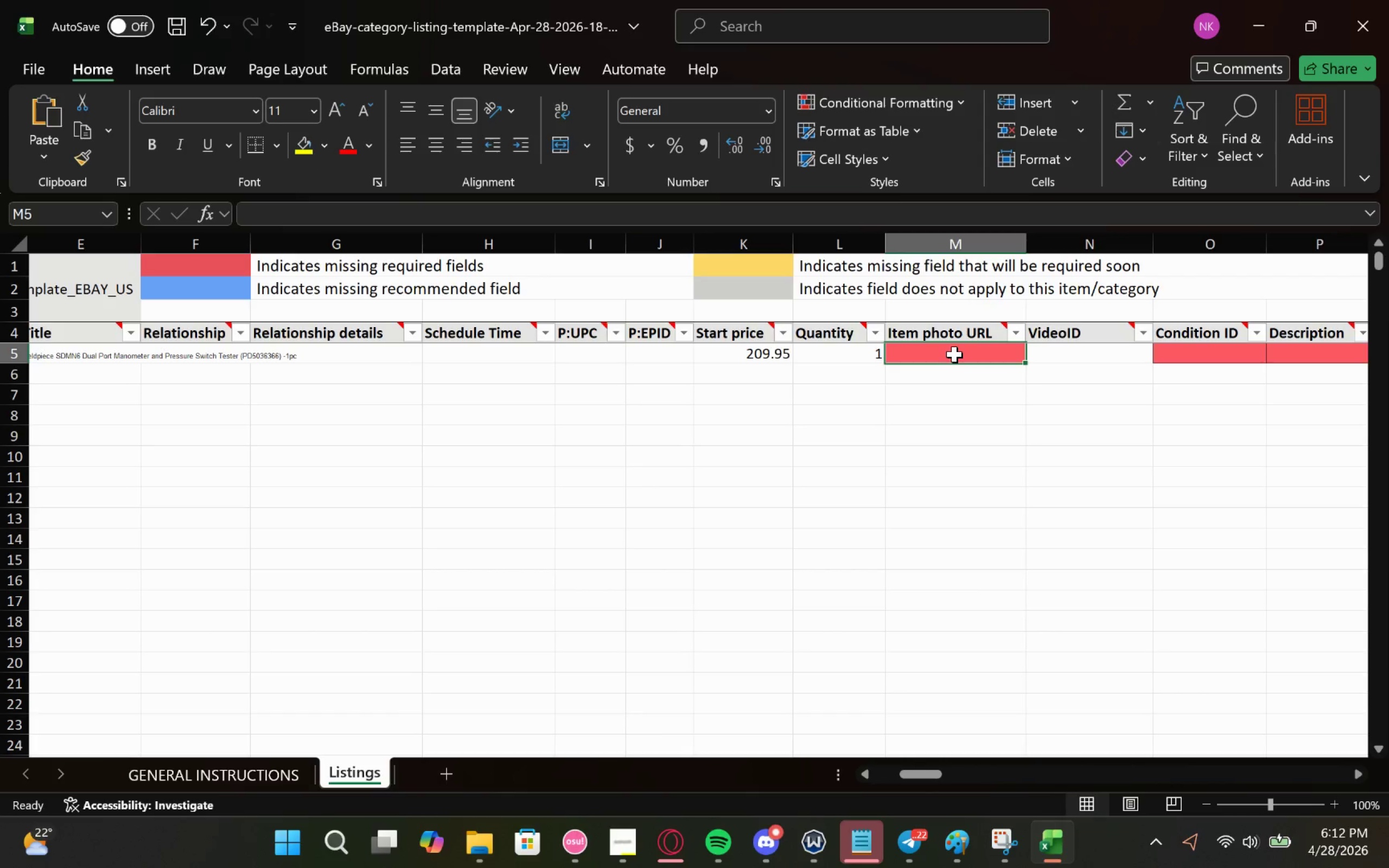 
key(Control+V)
 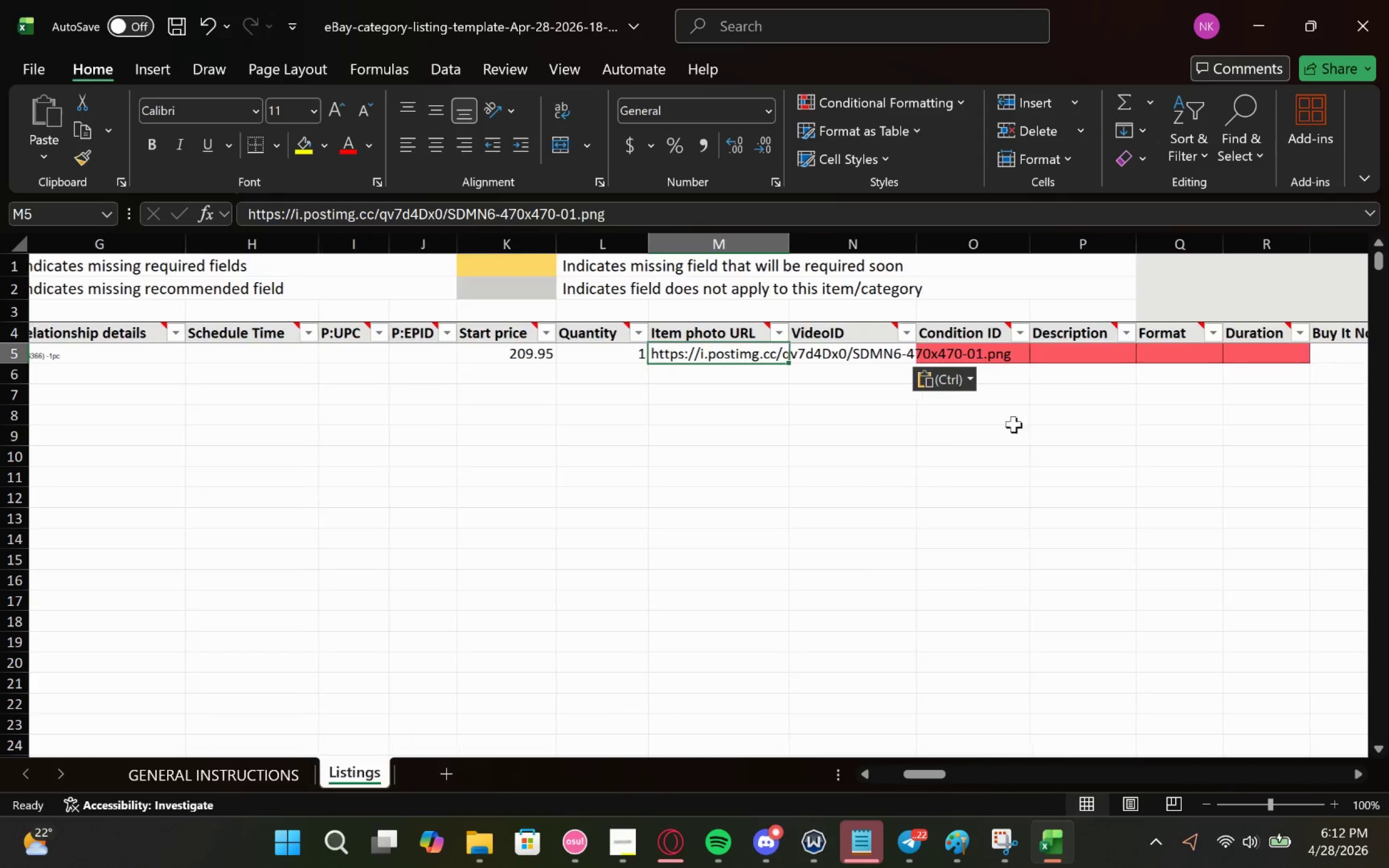 
left_click([1015, 358])
 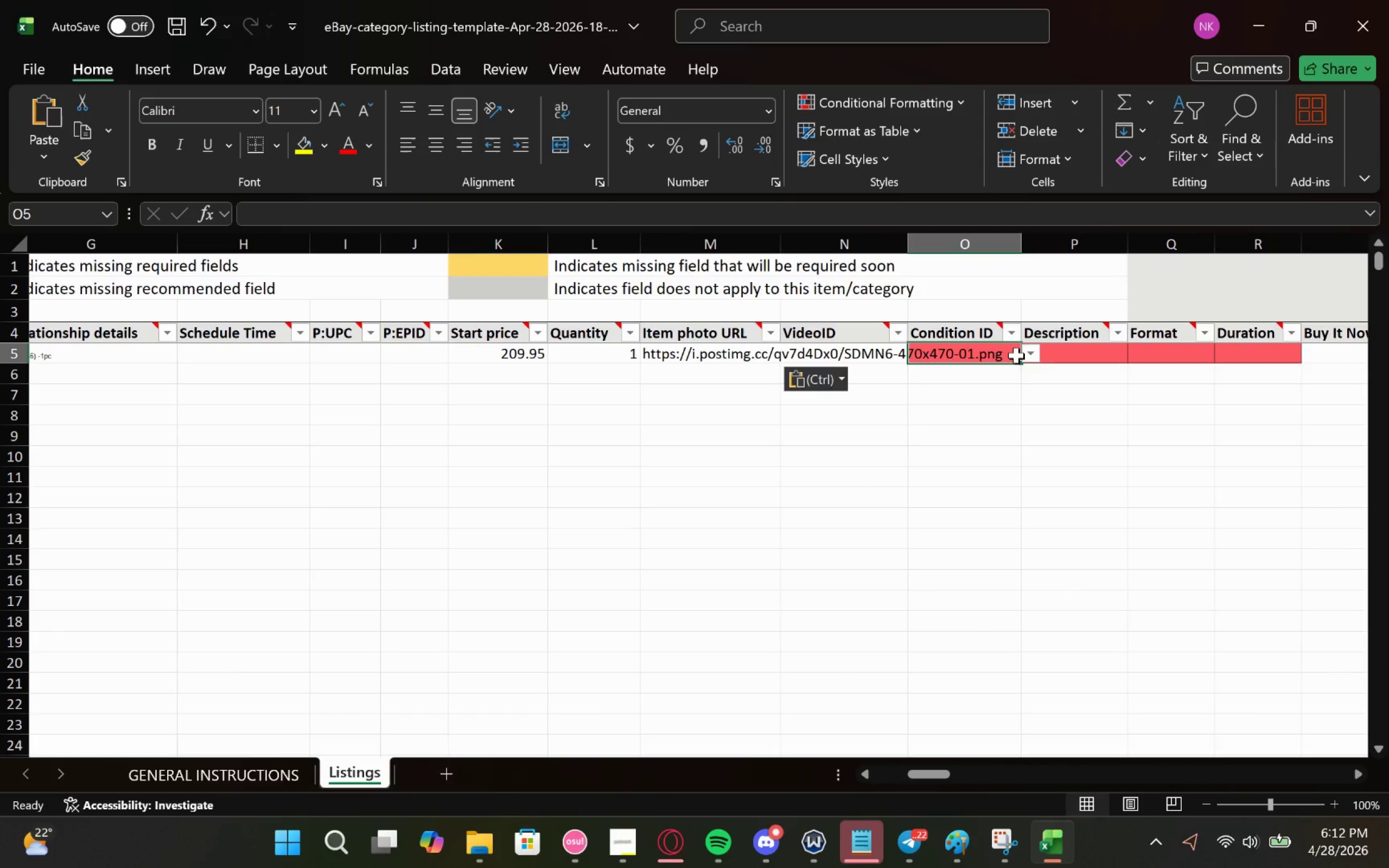 
left_click([1029, 351])
 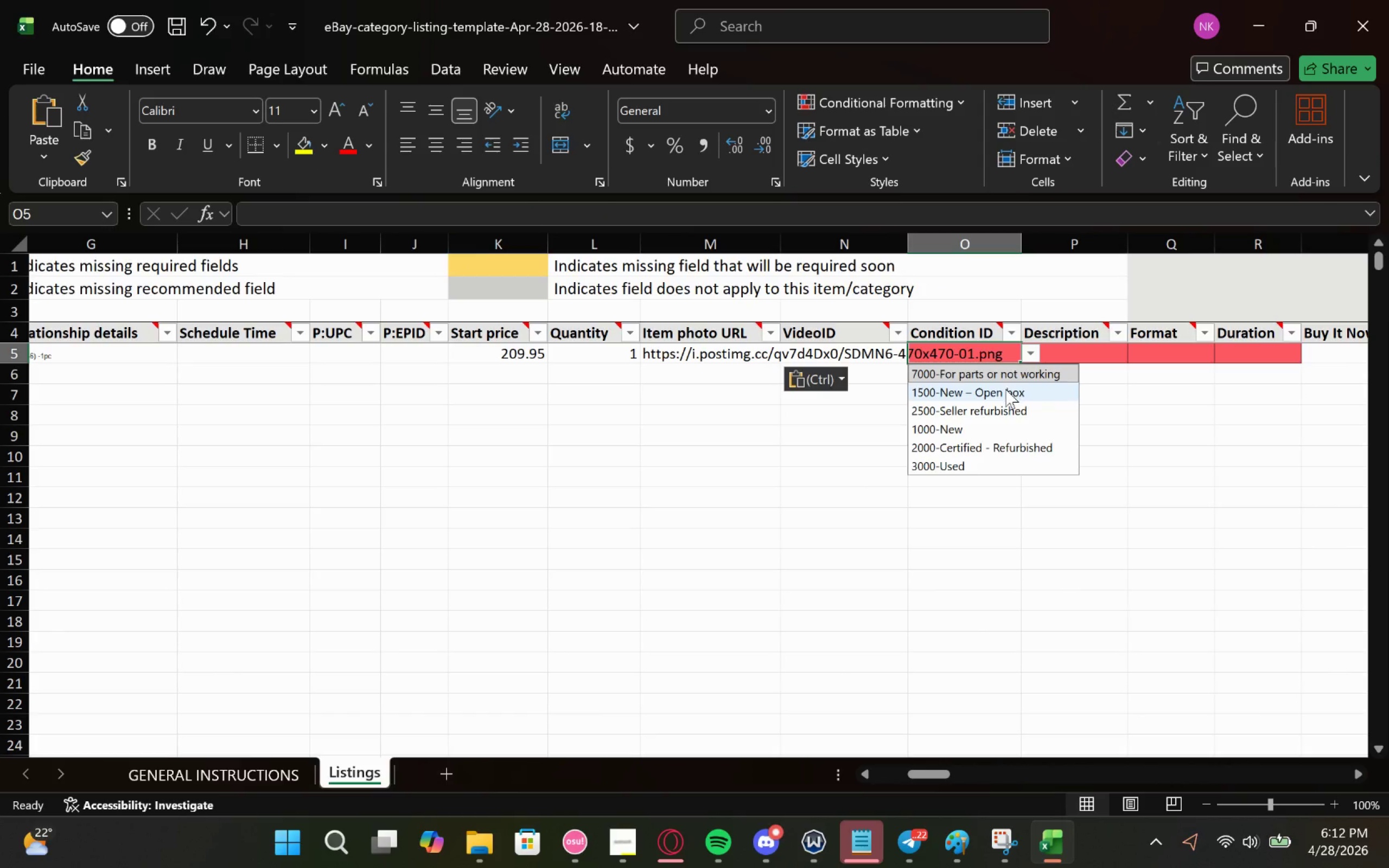 
left_click([1005, 389])
 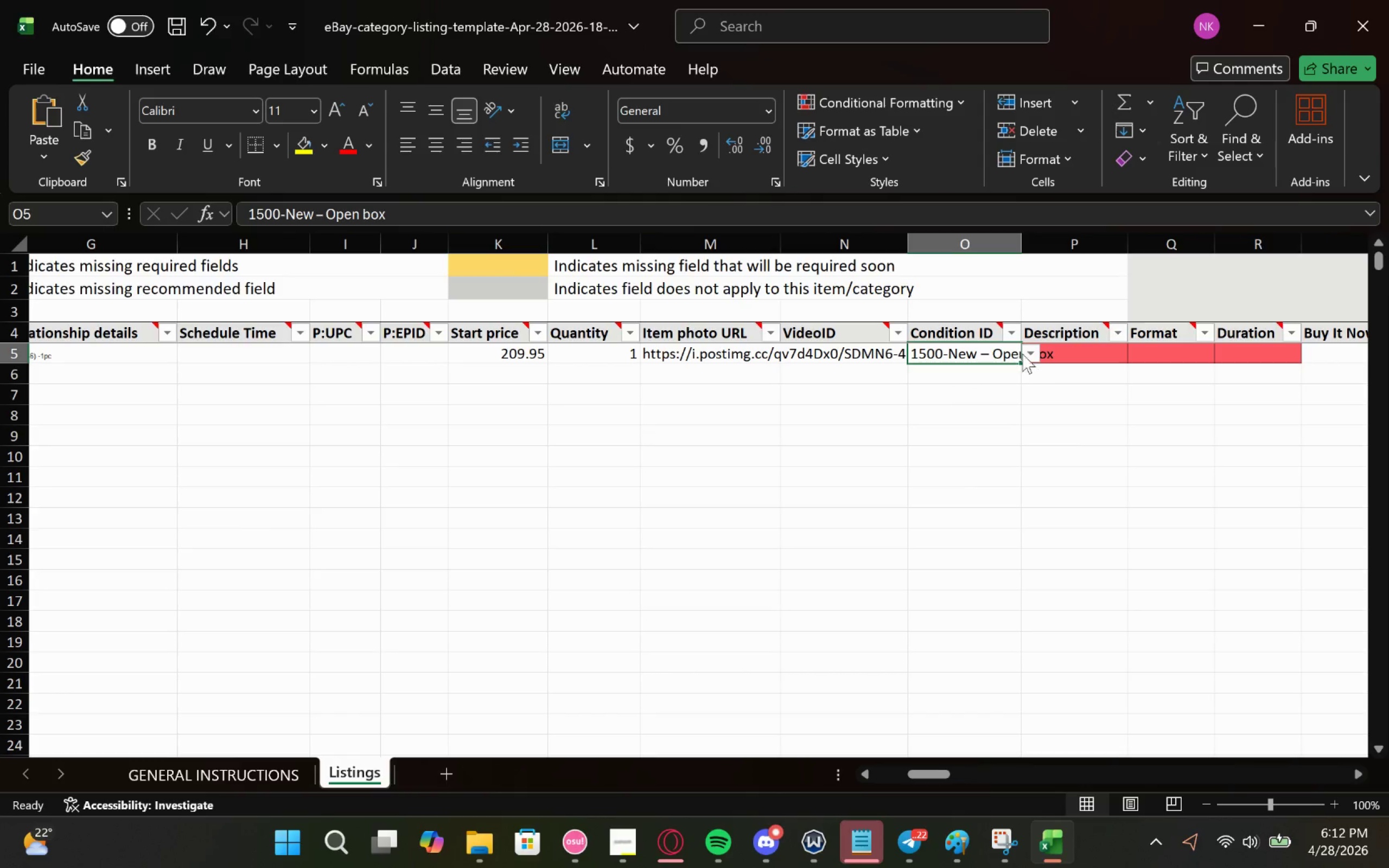 
left_click([1030, 350])
 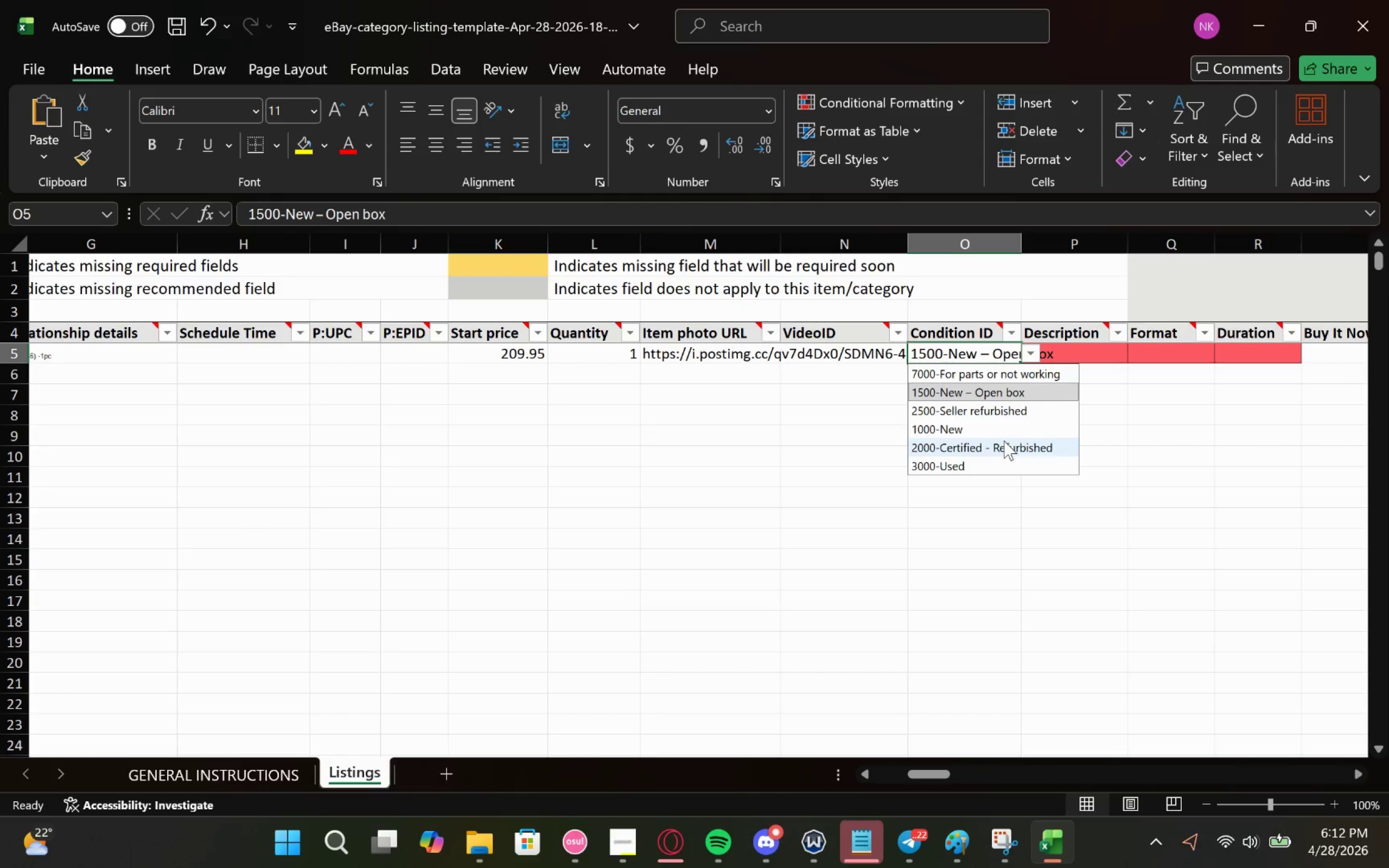 
left_click([1011, 425])
 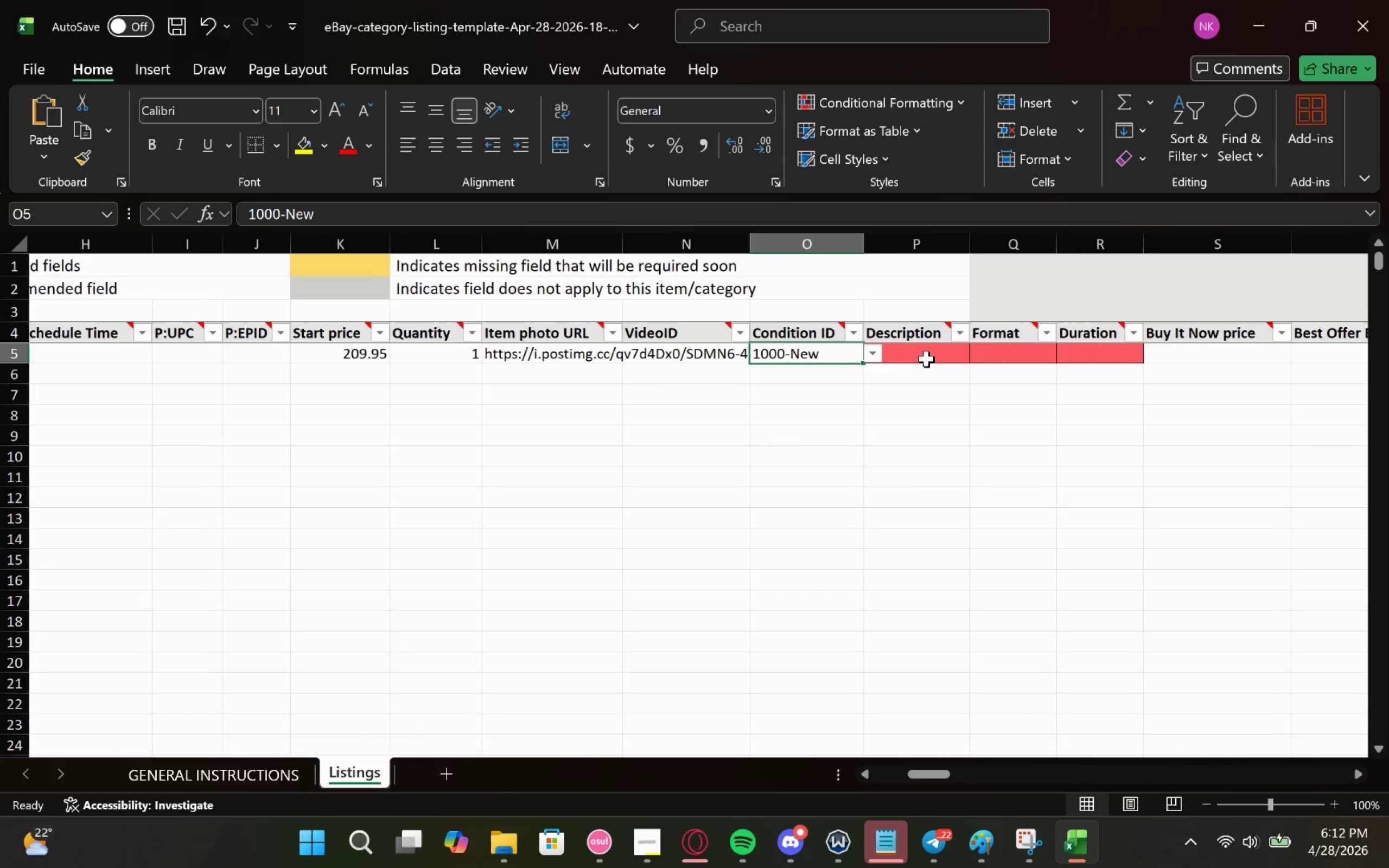 
left_click([926, 359])
 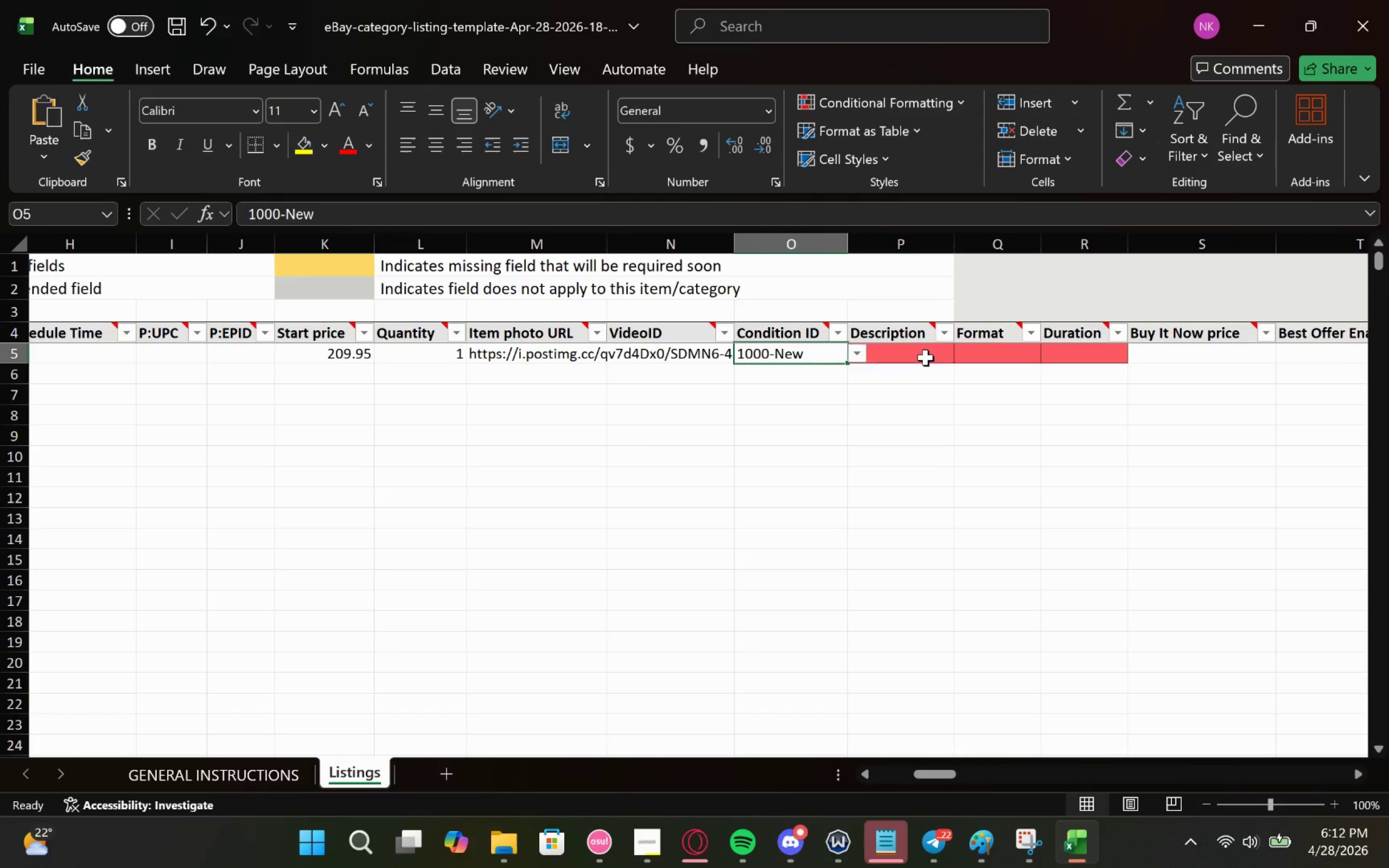 
left_click([926, 358])
 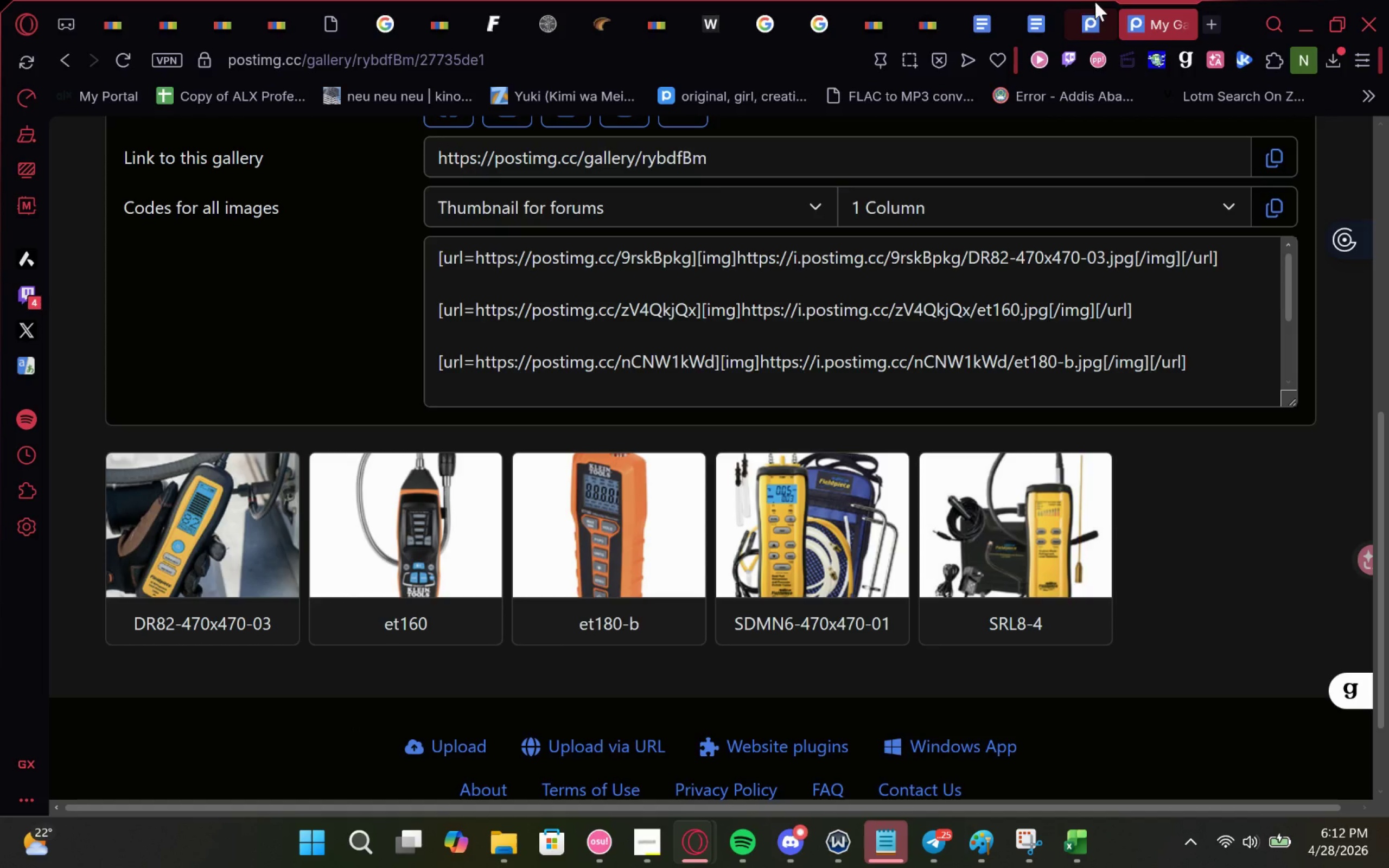 
left_click([887, 12])
 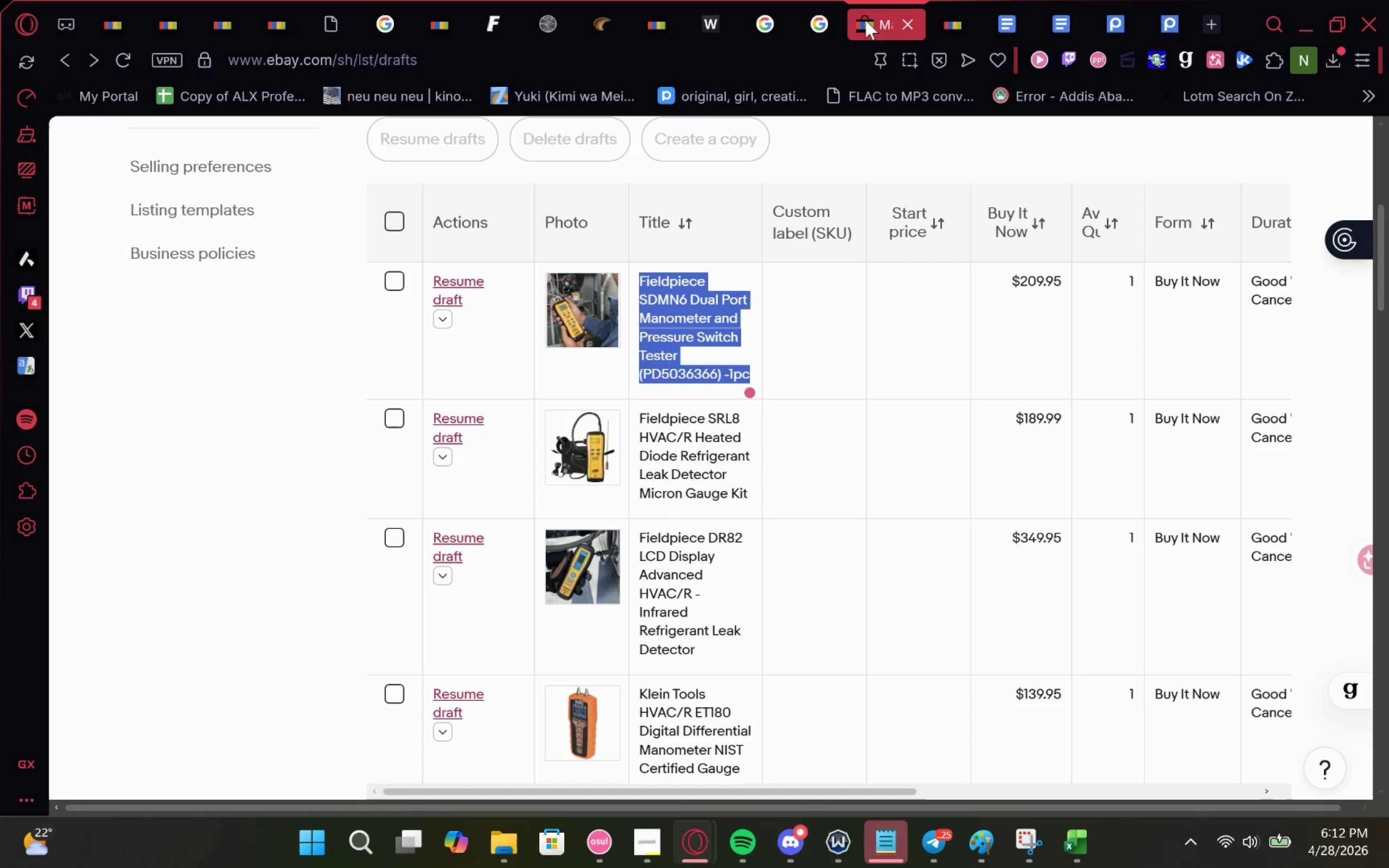 
left_click_drag(start_coordinate=[865, 17], to_coordinate=[1161, 17])
 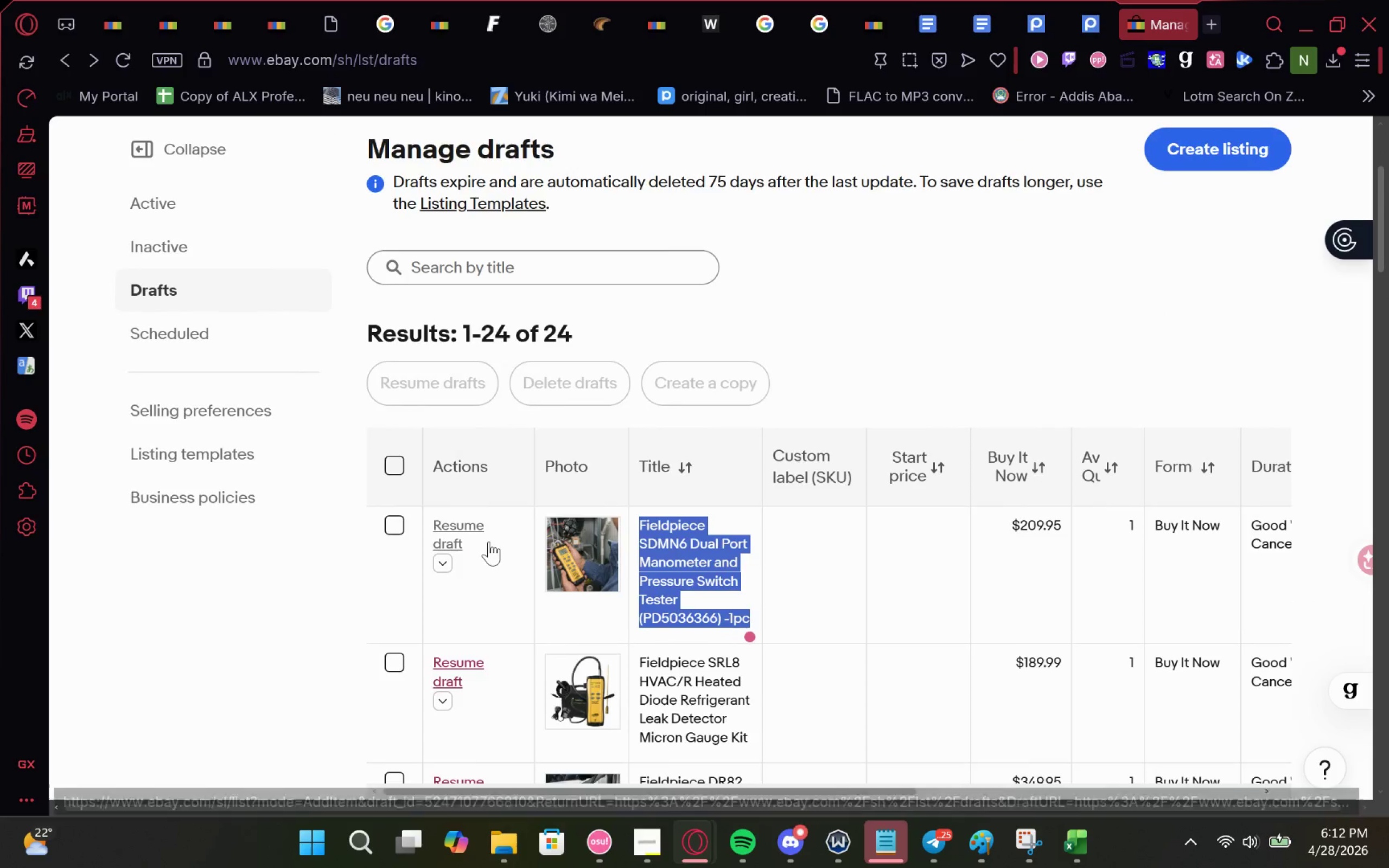 
left_click([488, 532])
 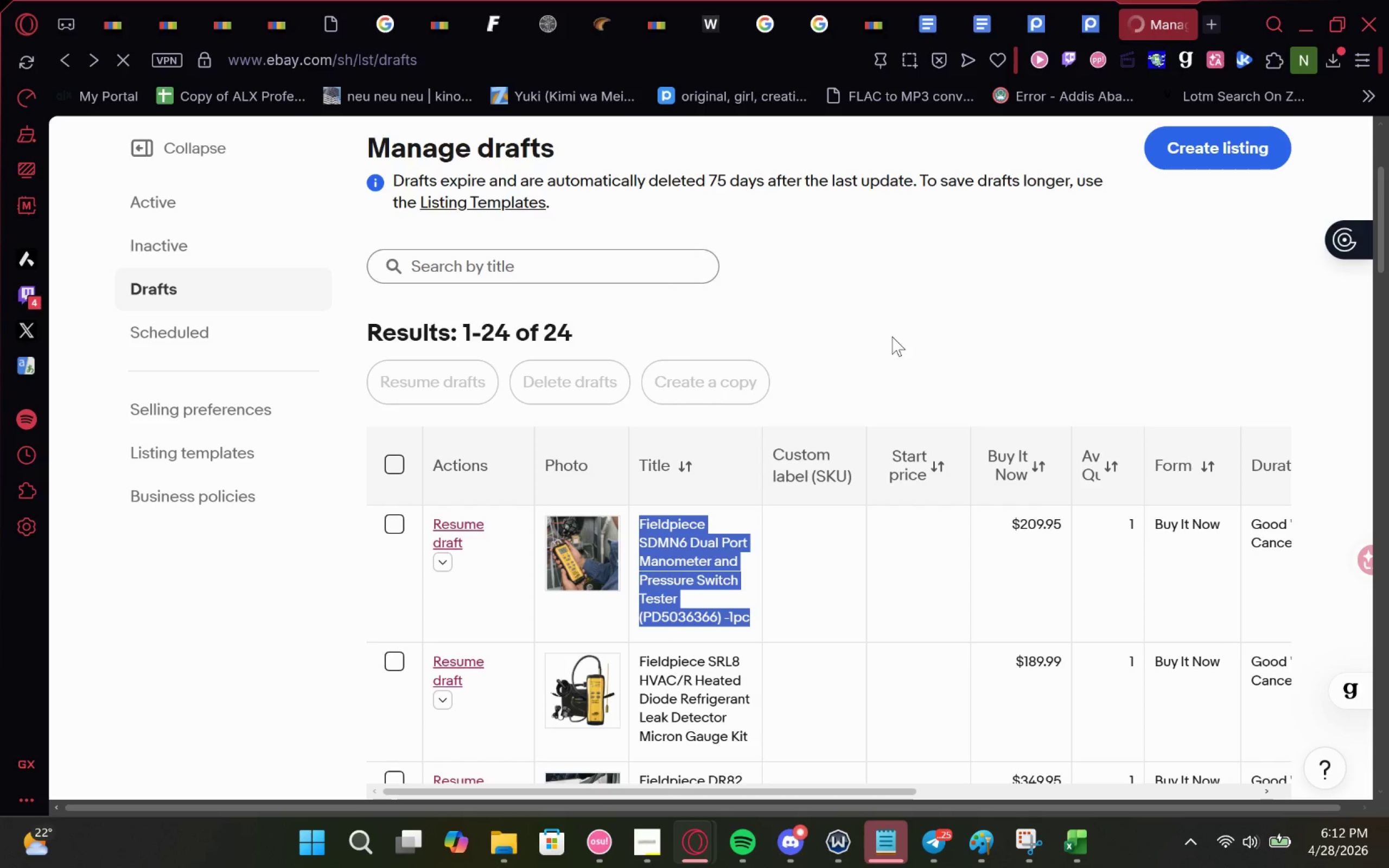 
left_click([894, 330])
 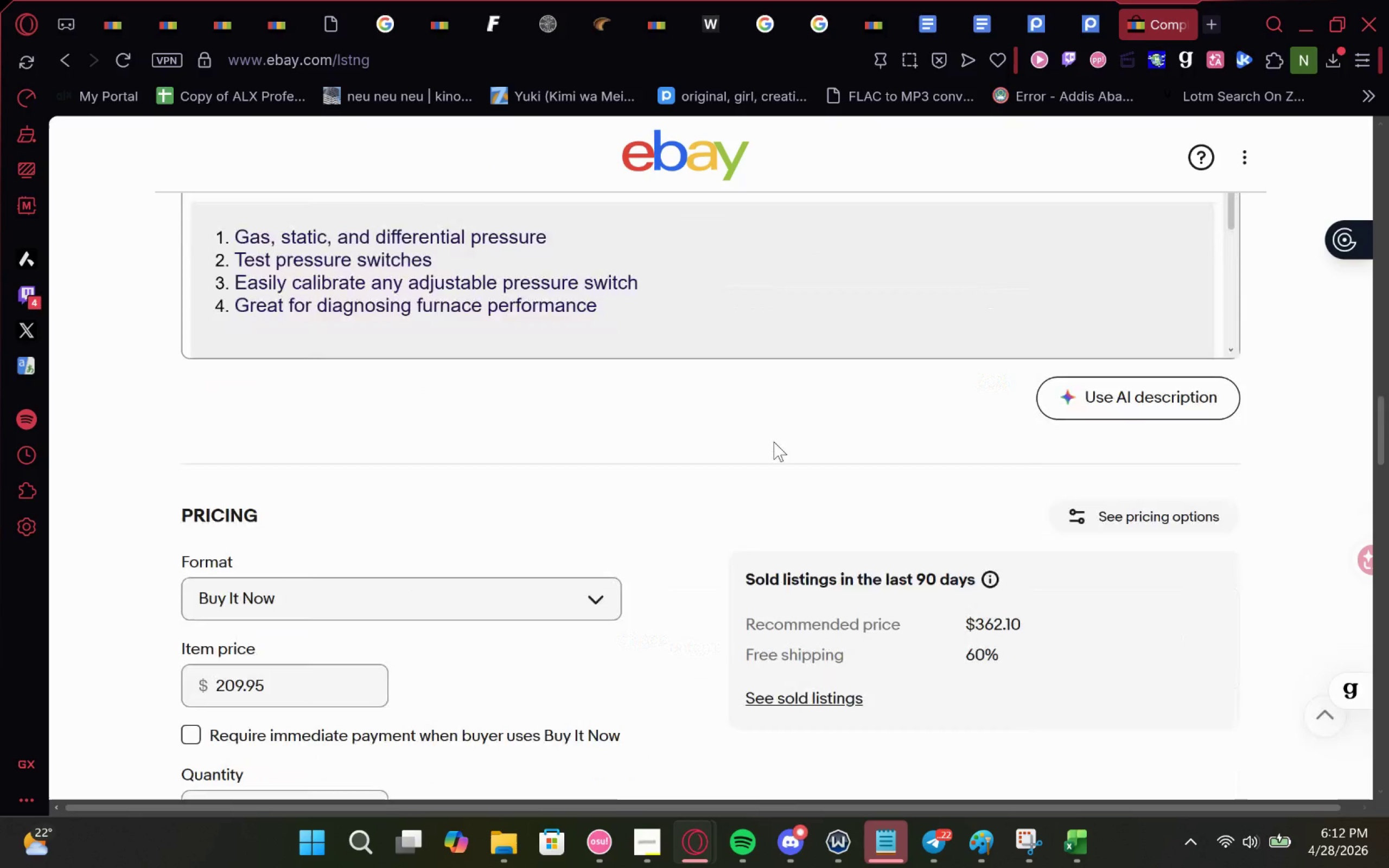 
left_click_drag(start_coordinate=[635, 578], to_coordinate=[176, 294])
 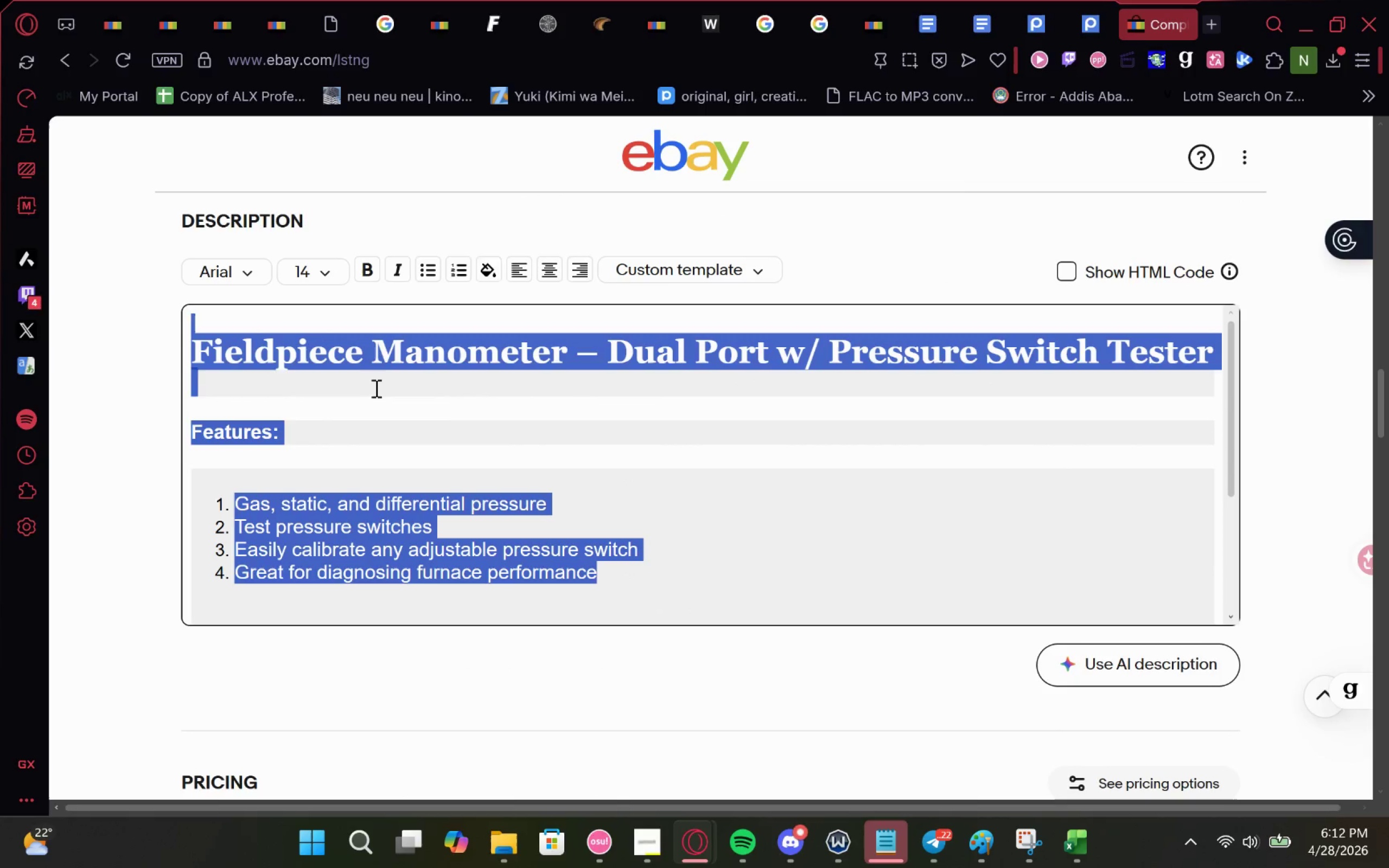 
key(Control+C)
 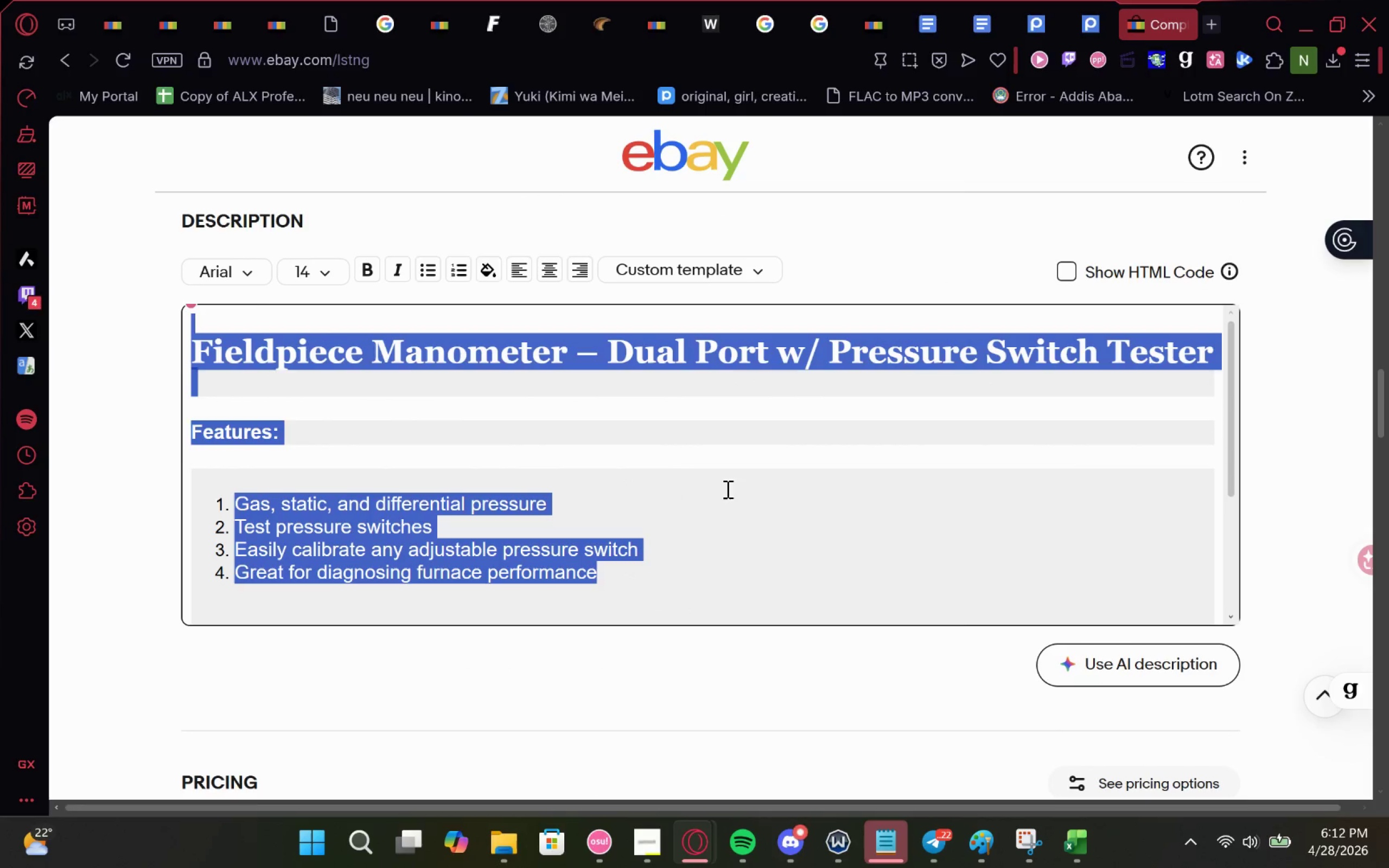 
key(Control+C)
 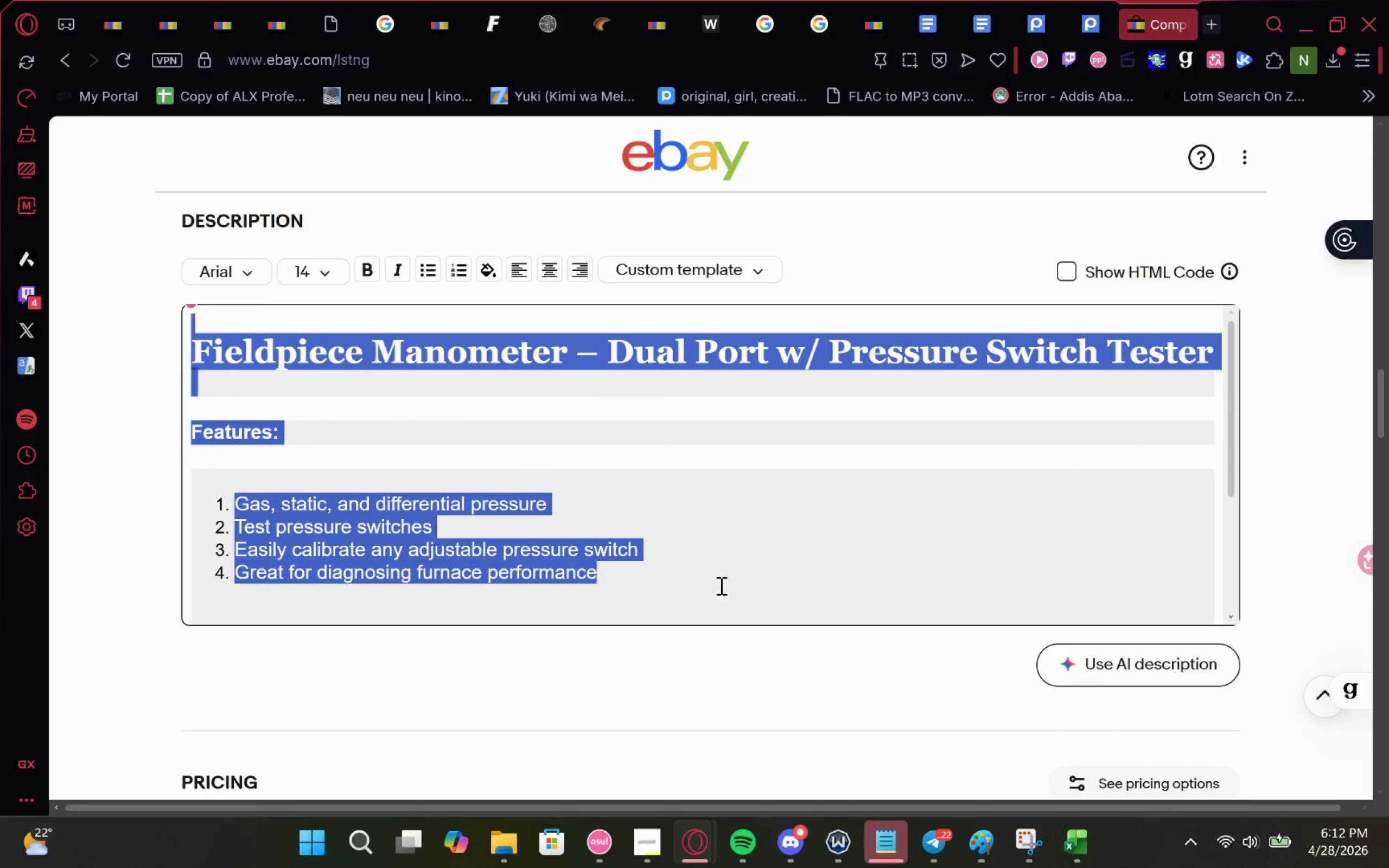 
left_click([1084, 844])
 